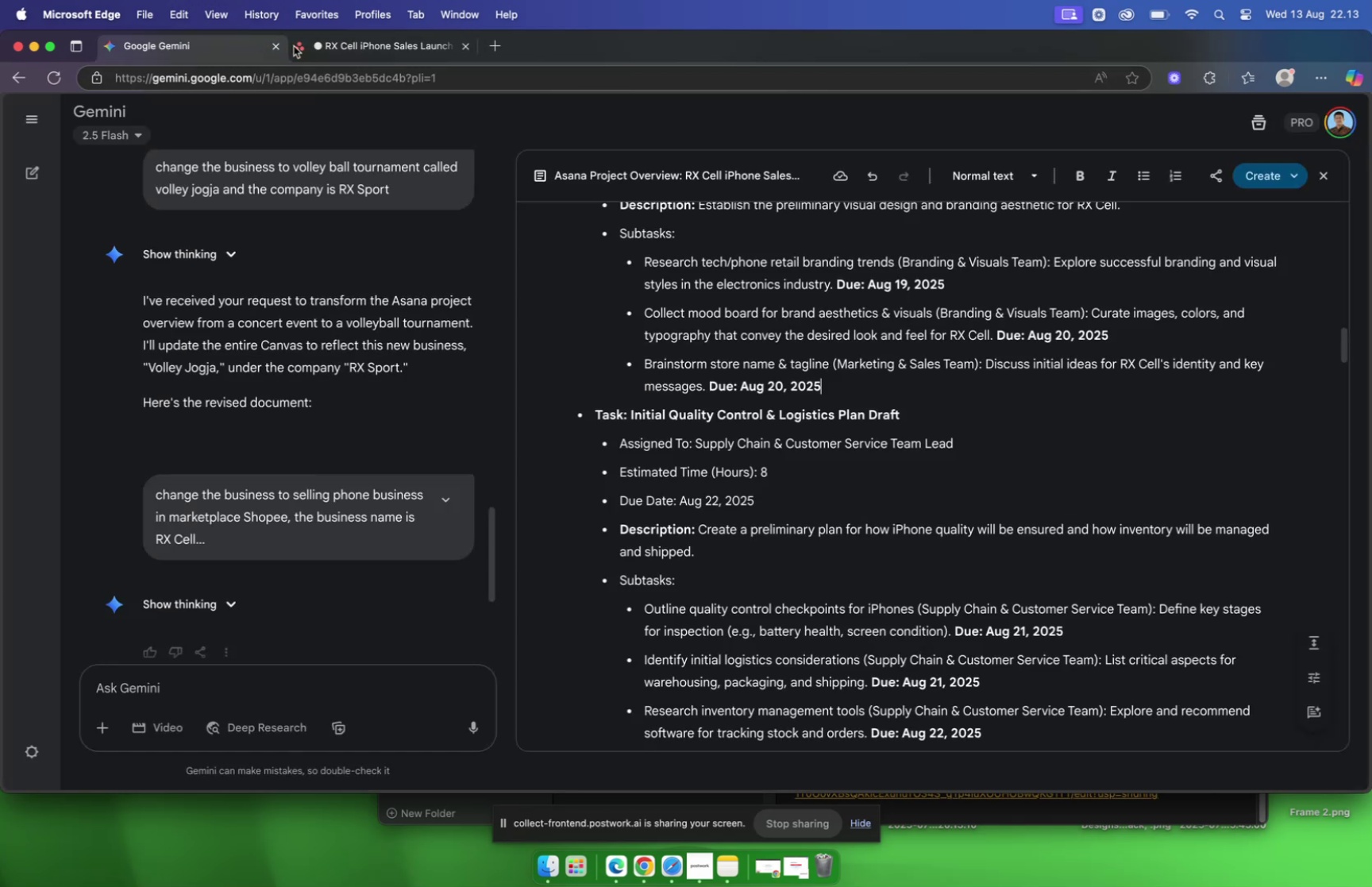 
left_click([339, 44])
 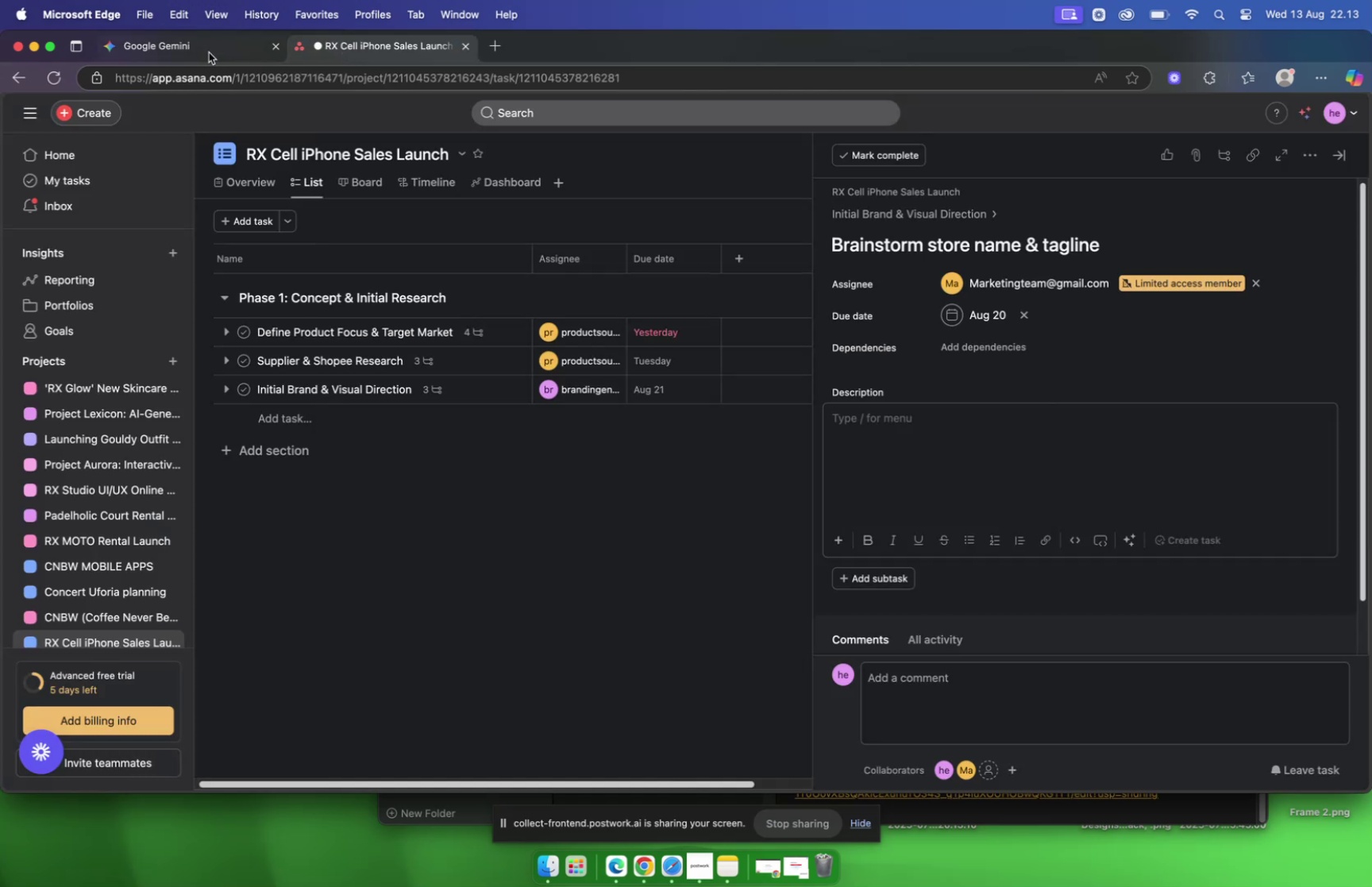 
left_click([201, 52])
 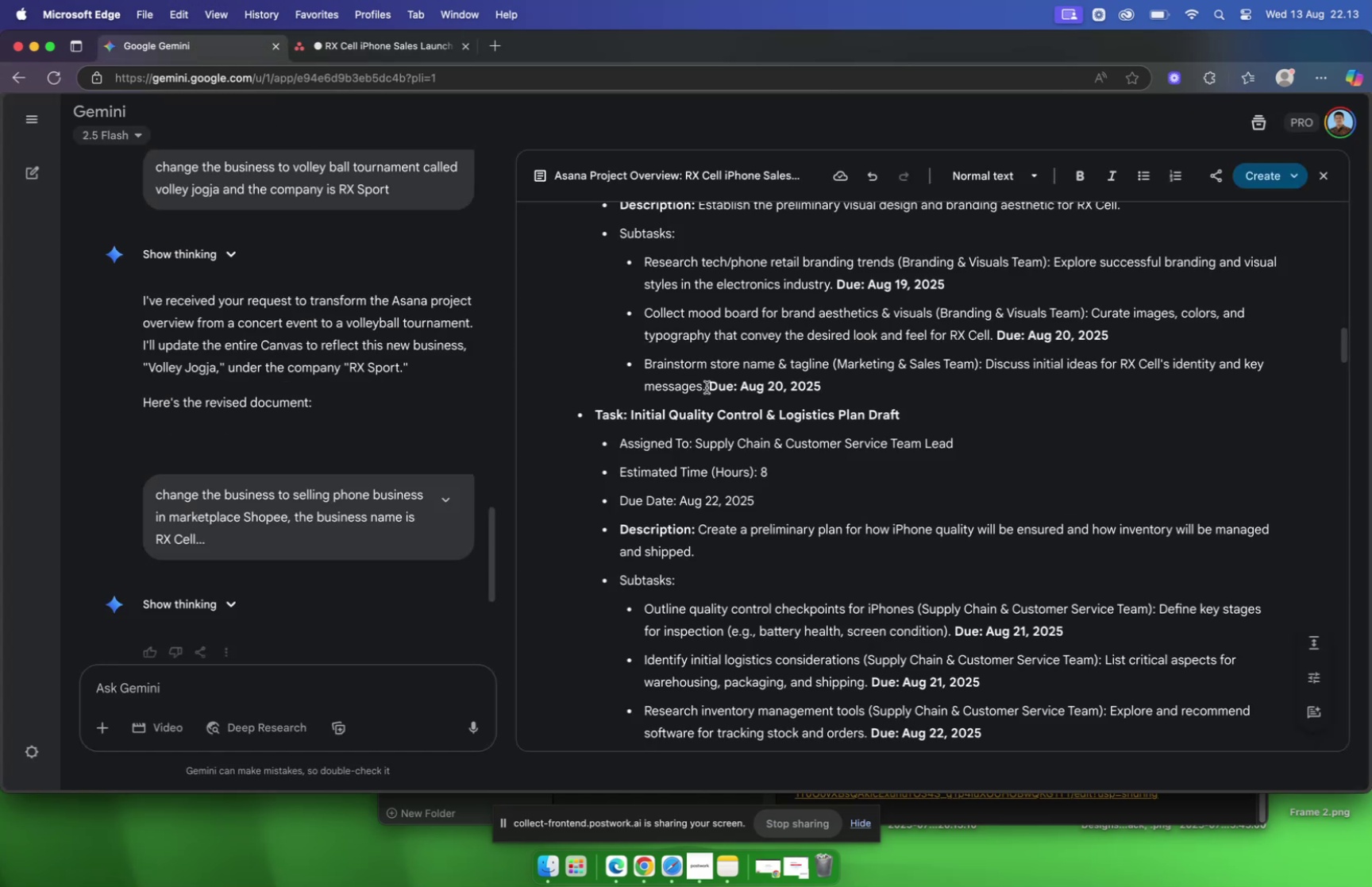 
left_click_drag(start_coordinate=[707, 387], to_coordinate=[989, 364])
 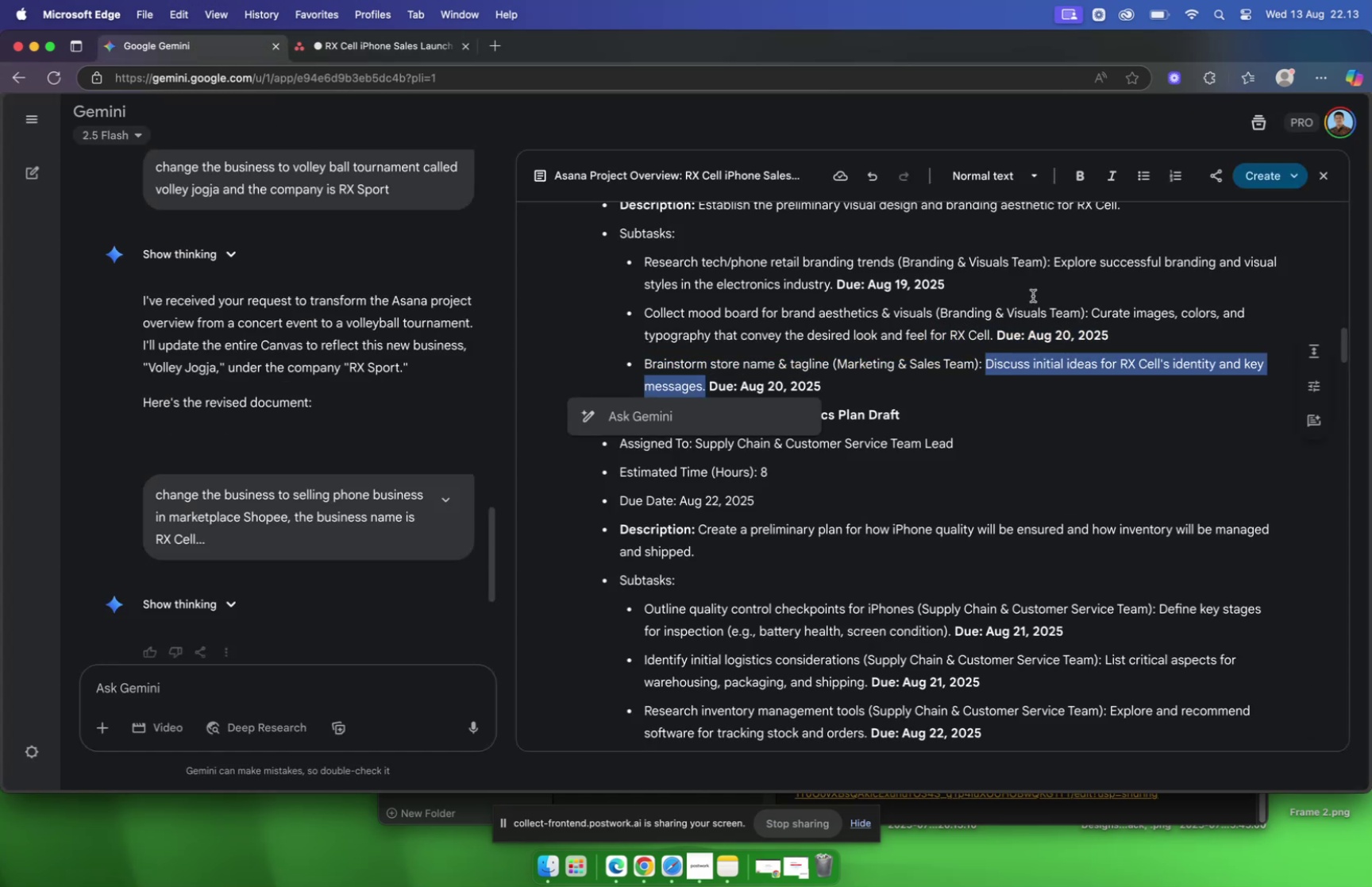 
key(Meta+C)
 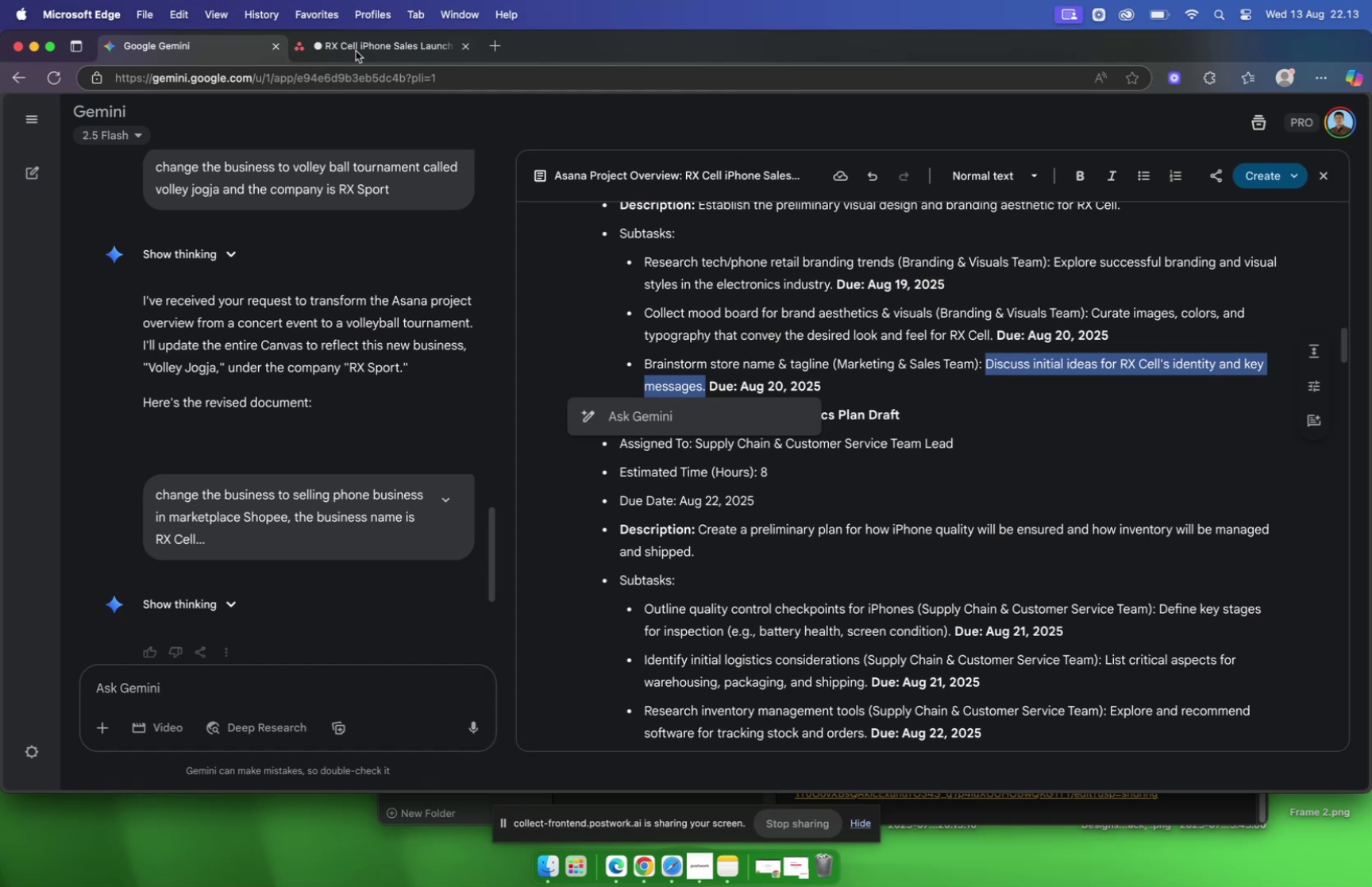 
left_click([360, 47])
 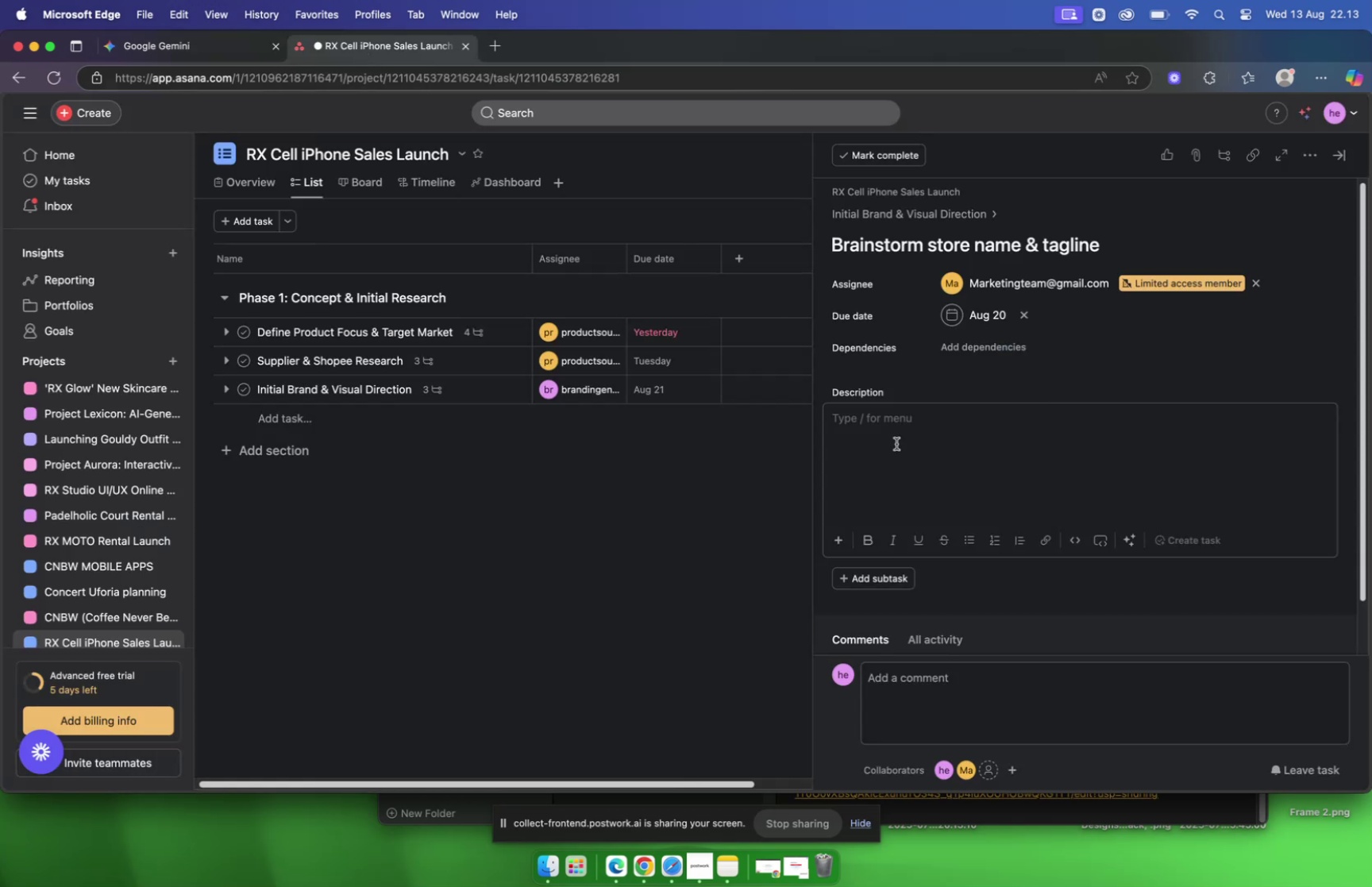 
left_click([901, 455])
 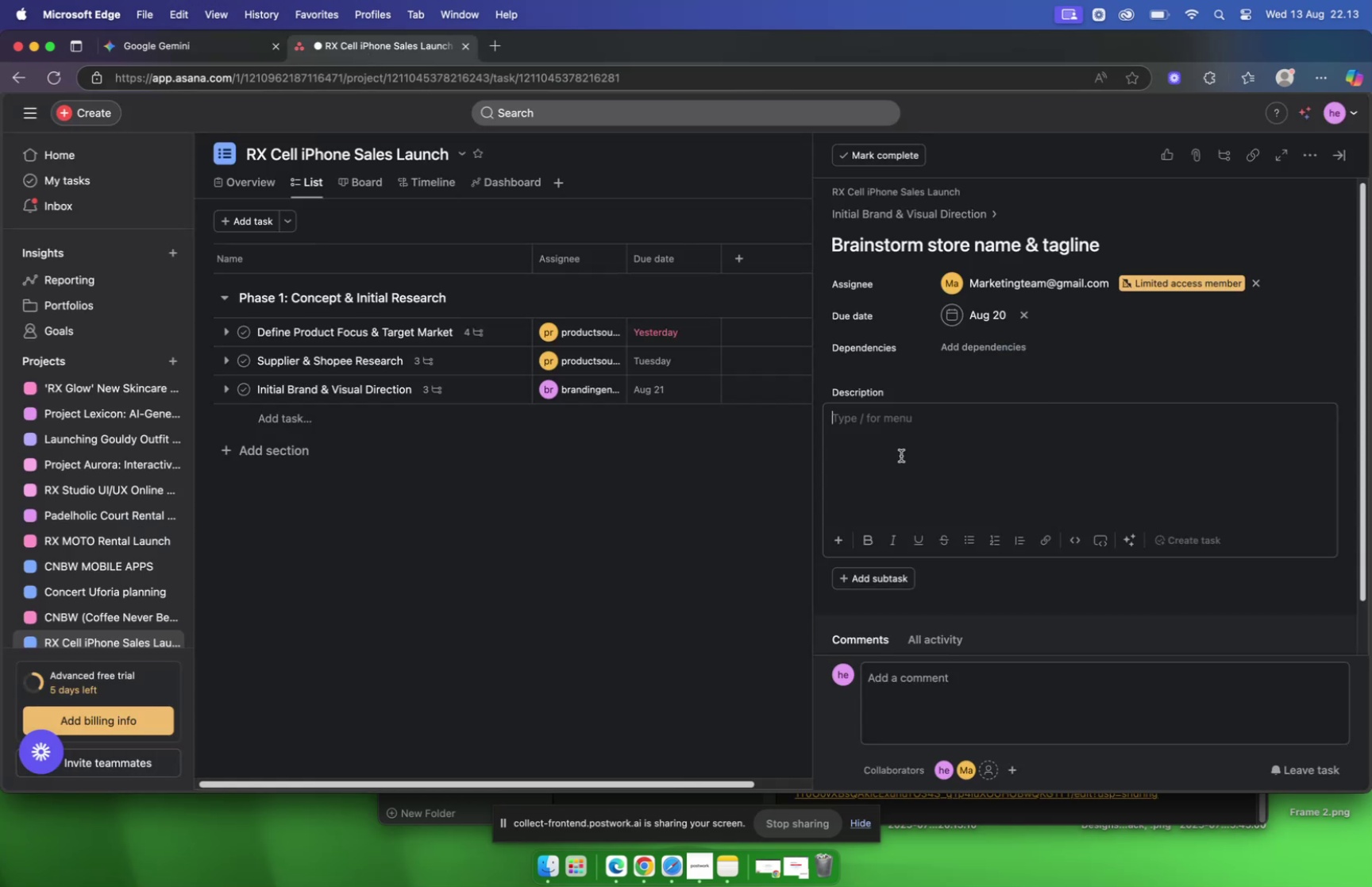 
key(Meta+V)
 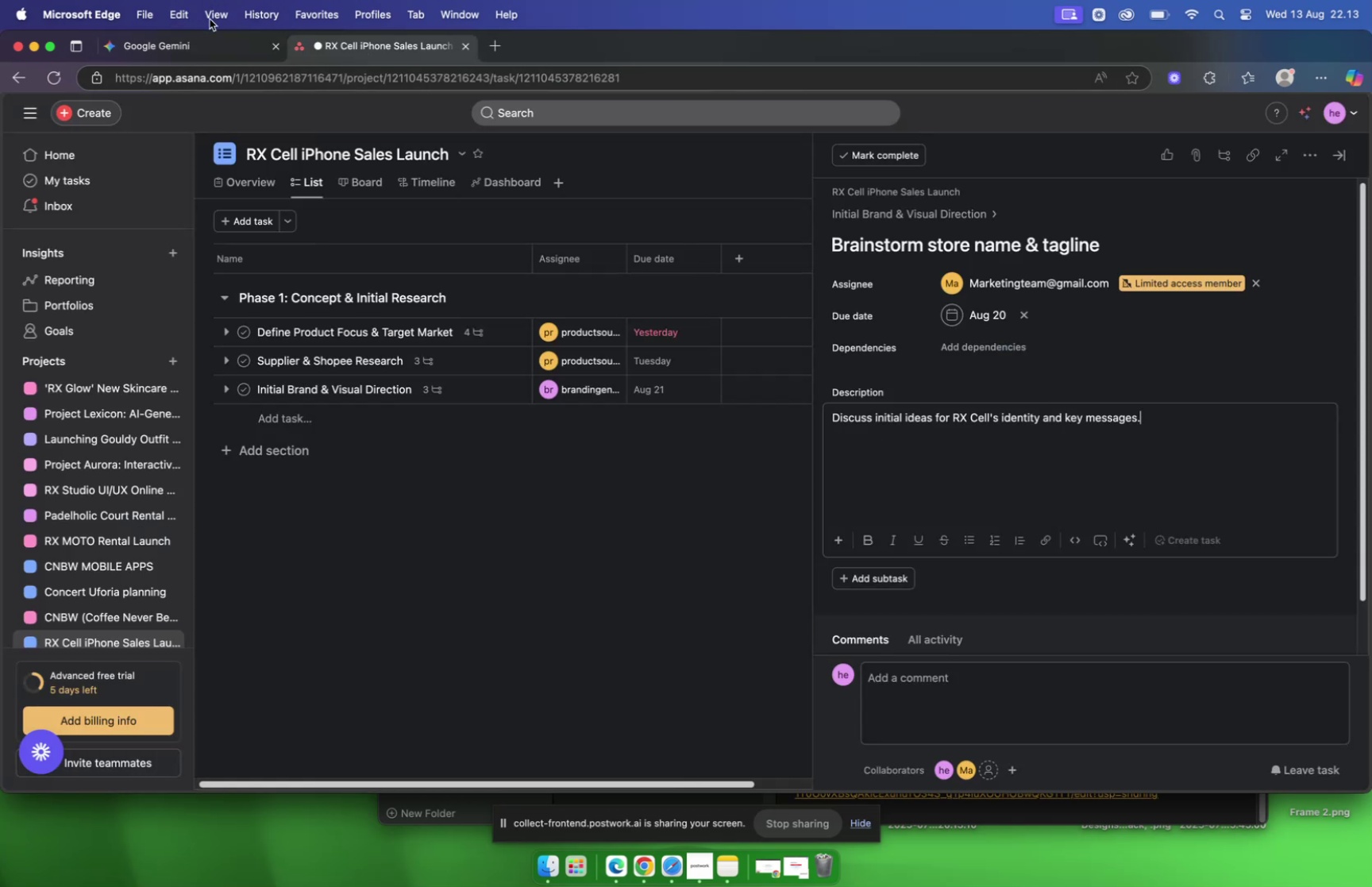 
left_click([192, 51])
 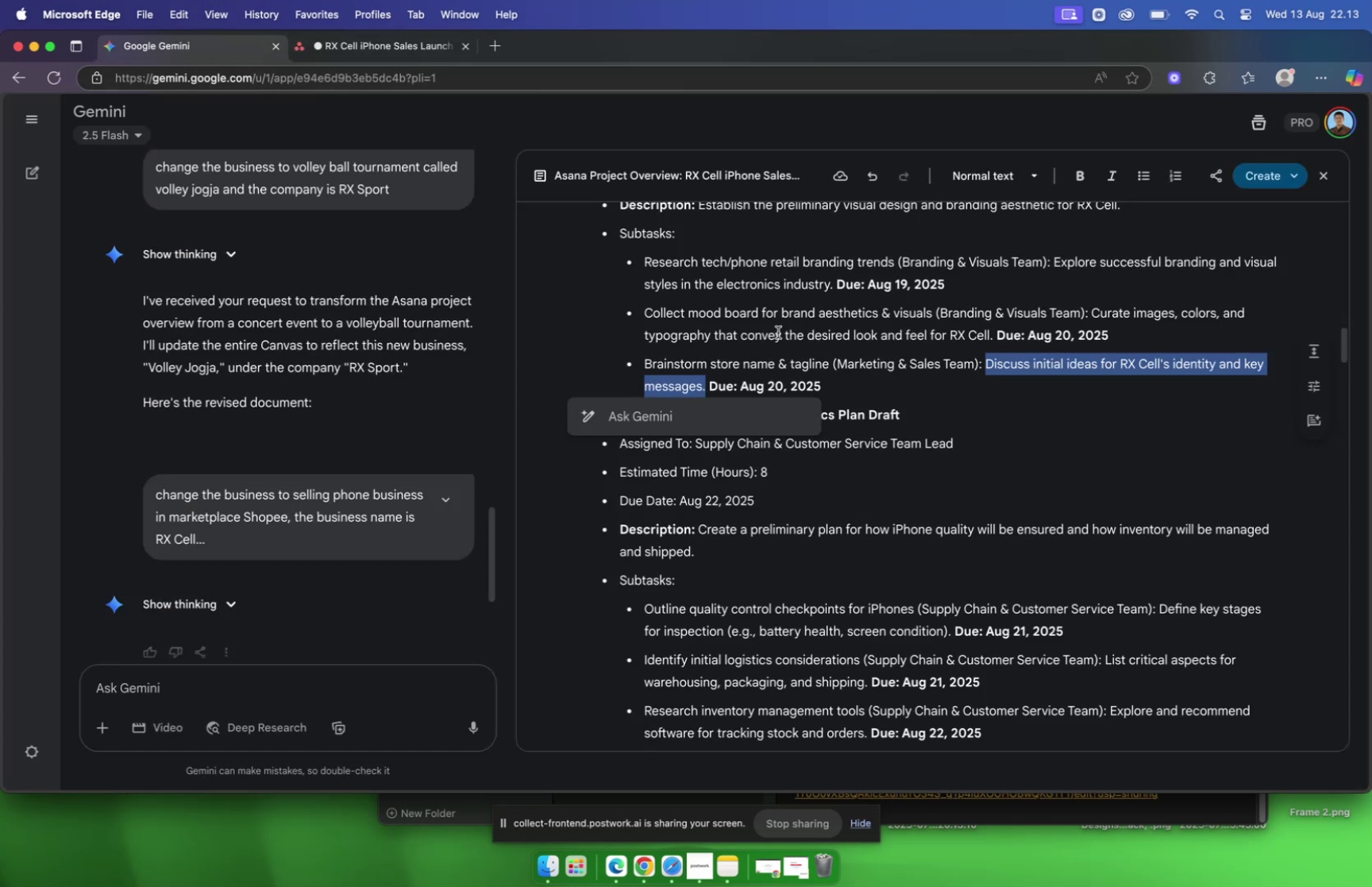 
left_click([780, 334])
 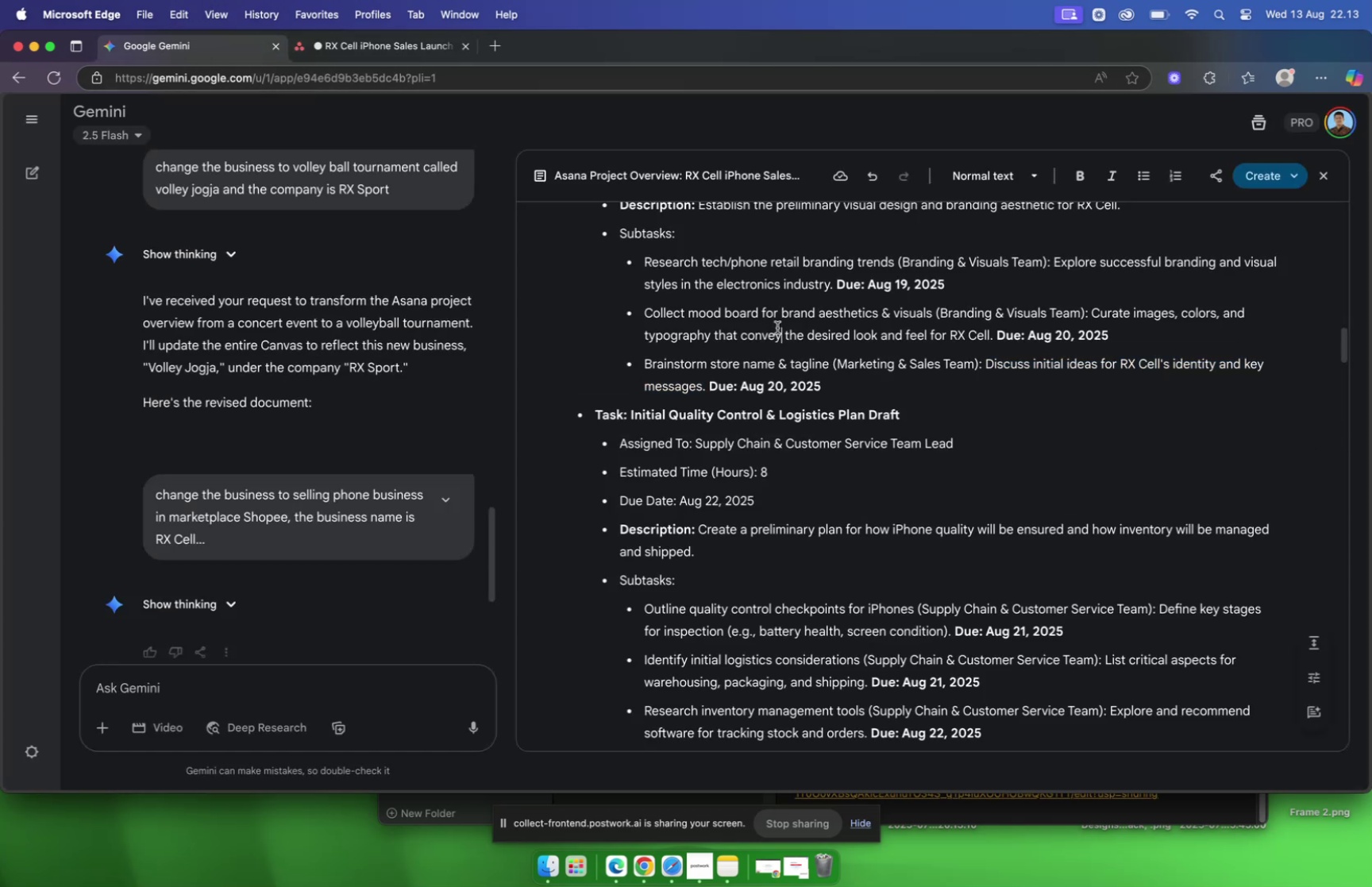 
scroll: coordinate [777, 317], scroll_direction: down, amount: 2.0
 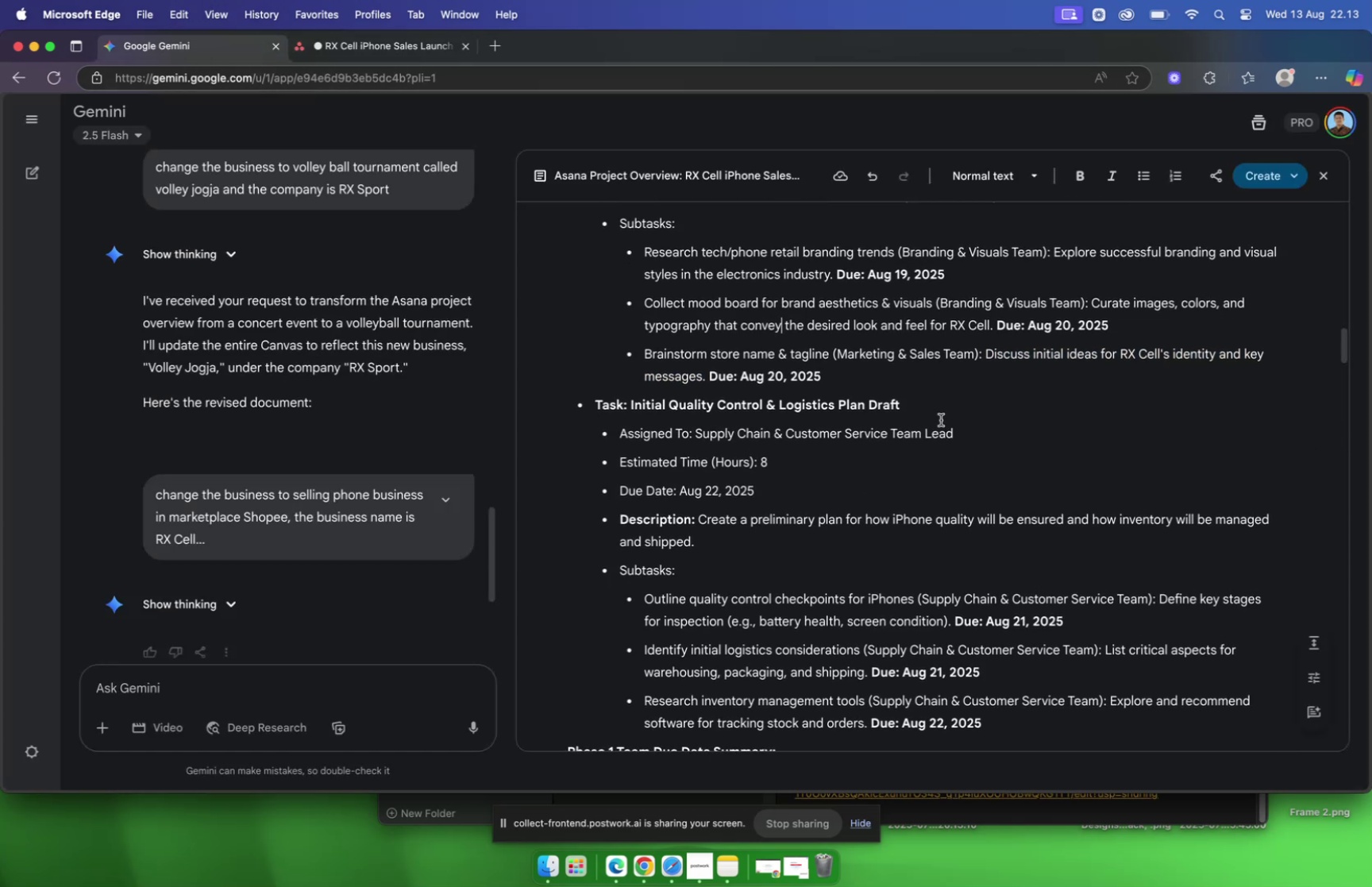 
left_click_drag(start_coordinate=[937, 416], to_coordinate=[630, 411])
 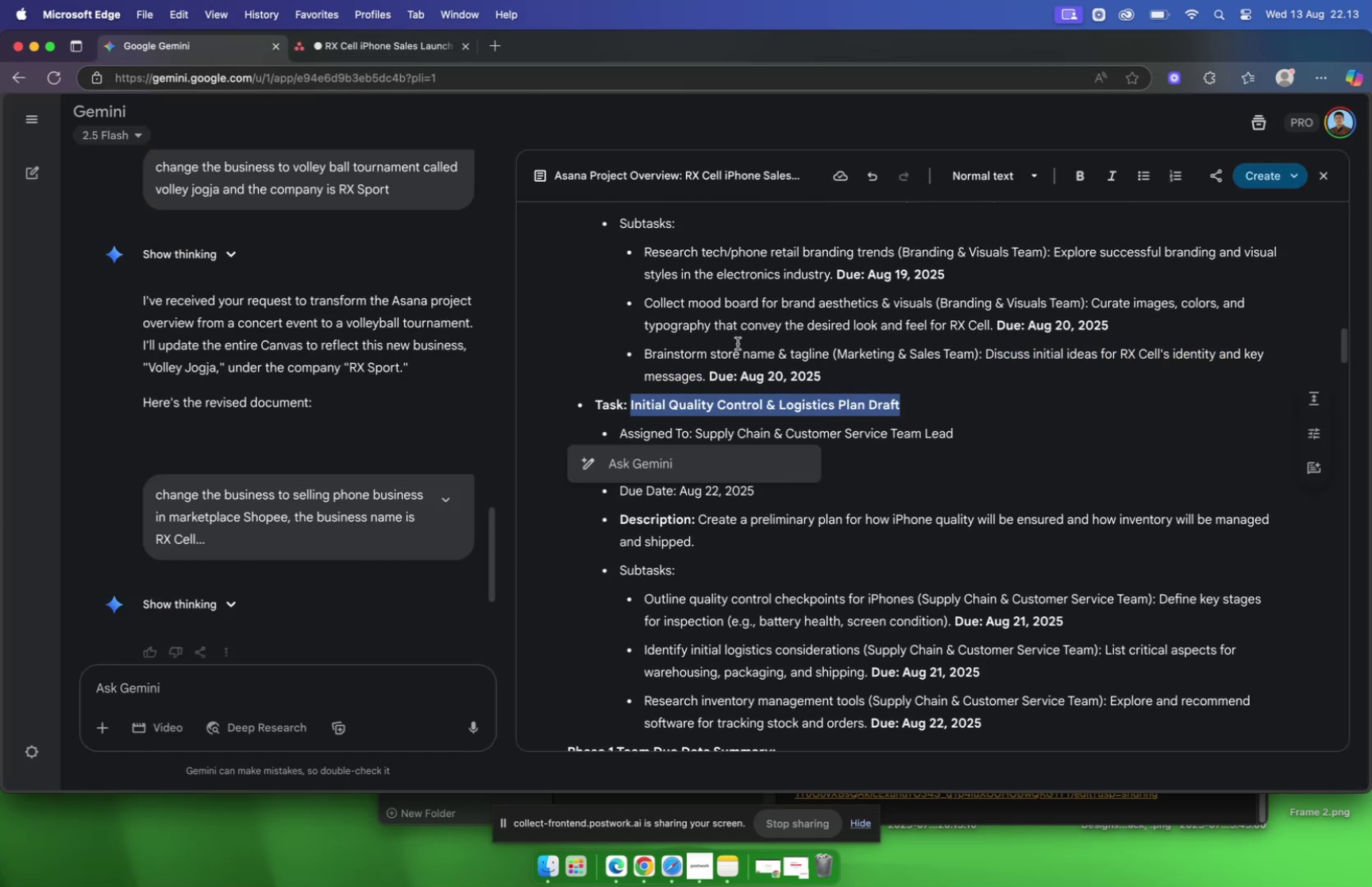 
key(Meta+C)
 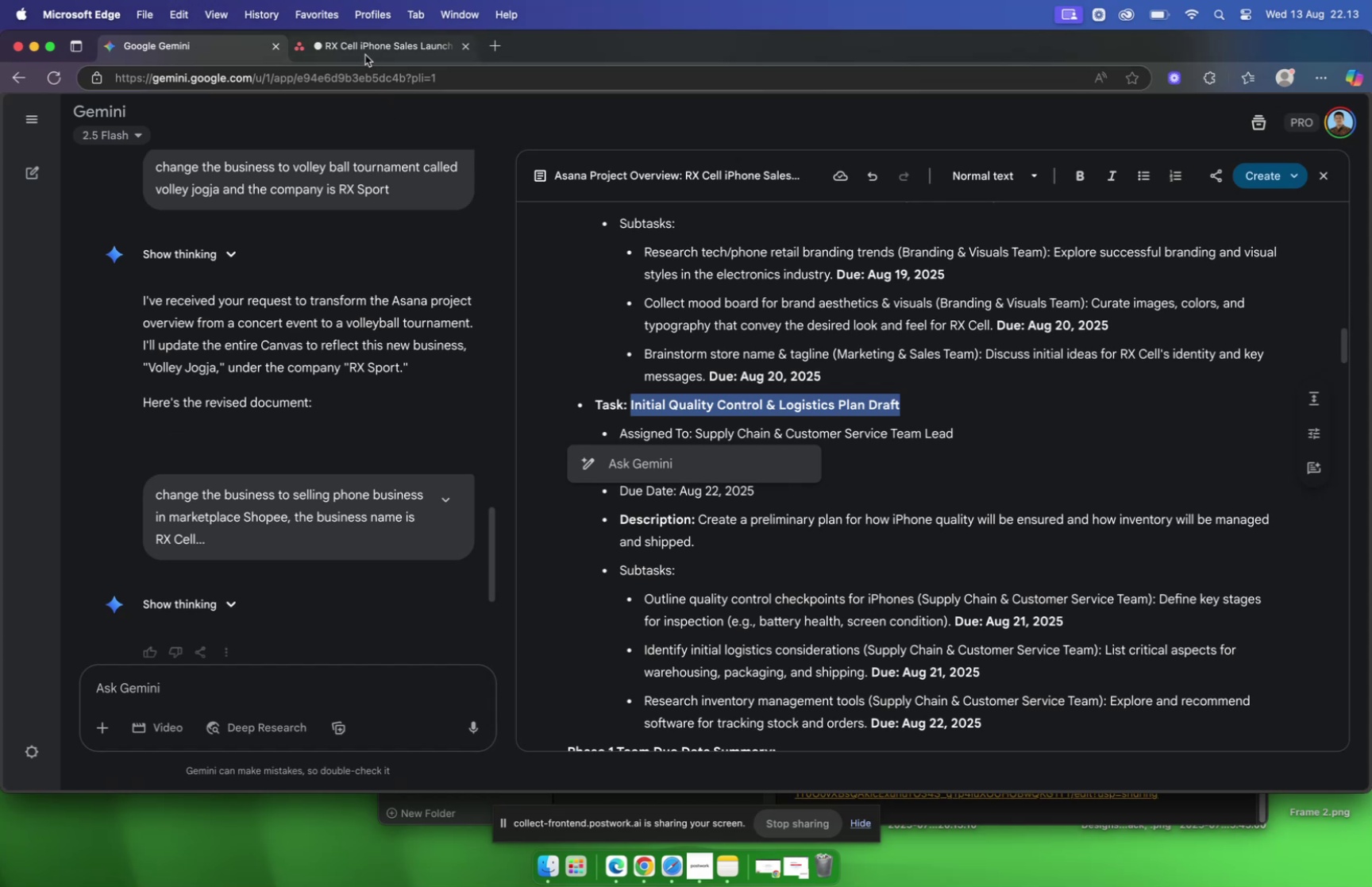 
left_click([365, 55])
 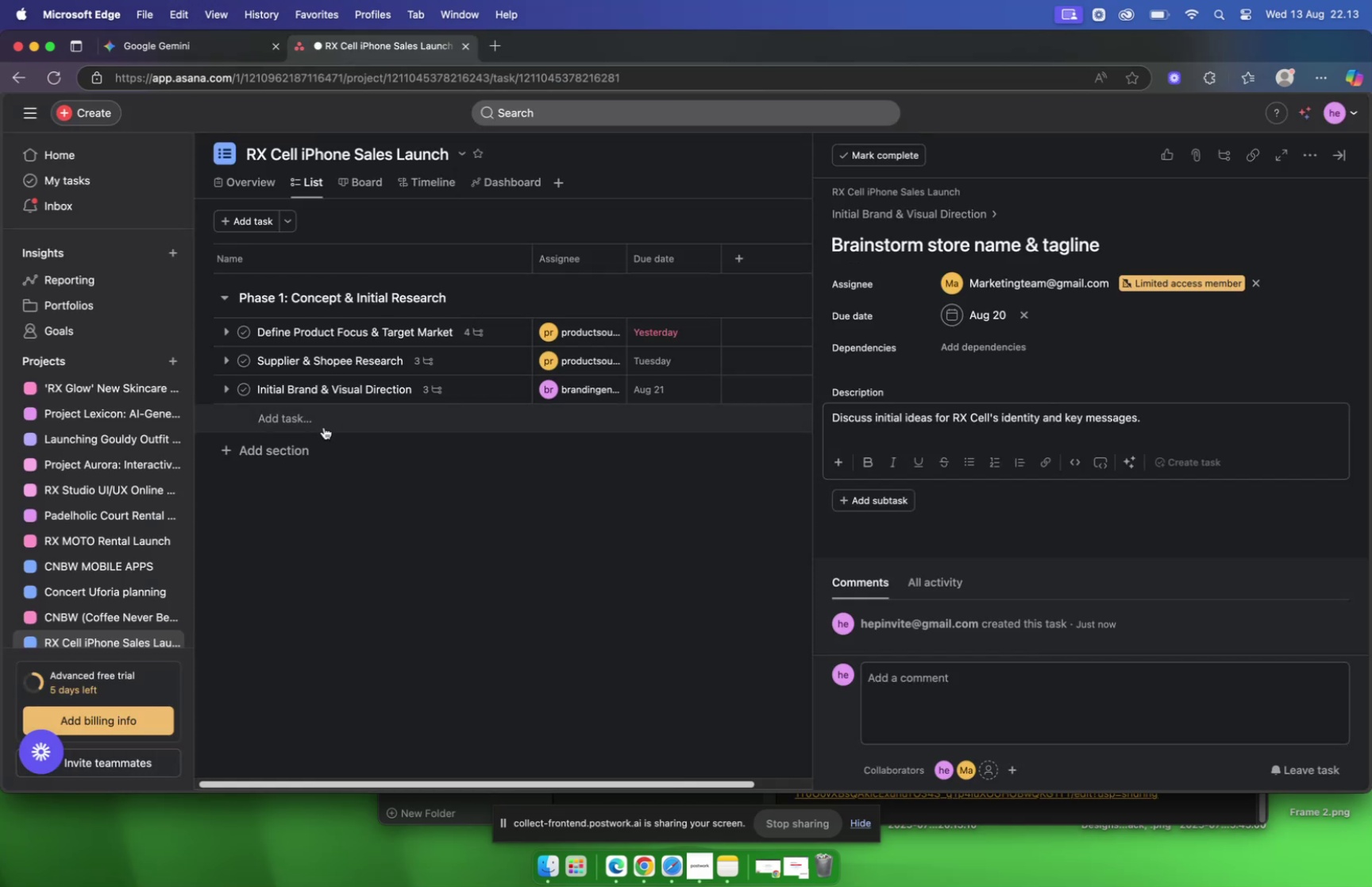 
left_click([324, 425])
 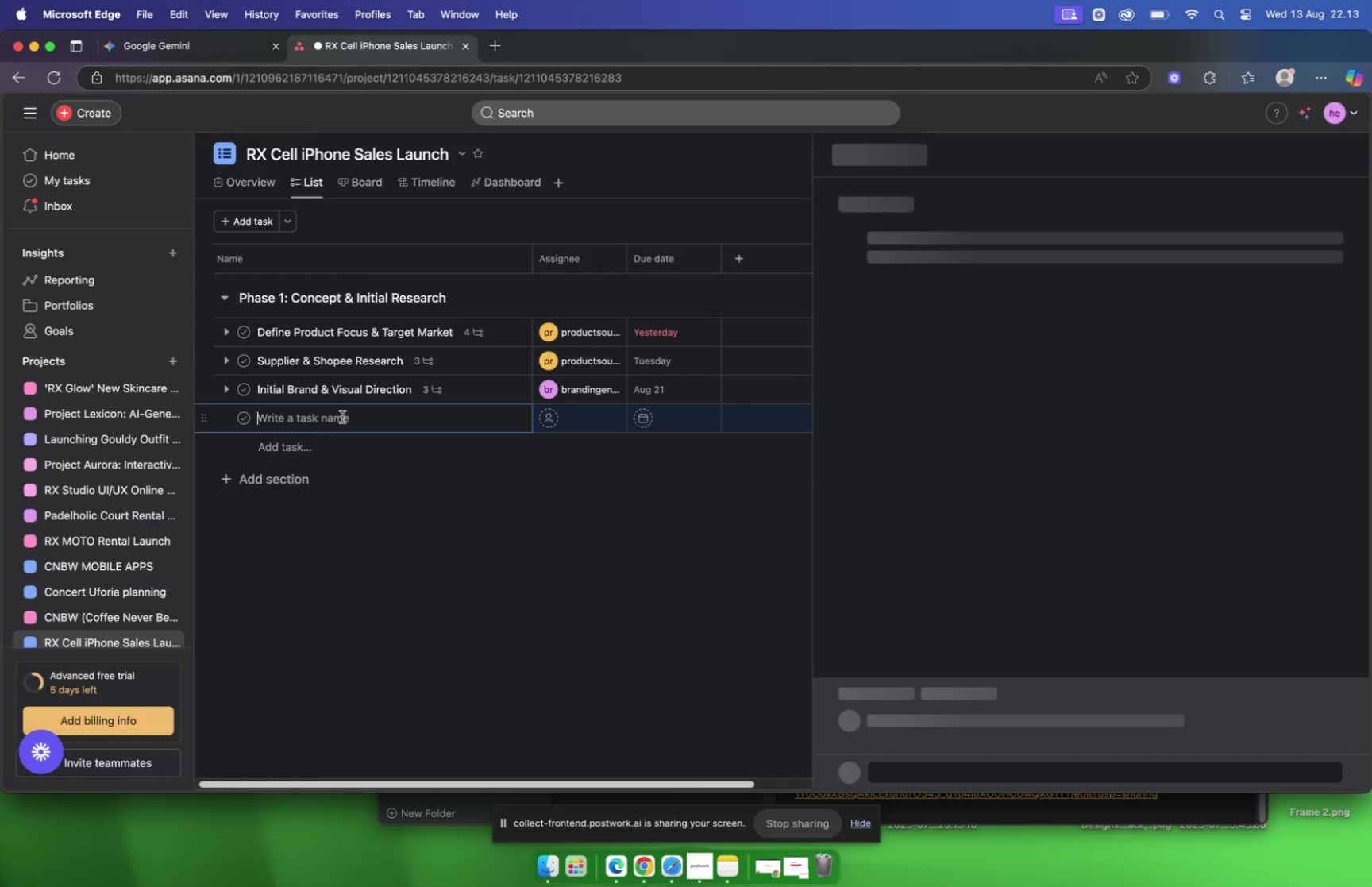 
key(Meta+V)
 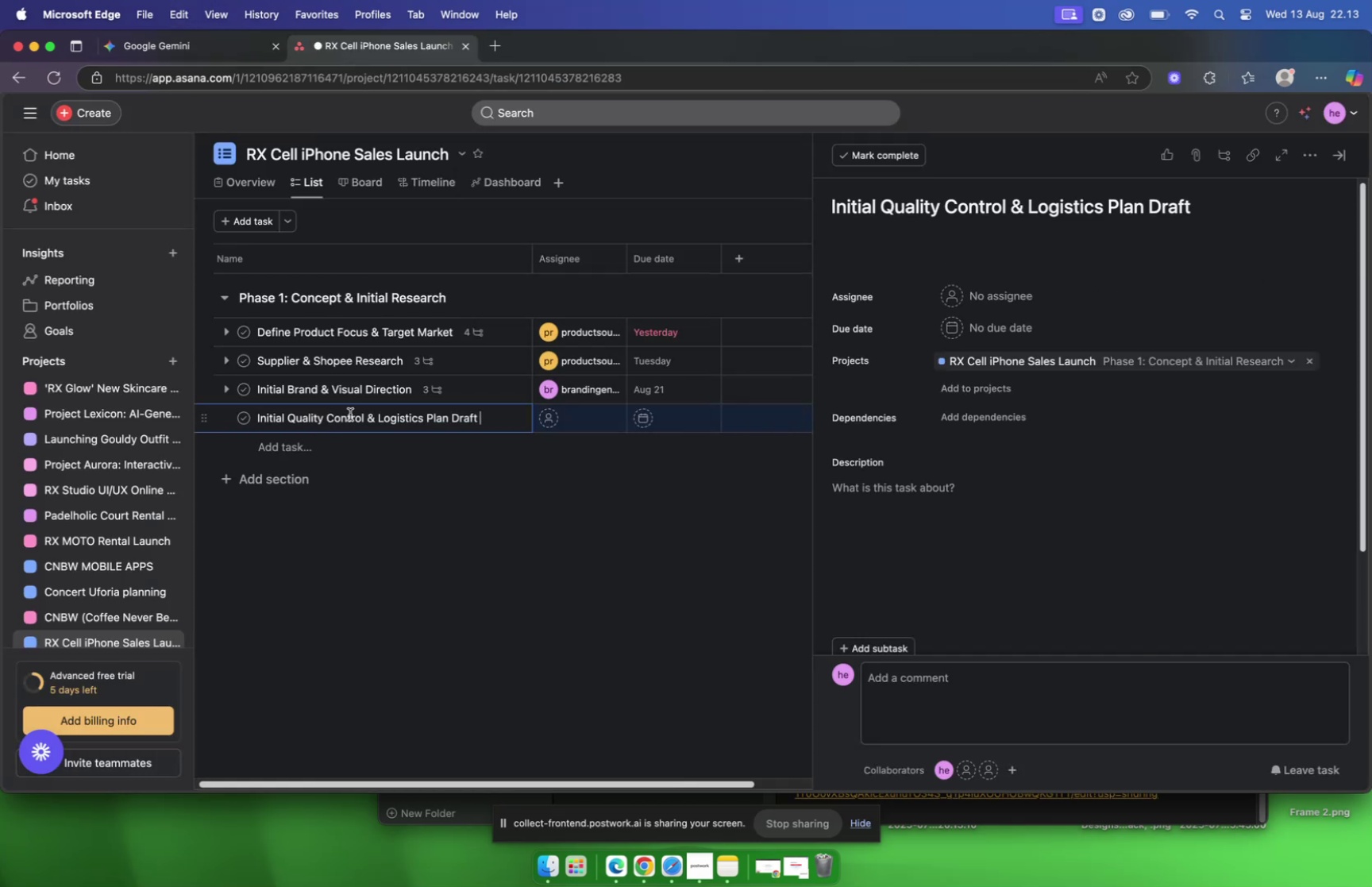 
key(Backspace)
 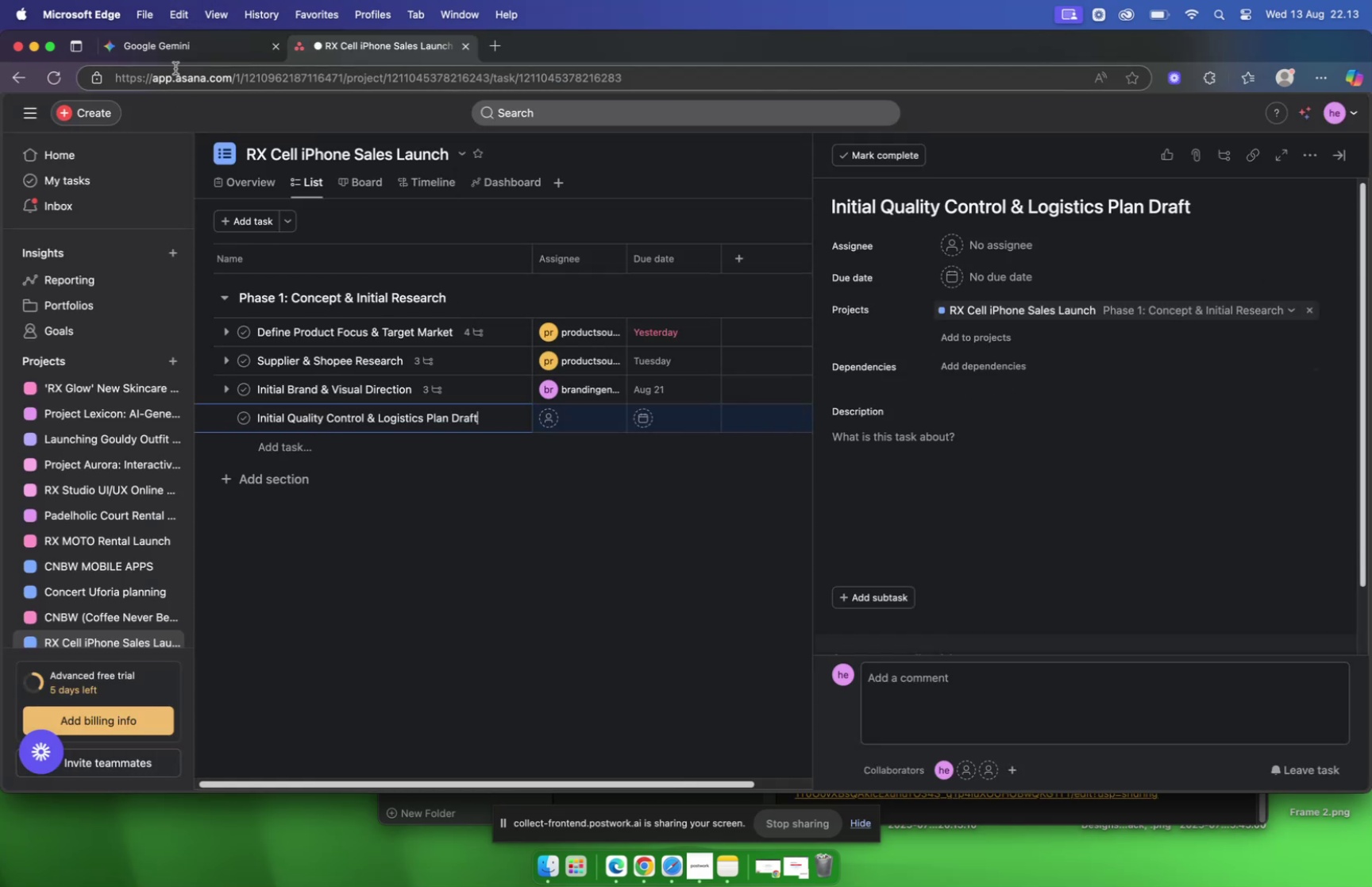 
left_click([176, 52])
 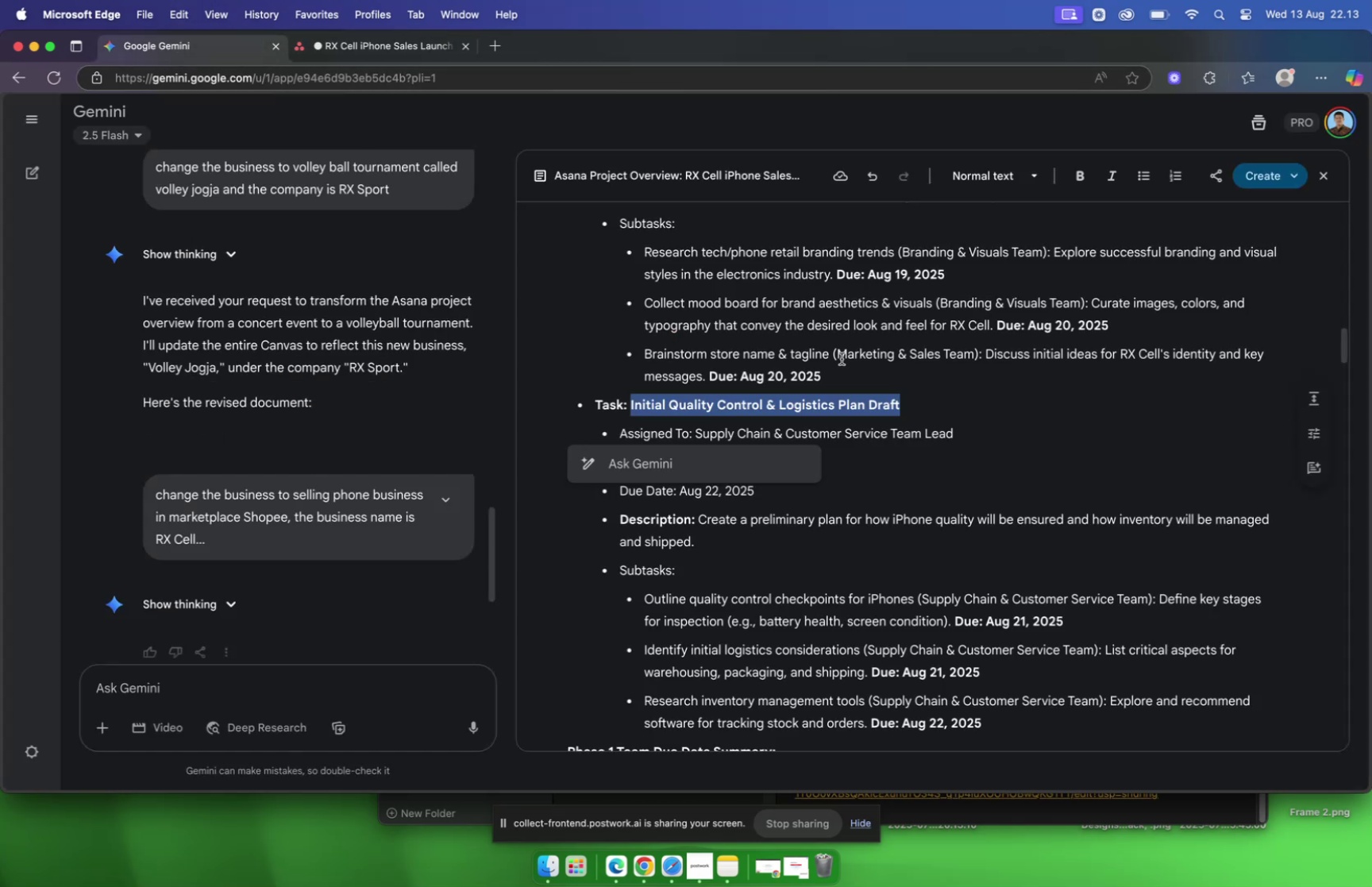 
left_click([842, 358])
 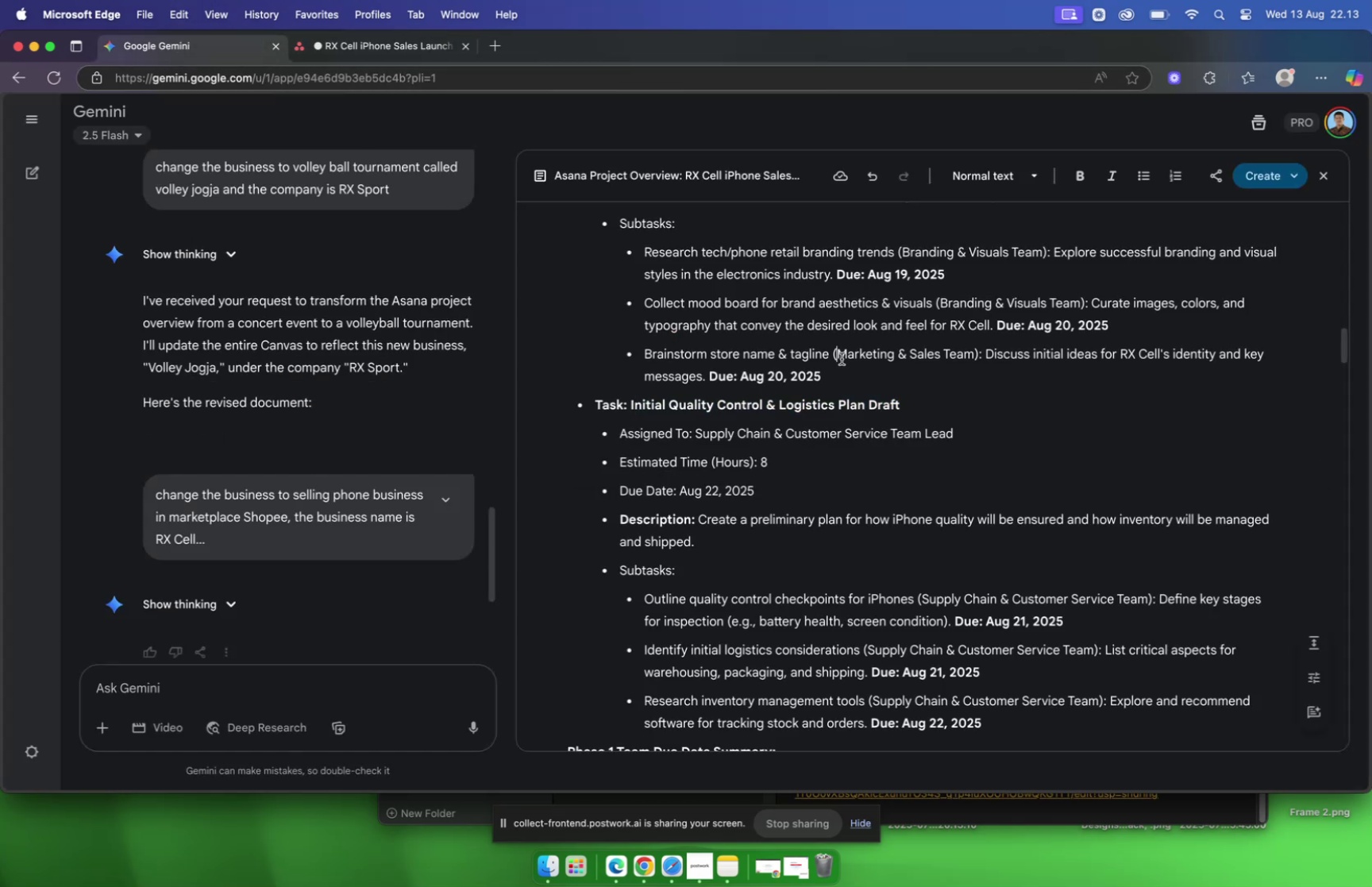 
scroll: coordinate [842, 358], scroll_direction: down, amount: 9.0
 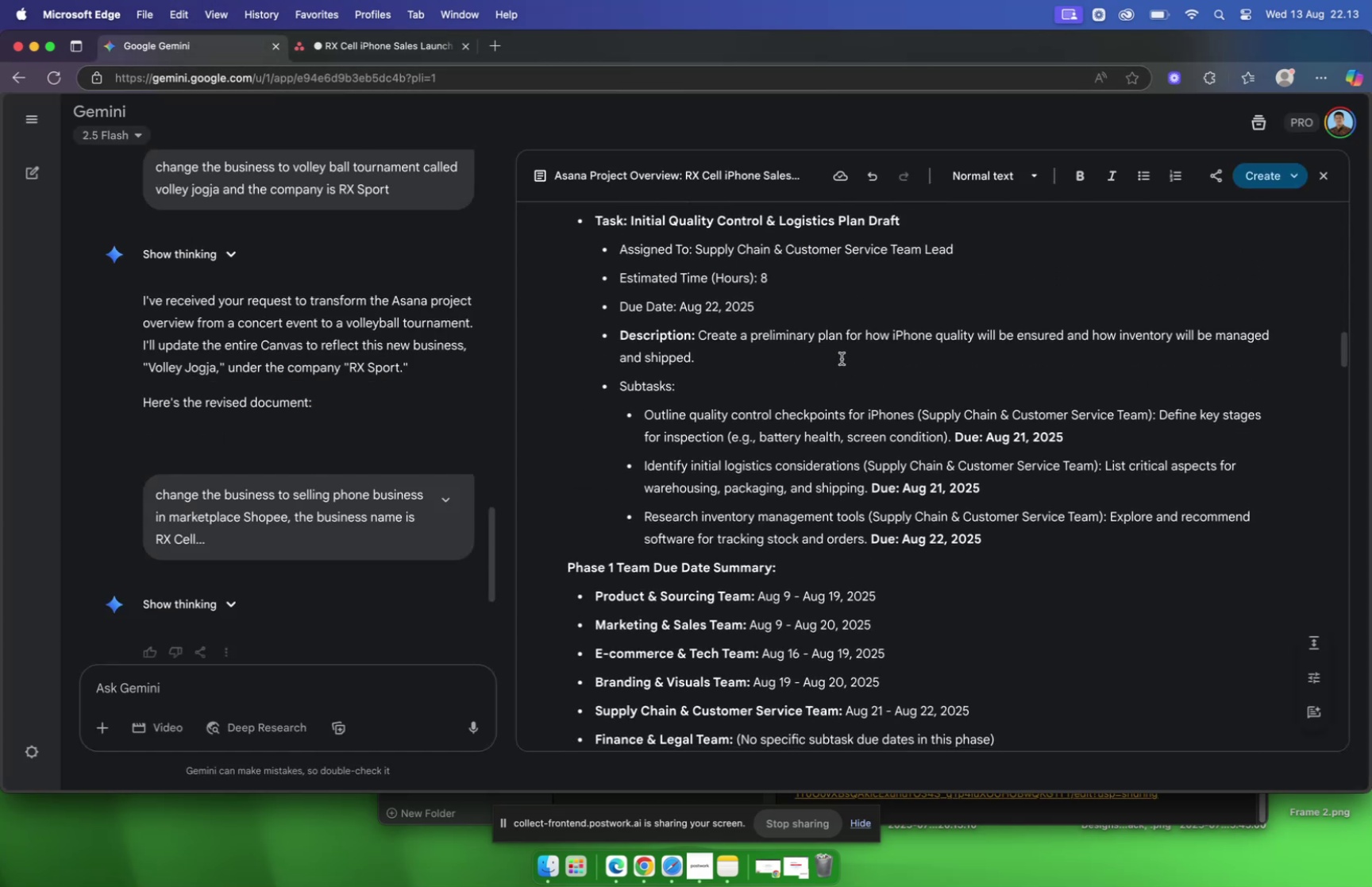 
scroll: coordinate [842, 358], scroll_direction: up, amount: 2.0
 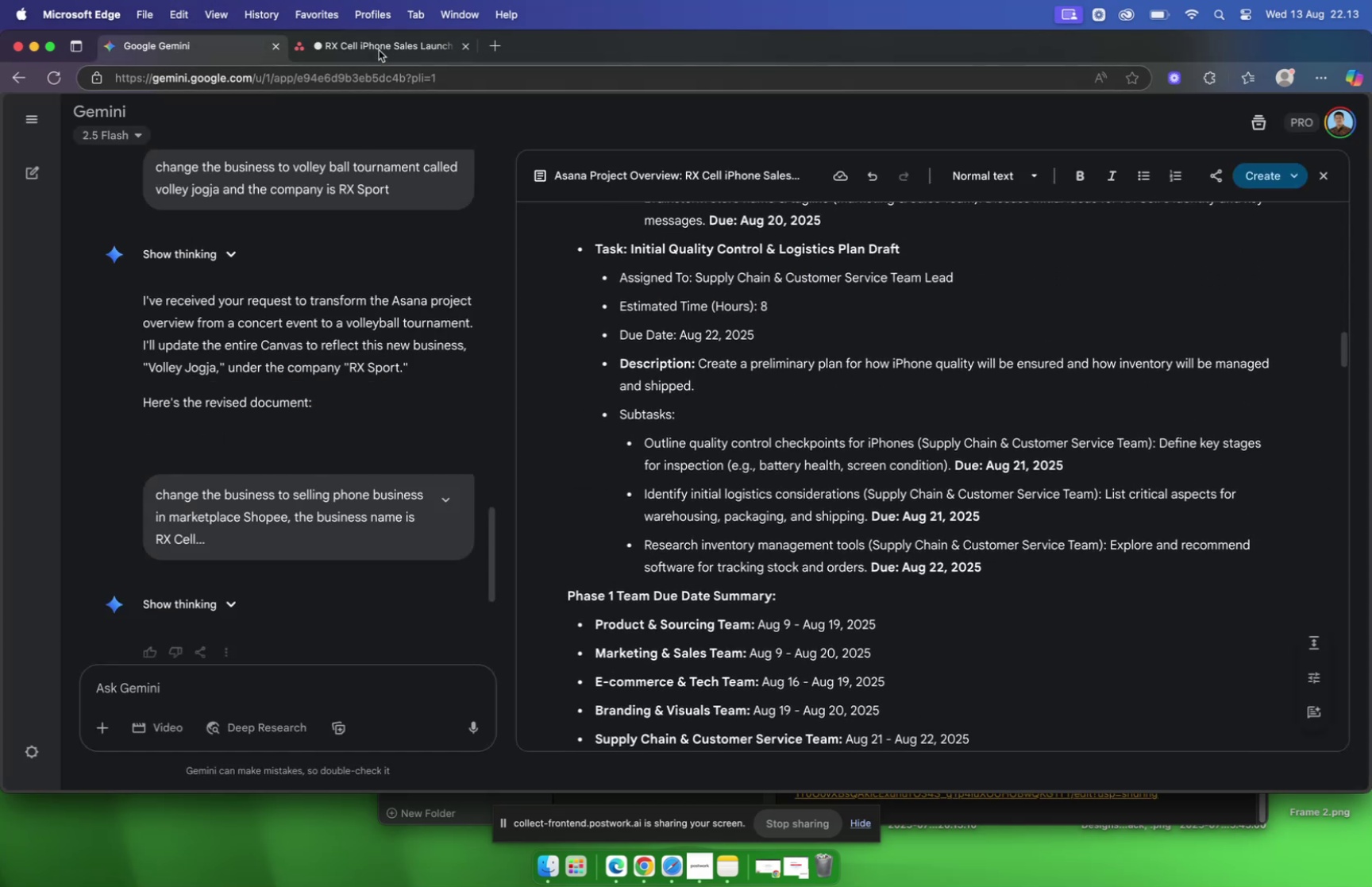 
left_click([364, 41])
 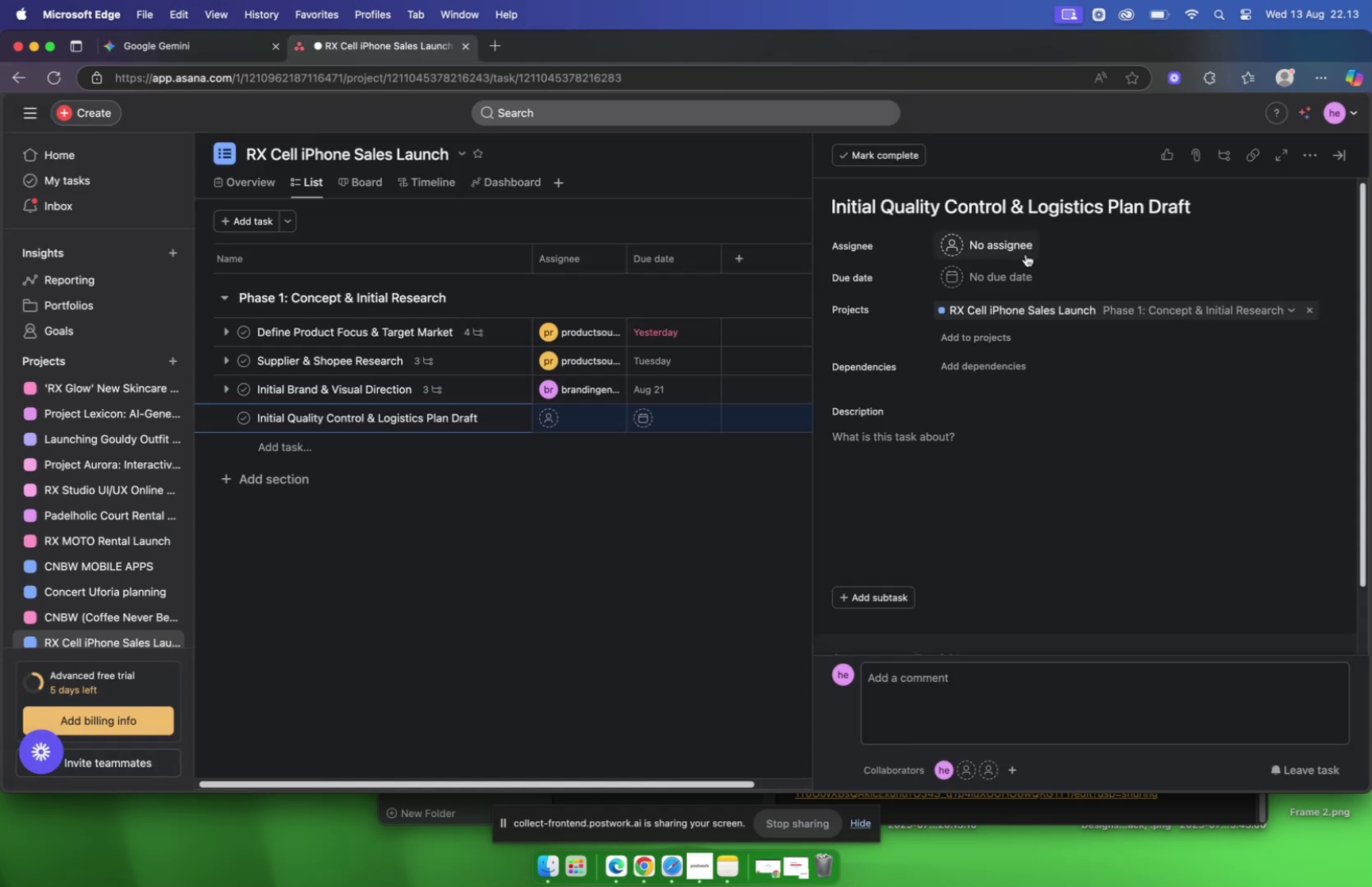 
left_click([1019, 251])
 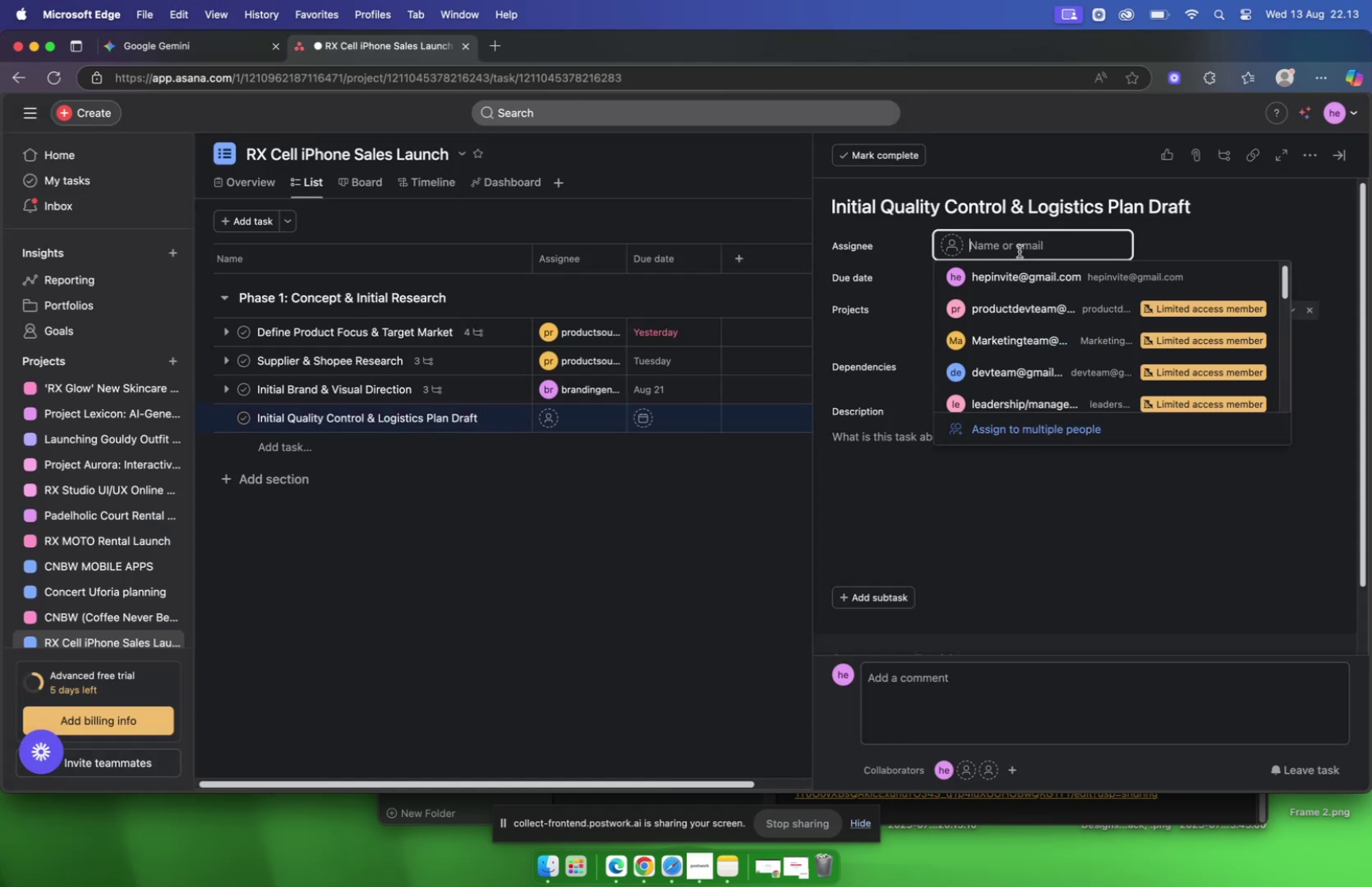 
type(cs)
 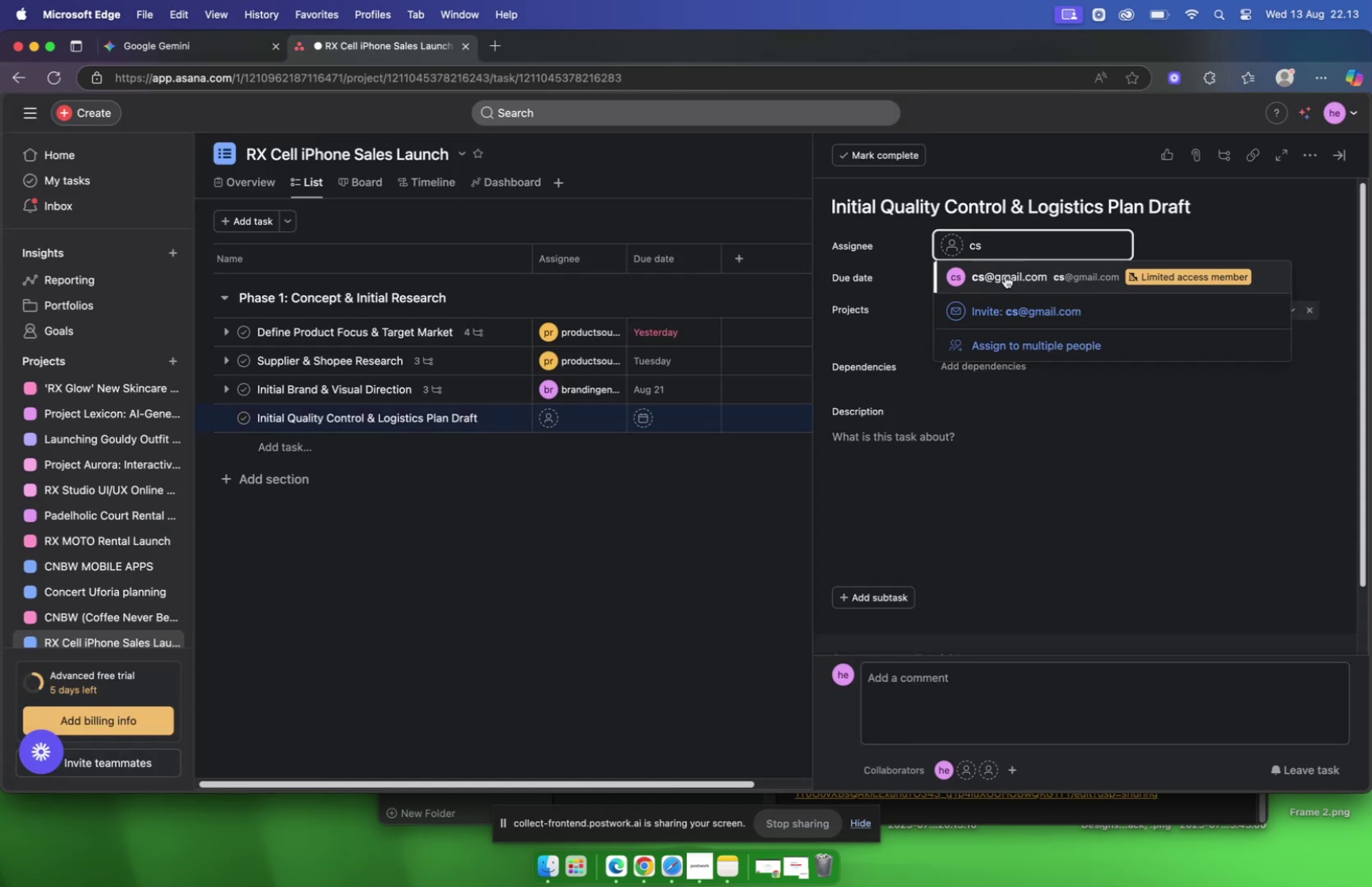 
left_click([1006, 280])
 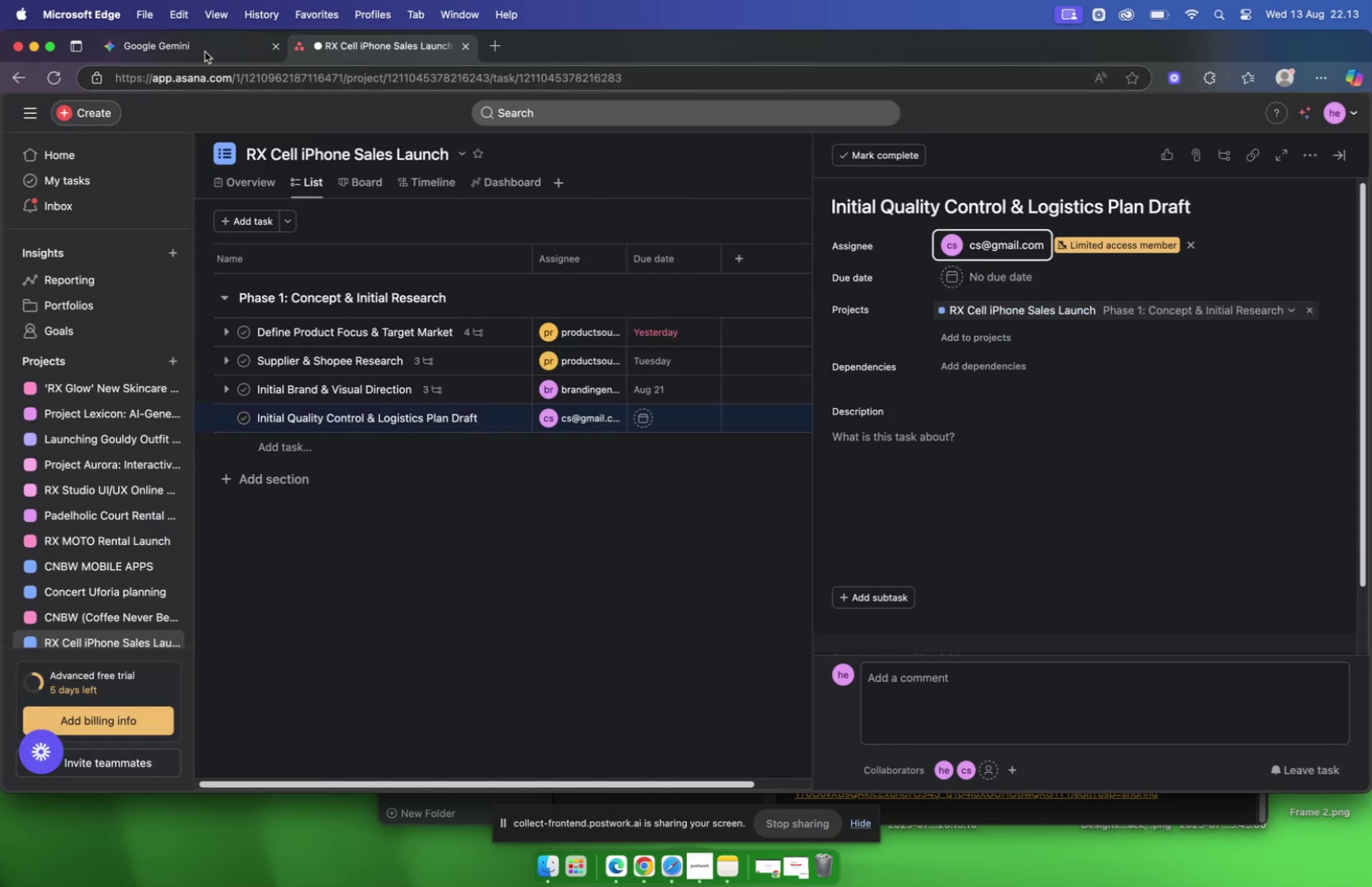 
left_click([202, 50])
 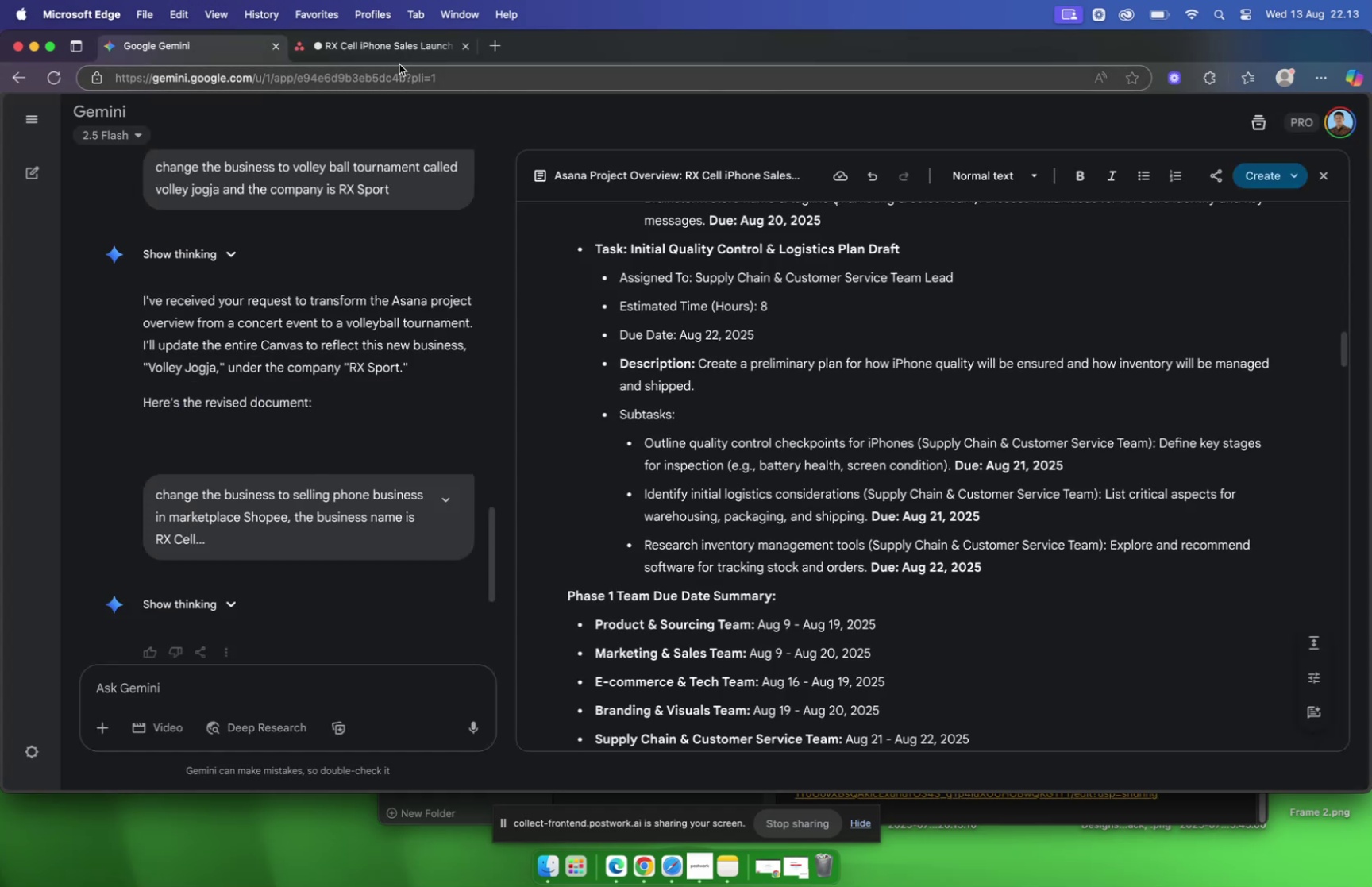 
left_click([384, 59])
 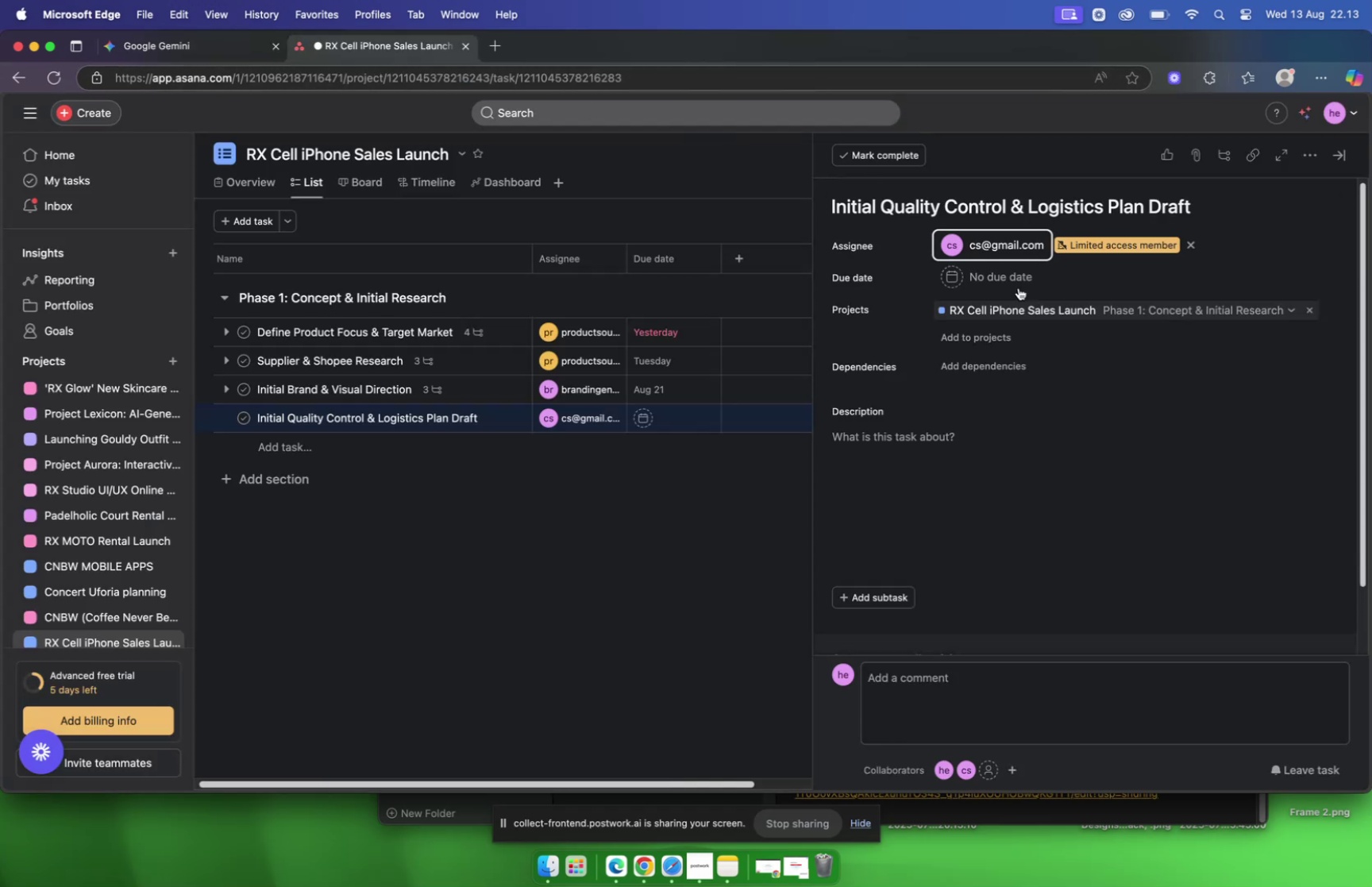 
left_click([1004, 276])
 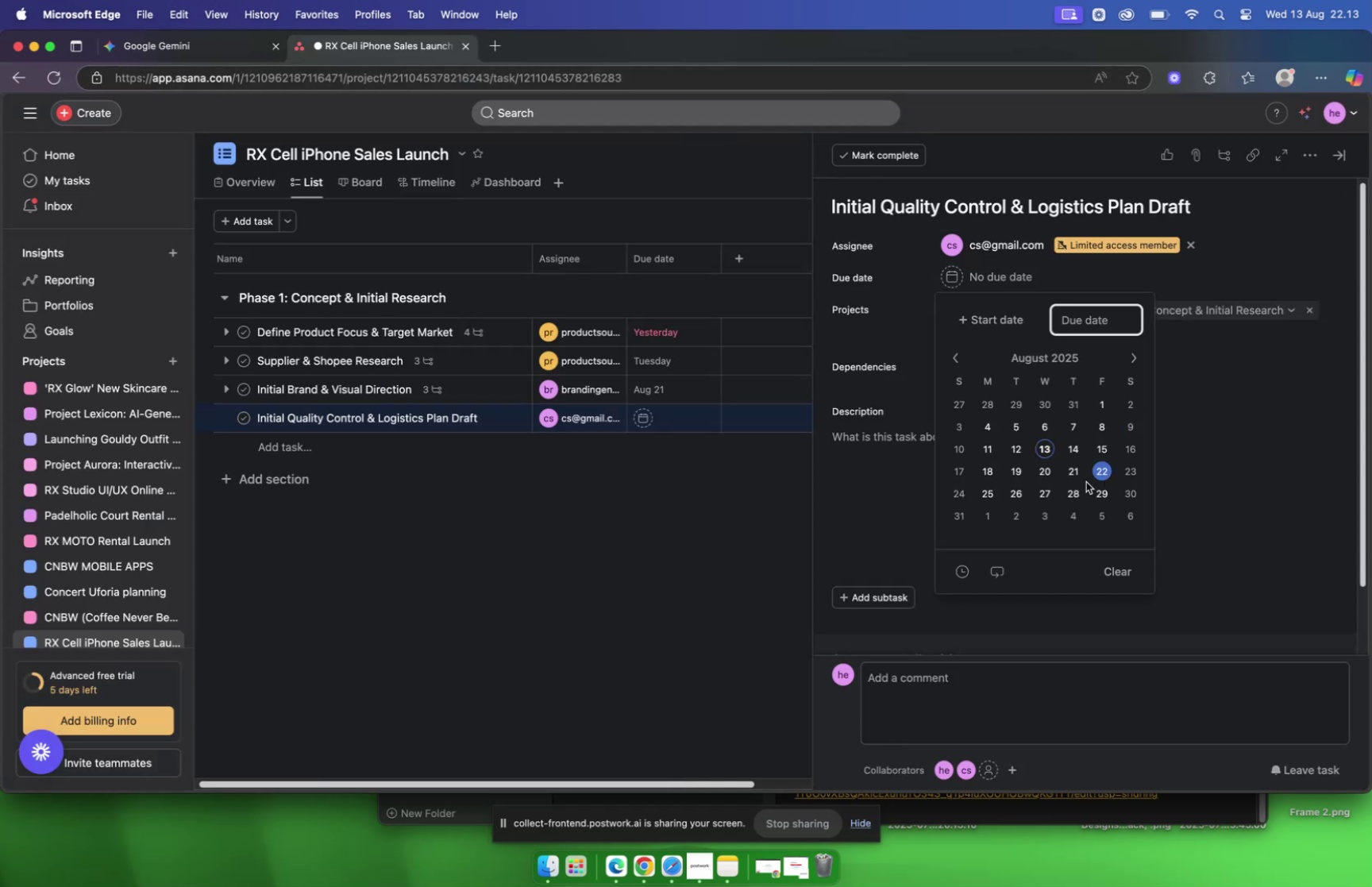 
left_click([1096, 478])
 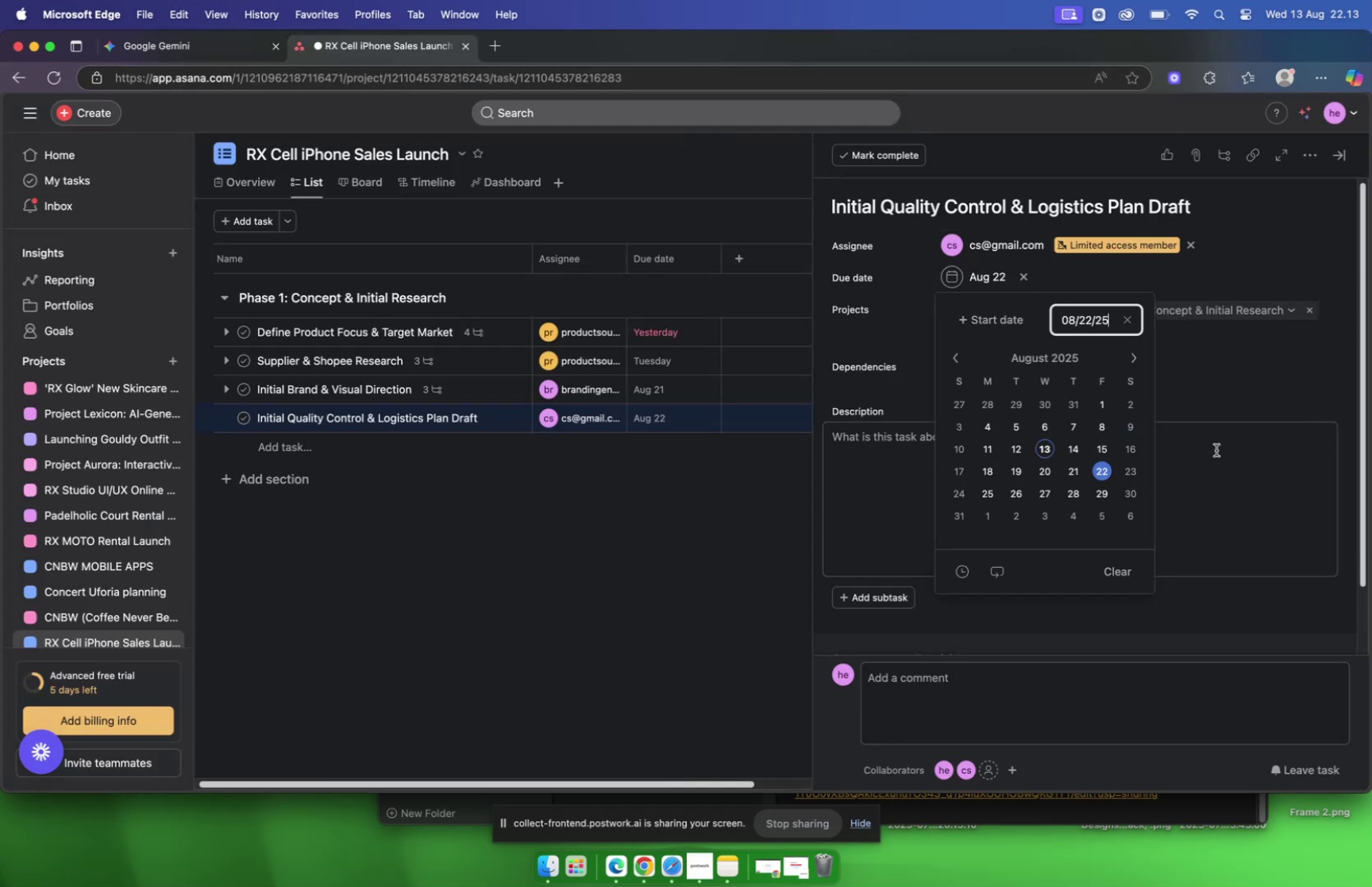 
left_click([1216, 449])
 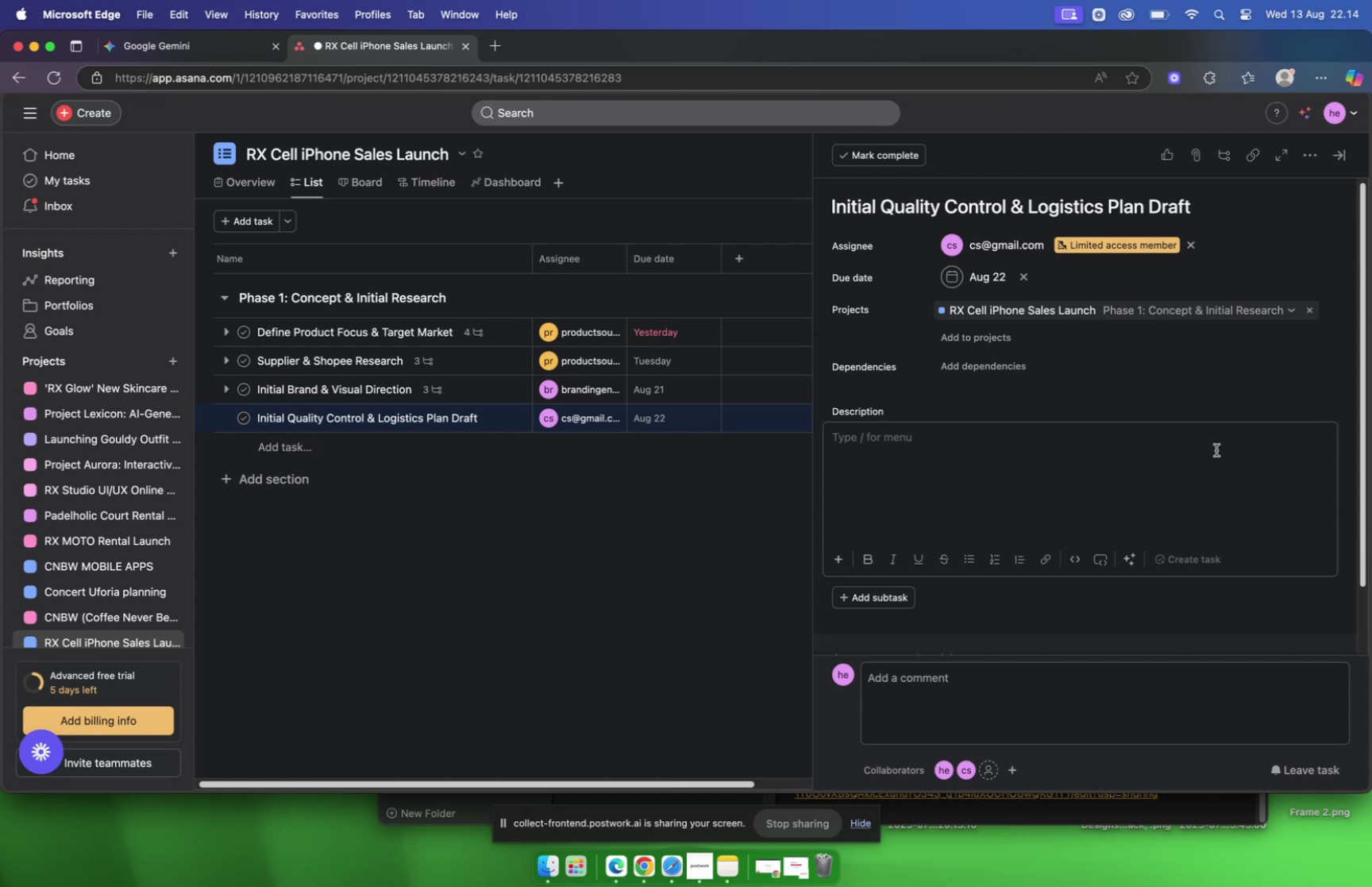 
wait(30.47)
 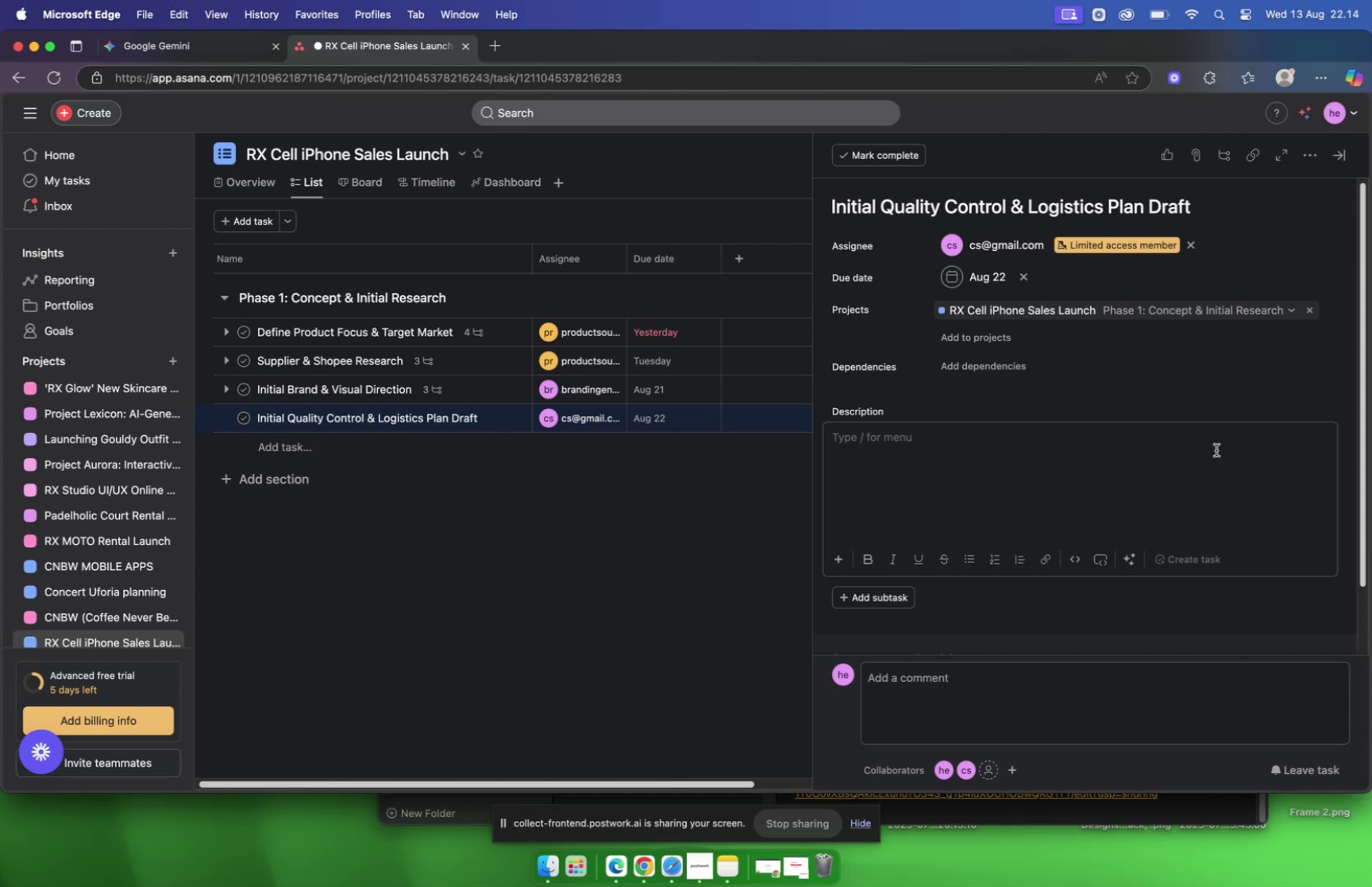 
left_click([134, 44])
 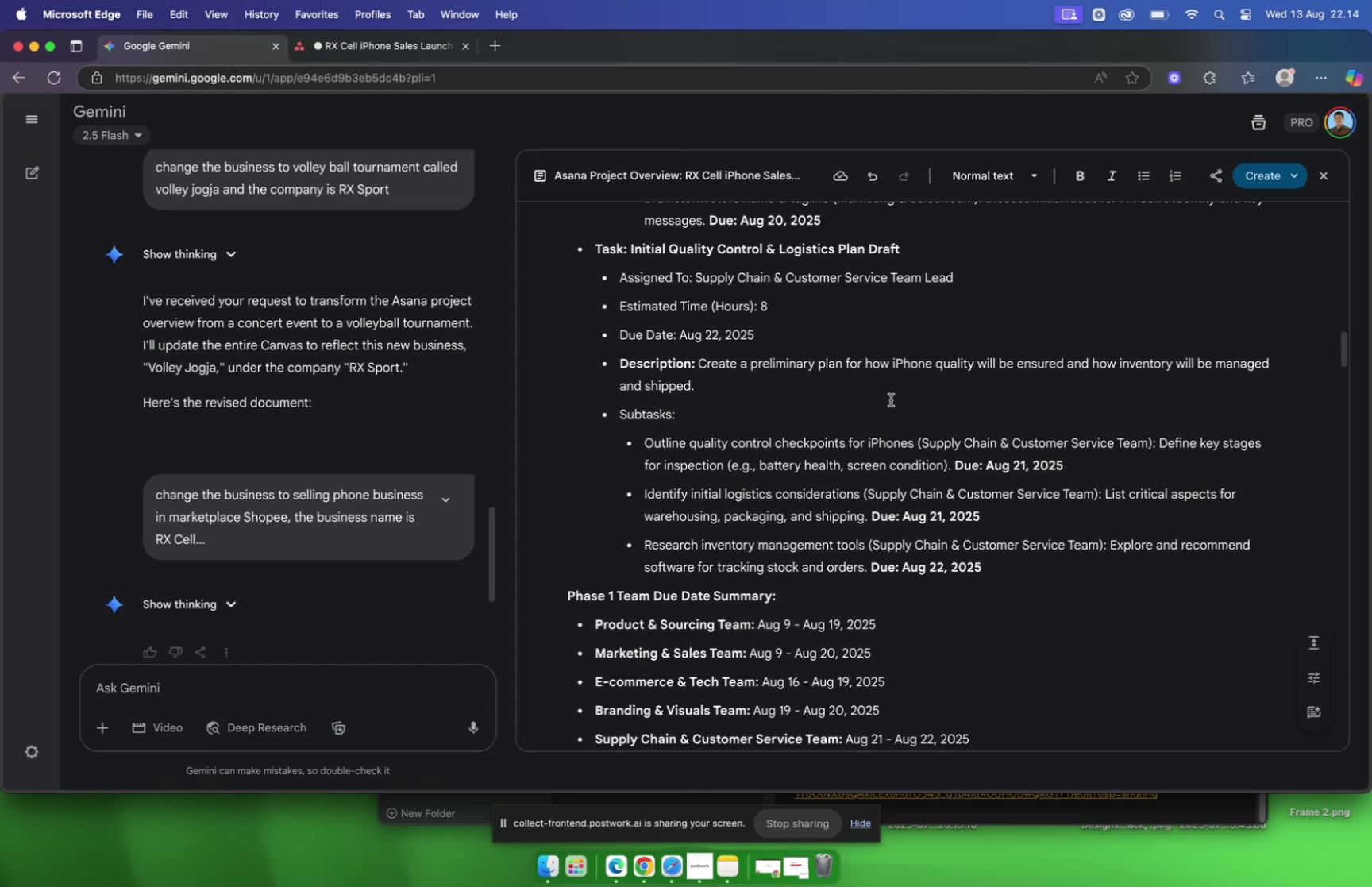 
left_click([381, 52])
 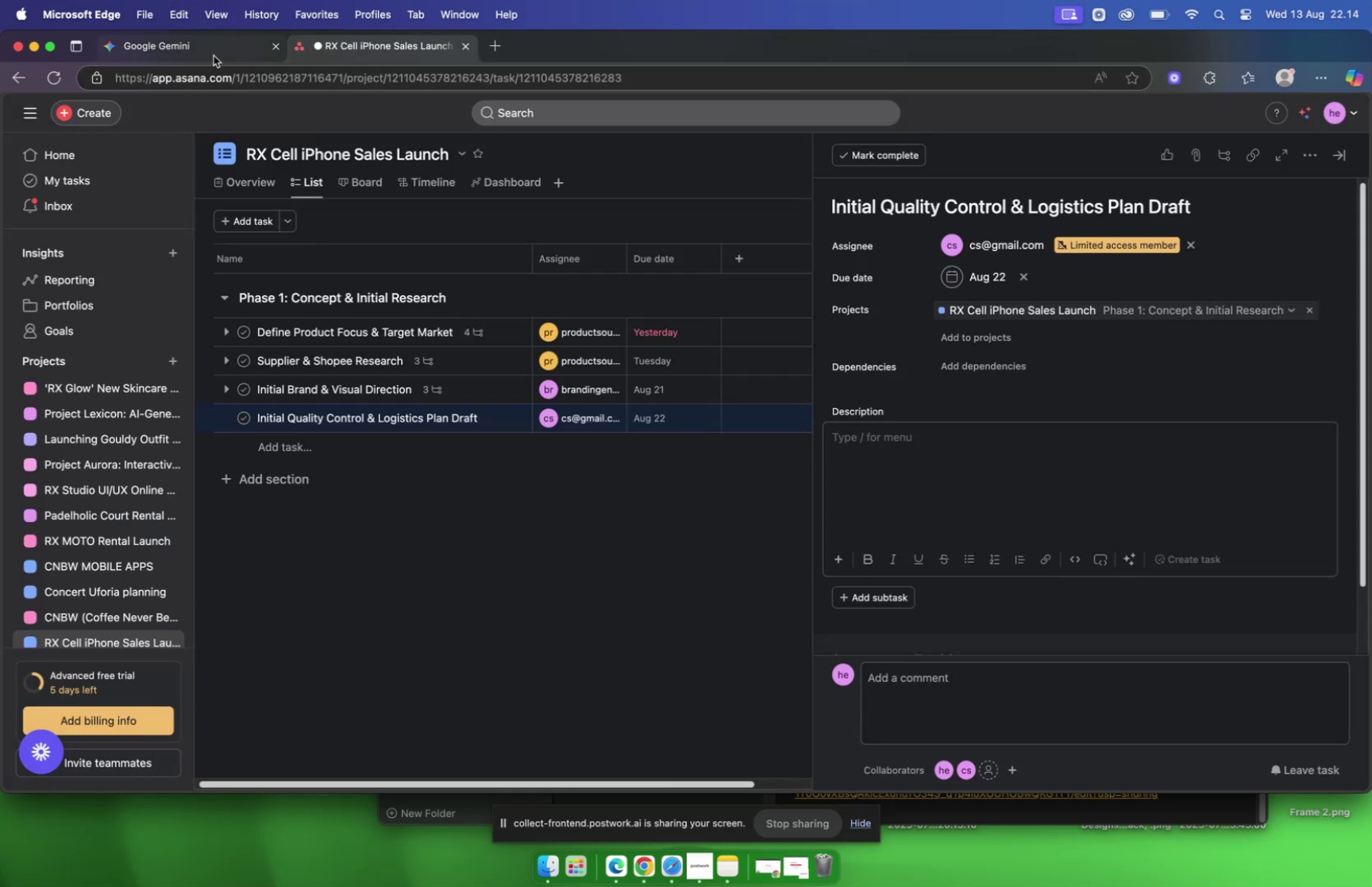 
left_click([212, 52])
 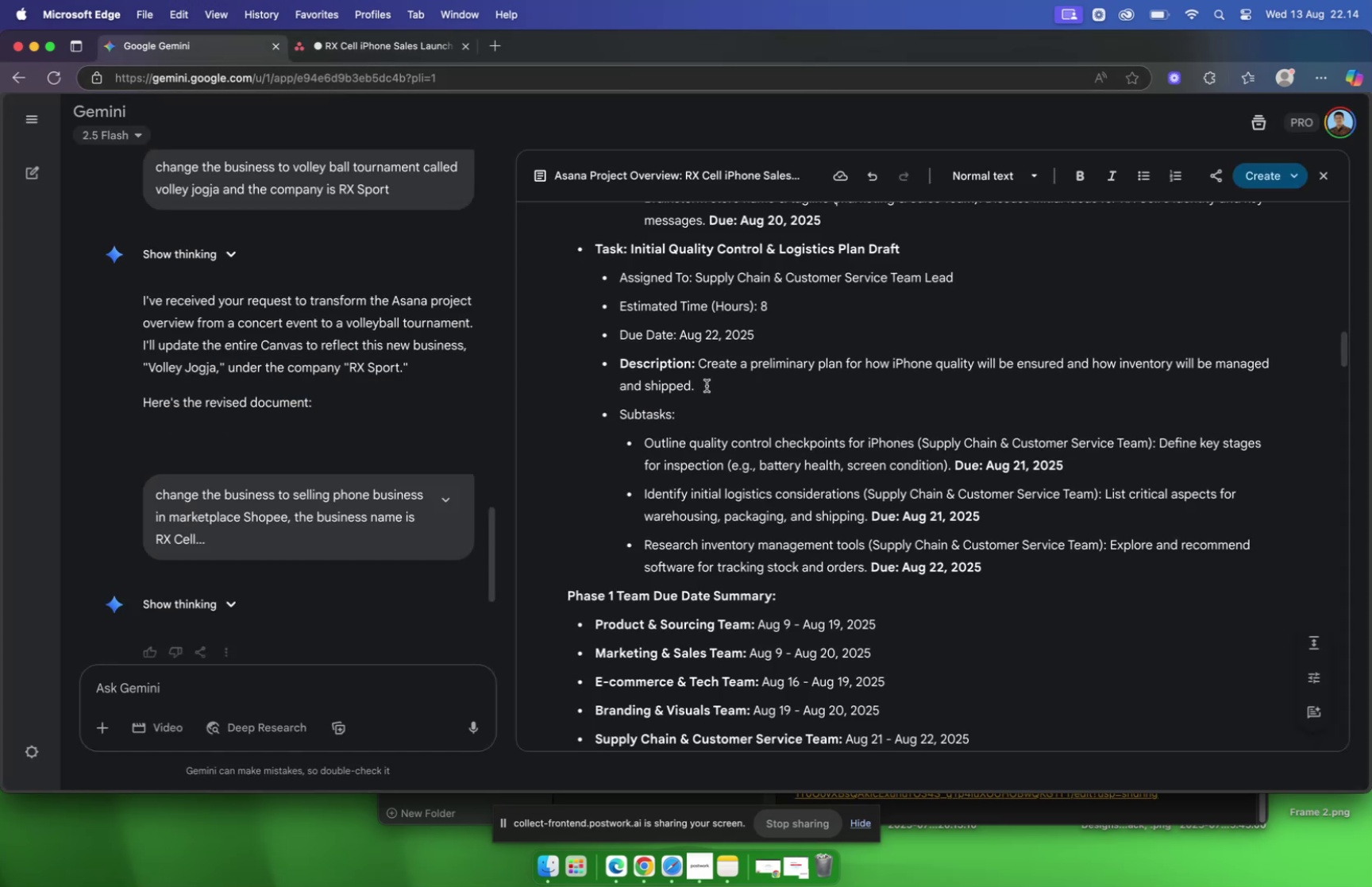 
left_click_drag(start_coordinate=[707, 388], to_coordinate=[700, 369])
 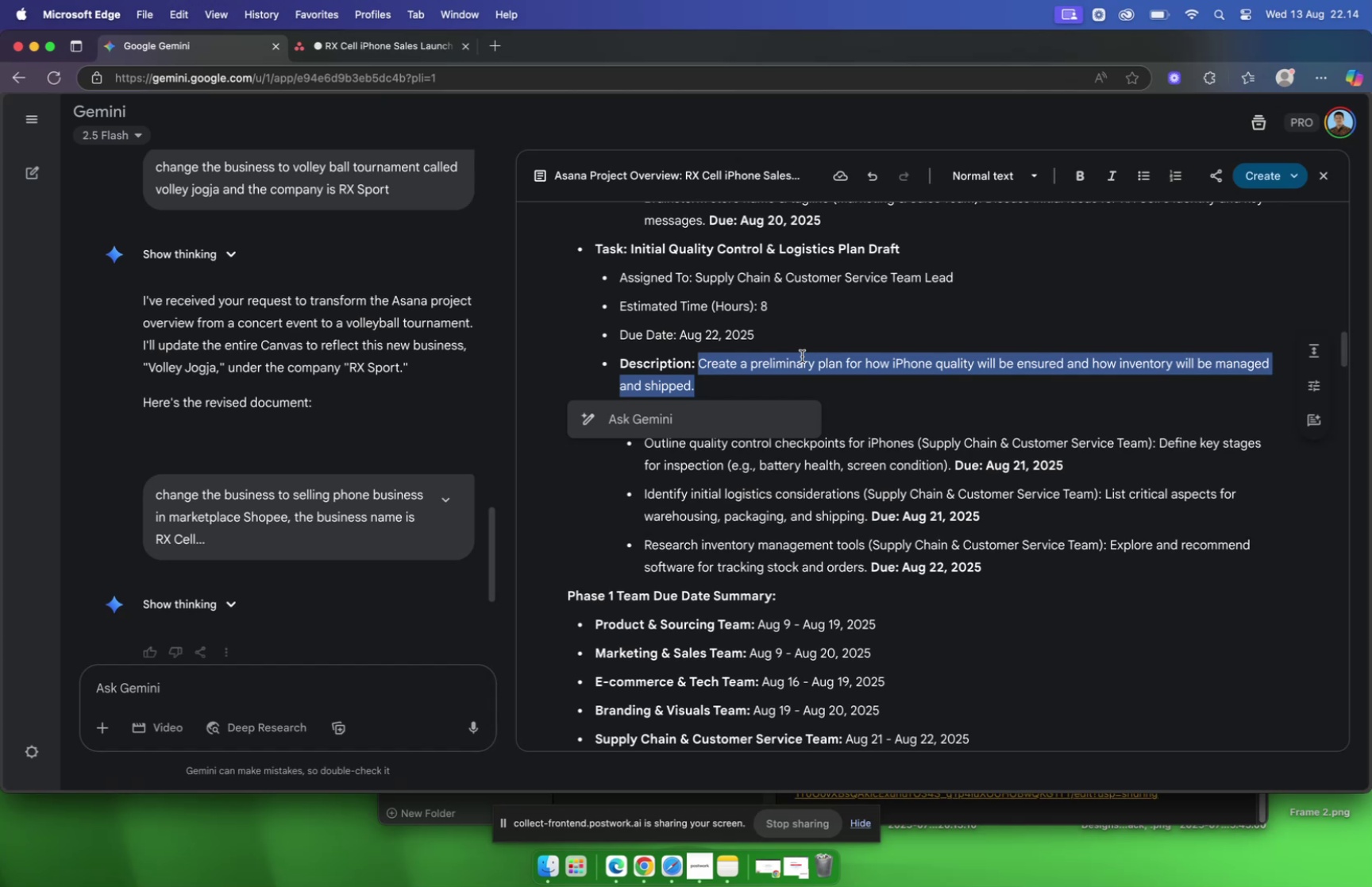 
key(Meta+C)
 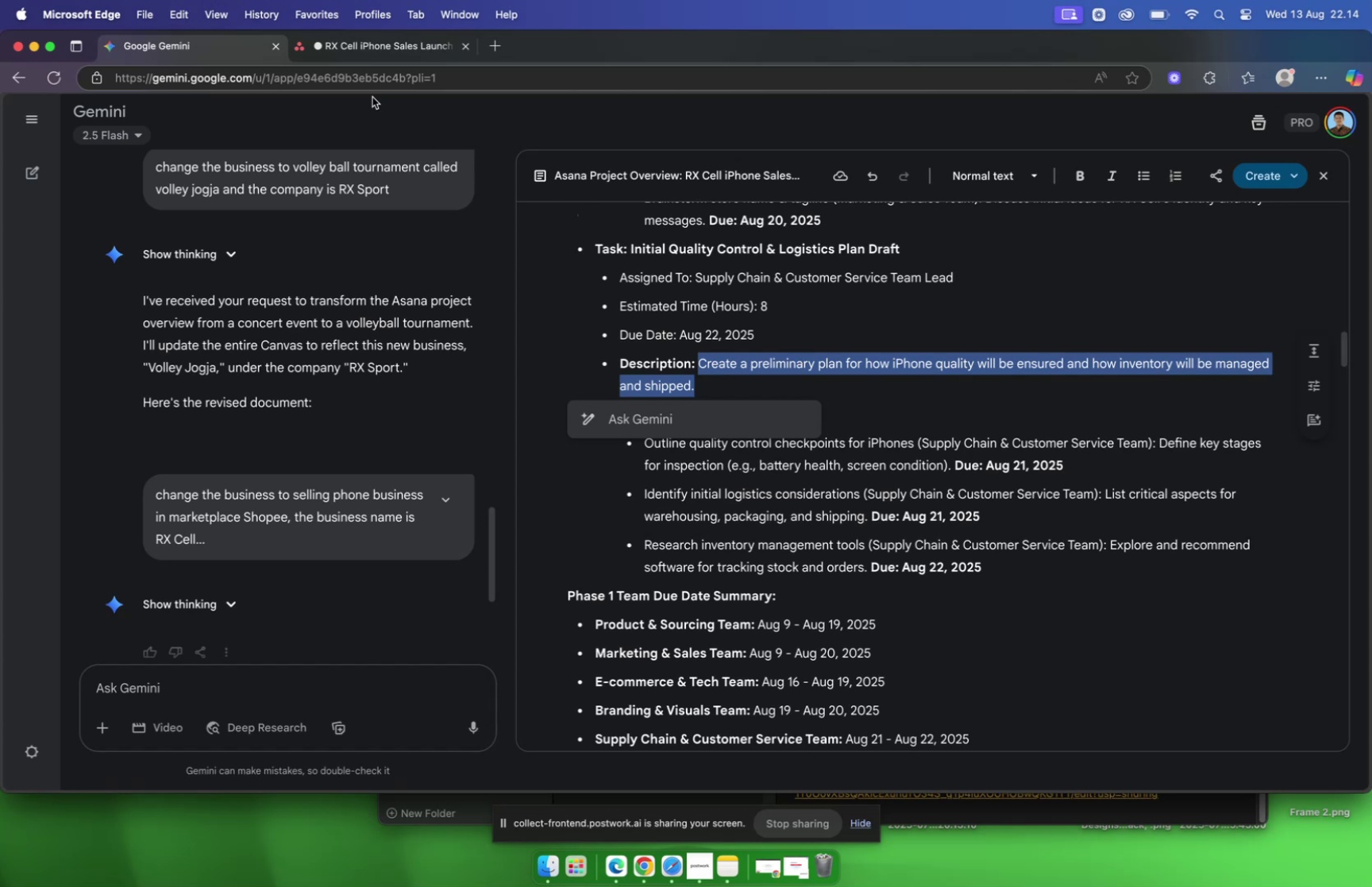 
left_click([377, 42])
 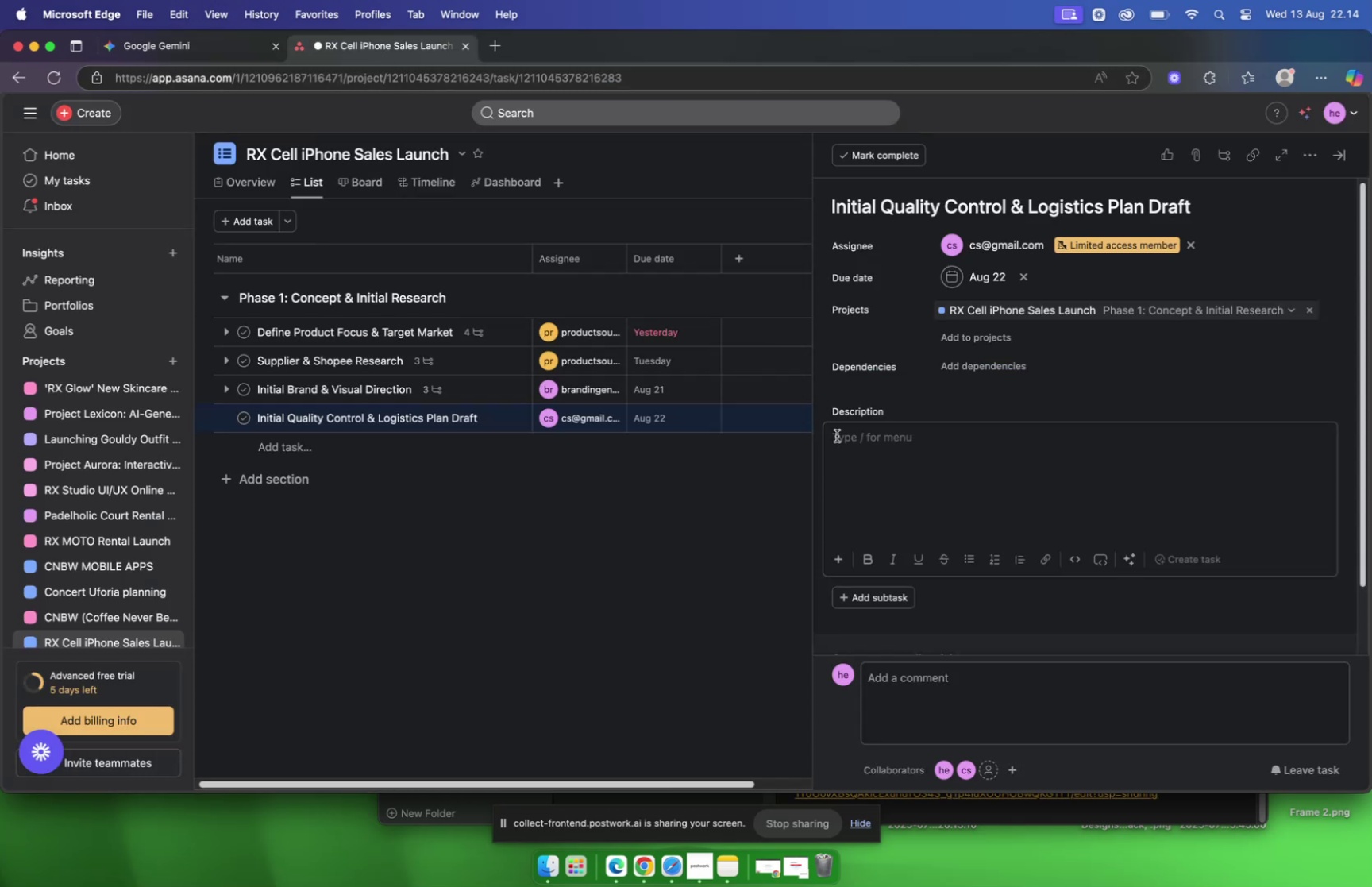 
left_click([865, 458])
 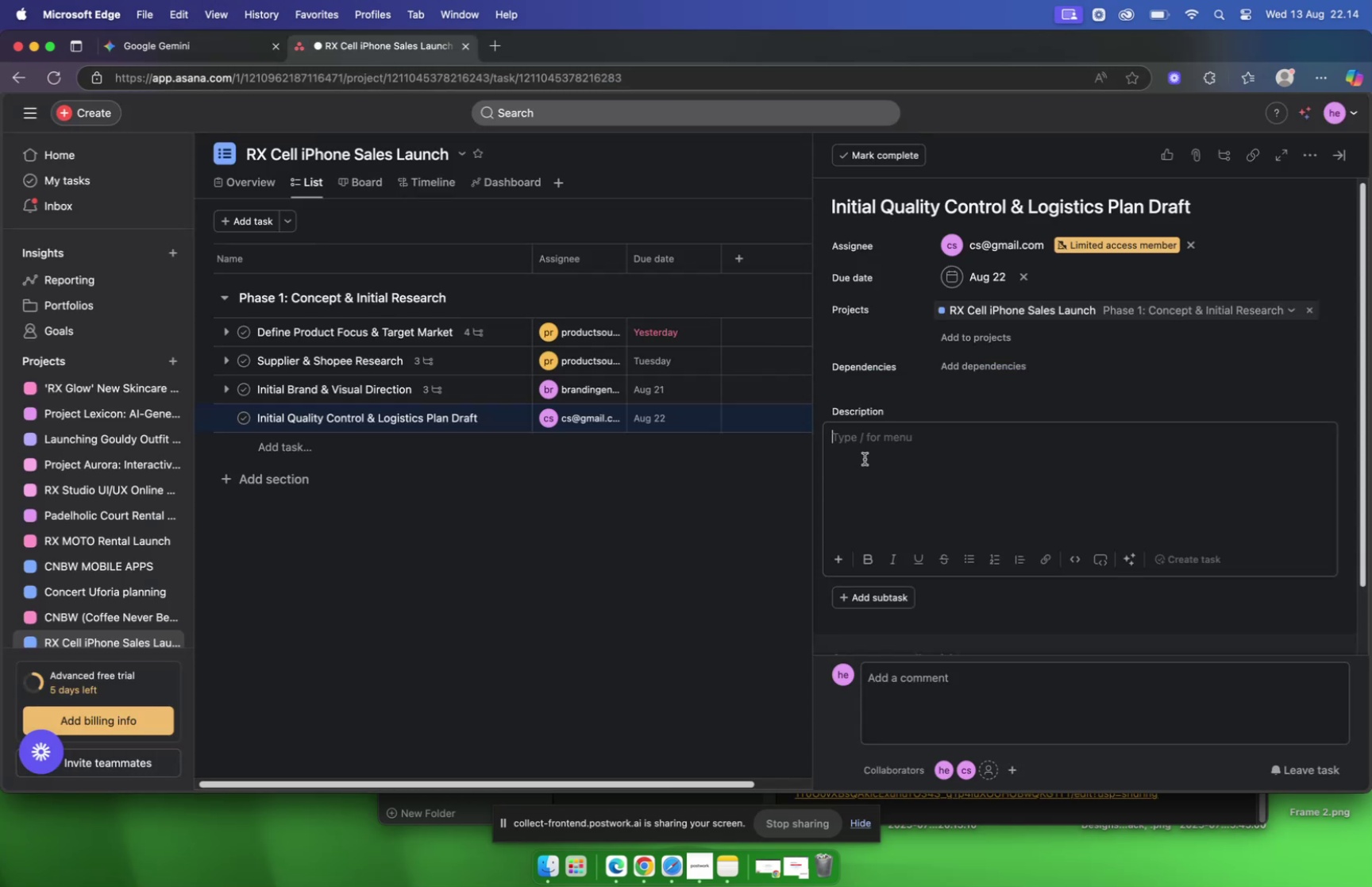 
key(Meta+V)
 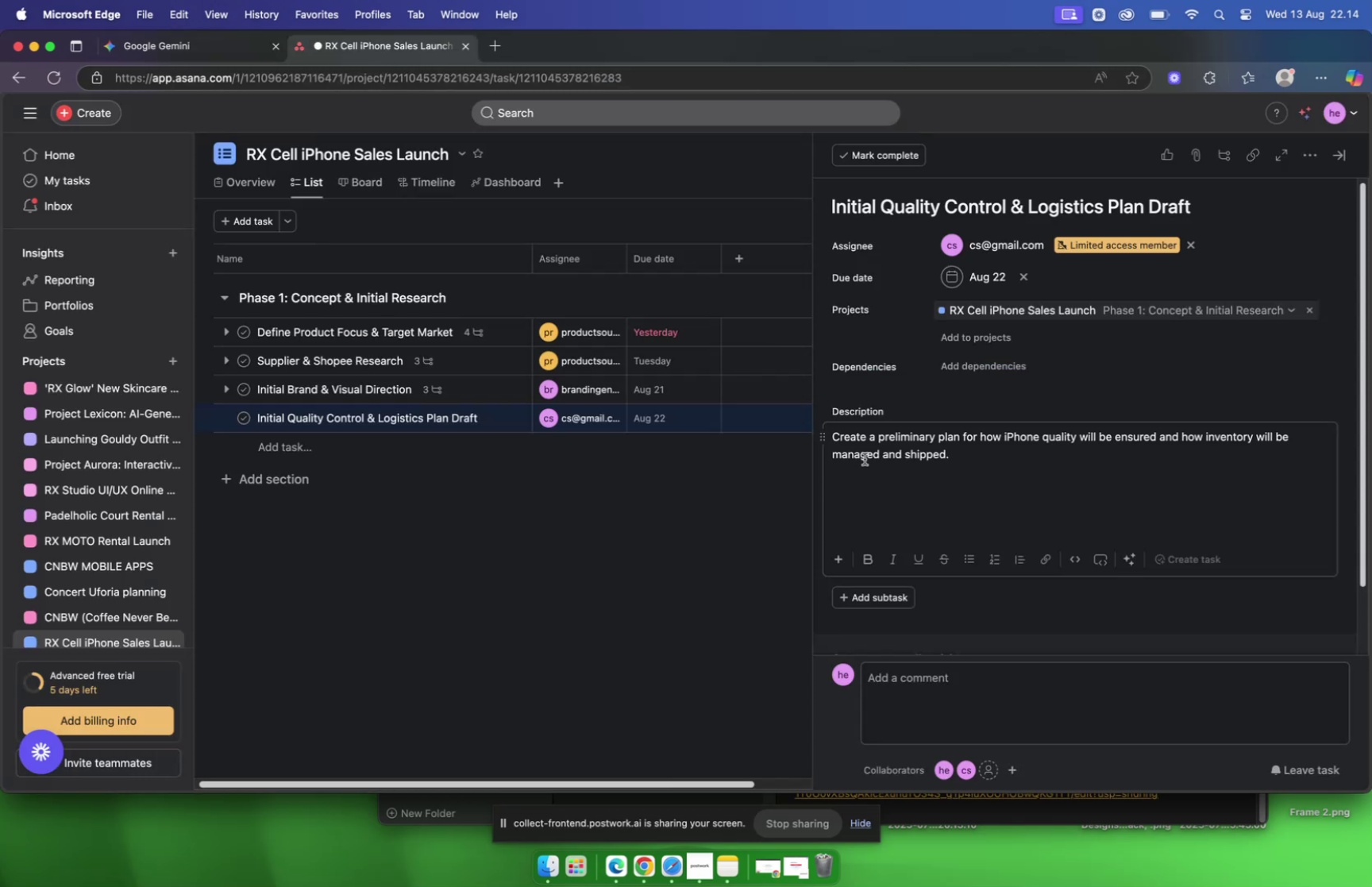 
wait(7.48)
 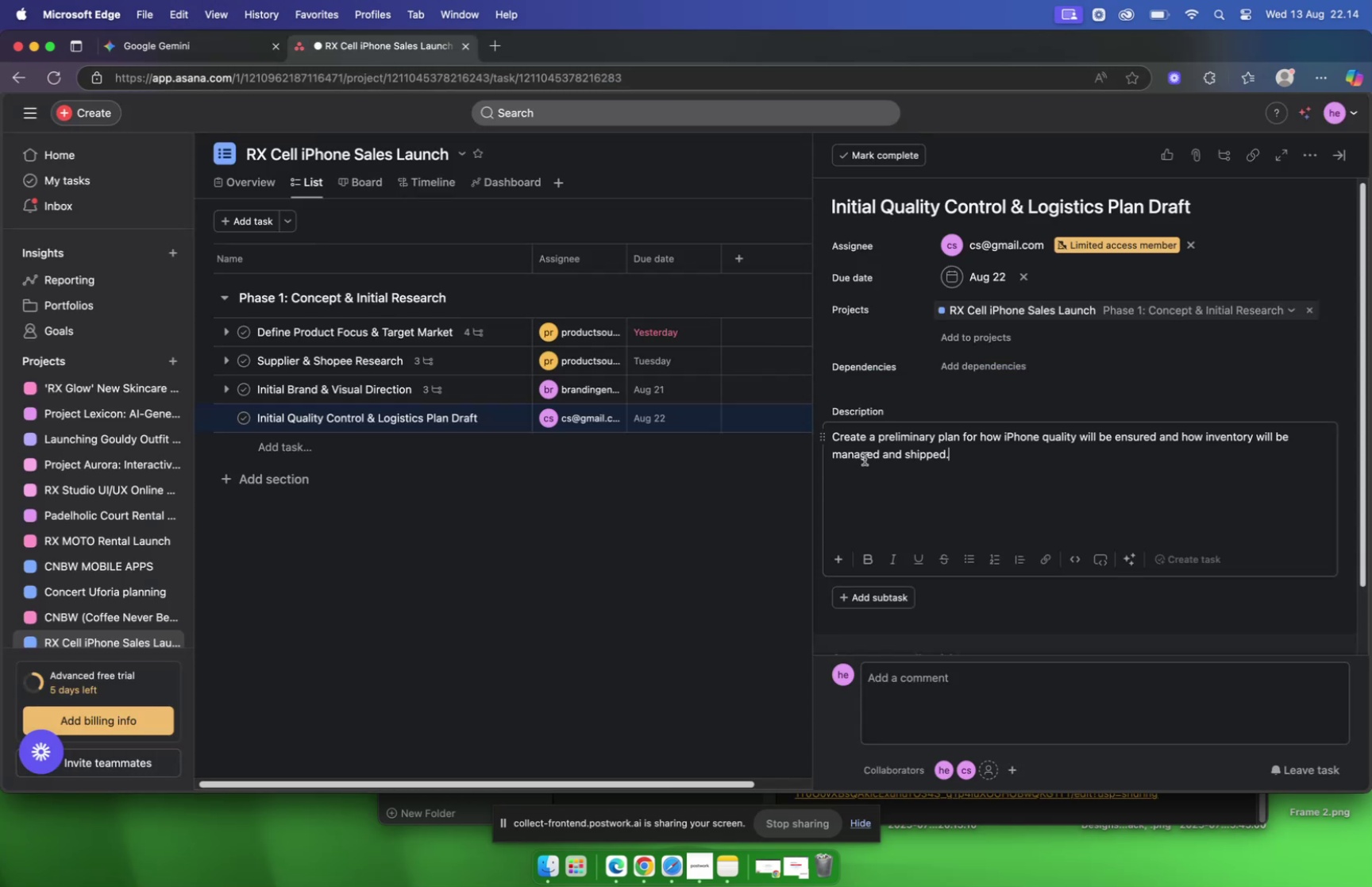 
left_click([1039, 608])
 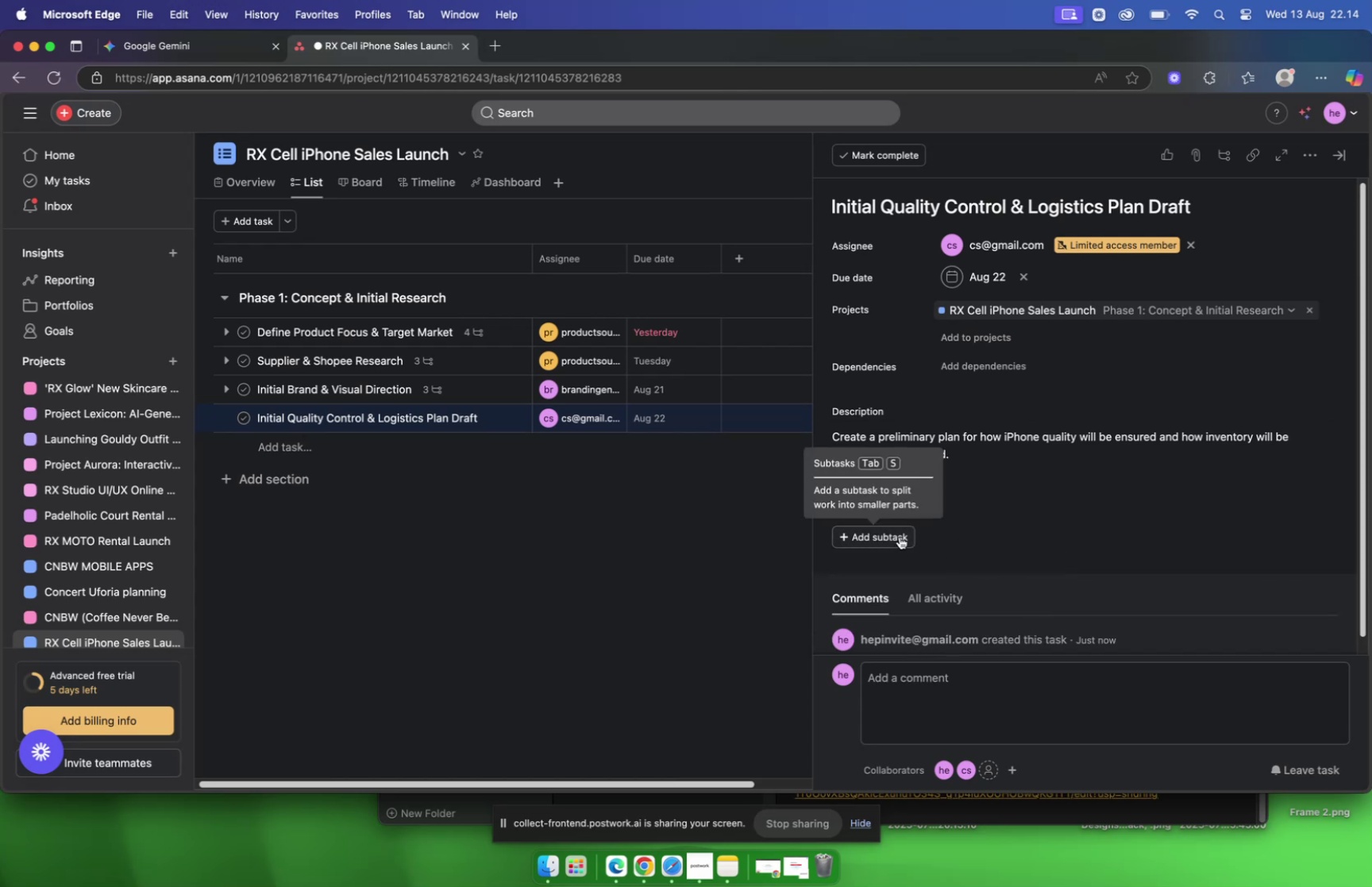 
left_click([900, 536])
 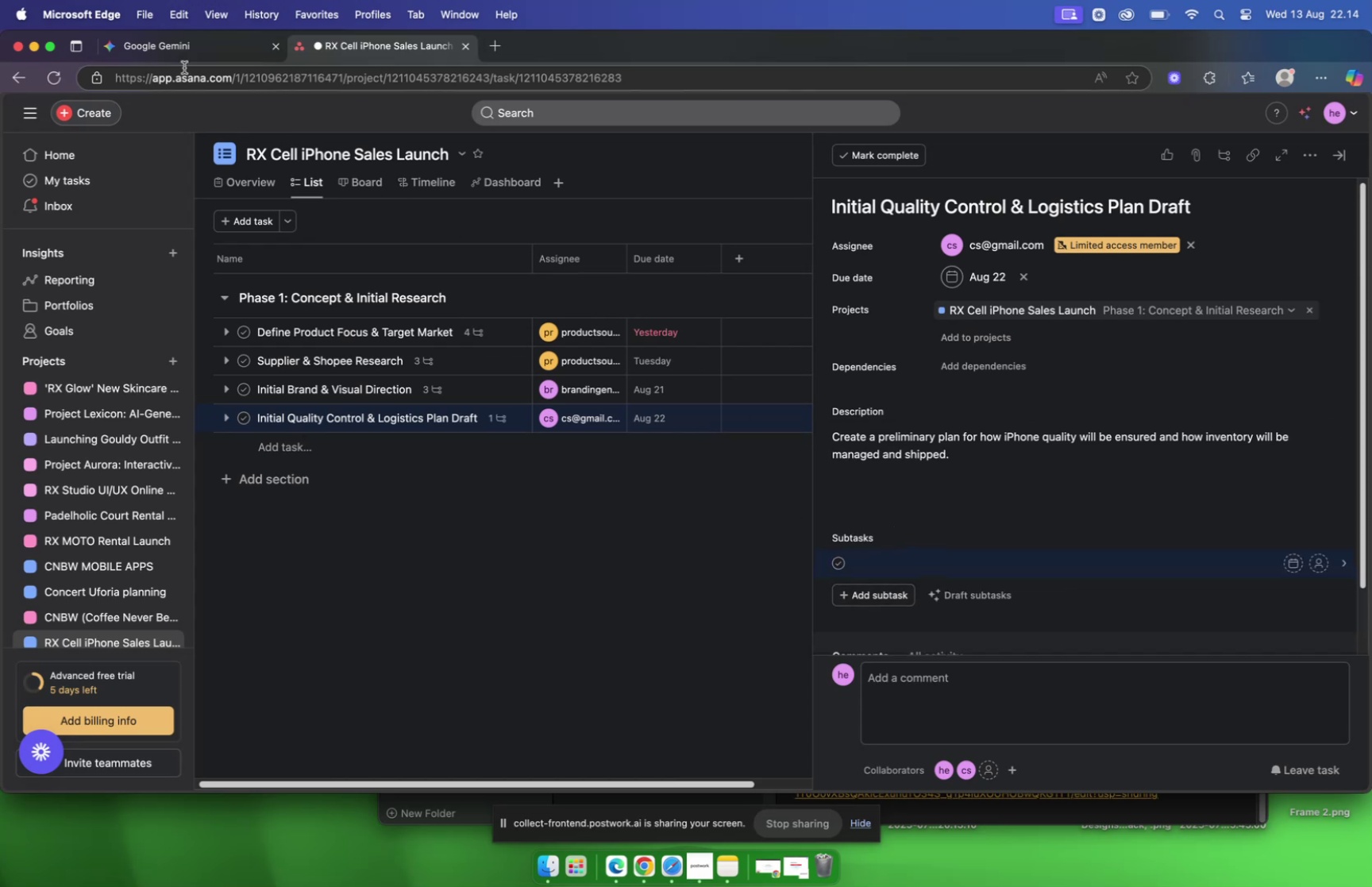 
wait(5.03)
 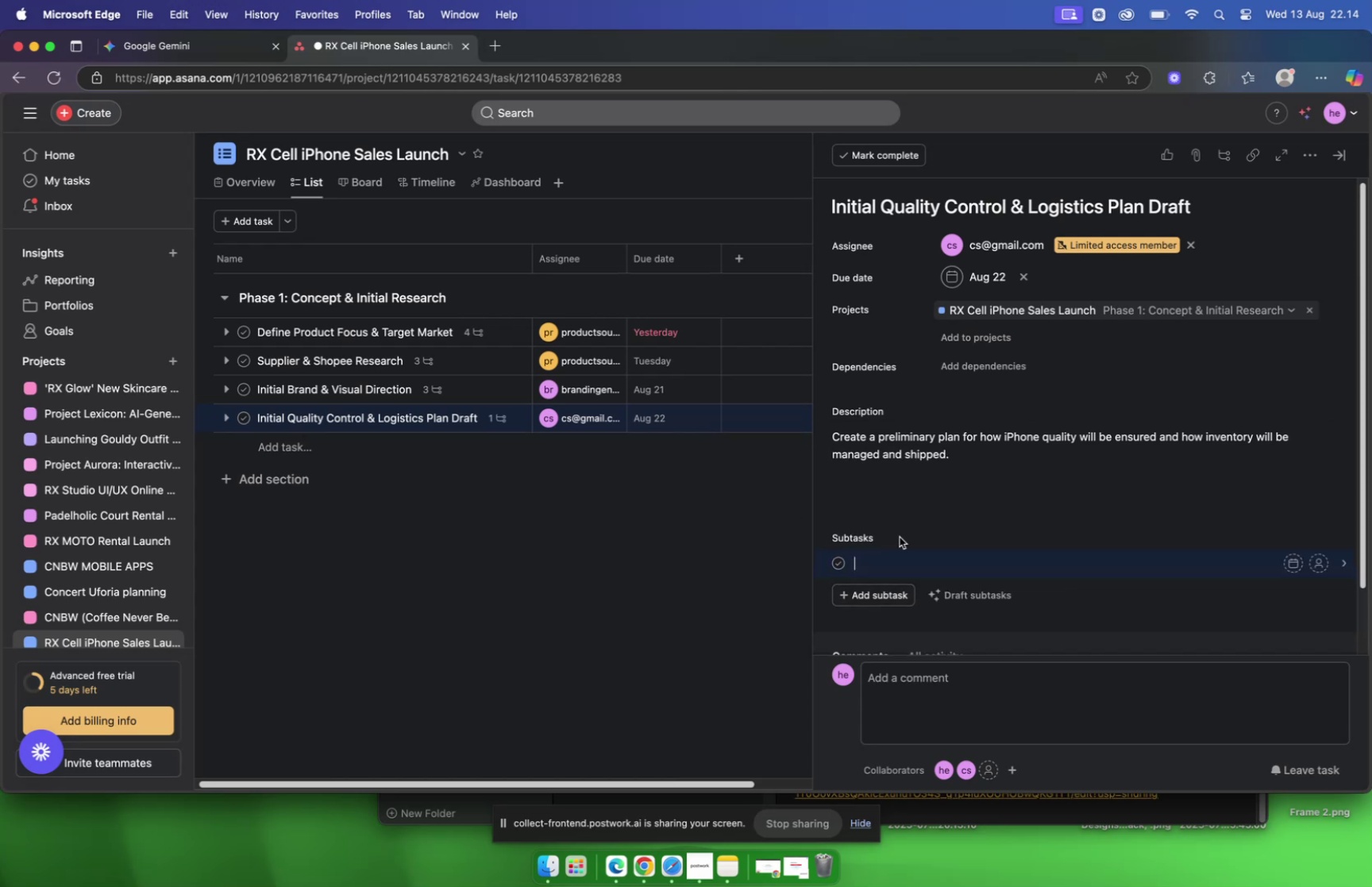 
left_click([173, 41])
 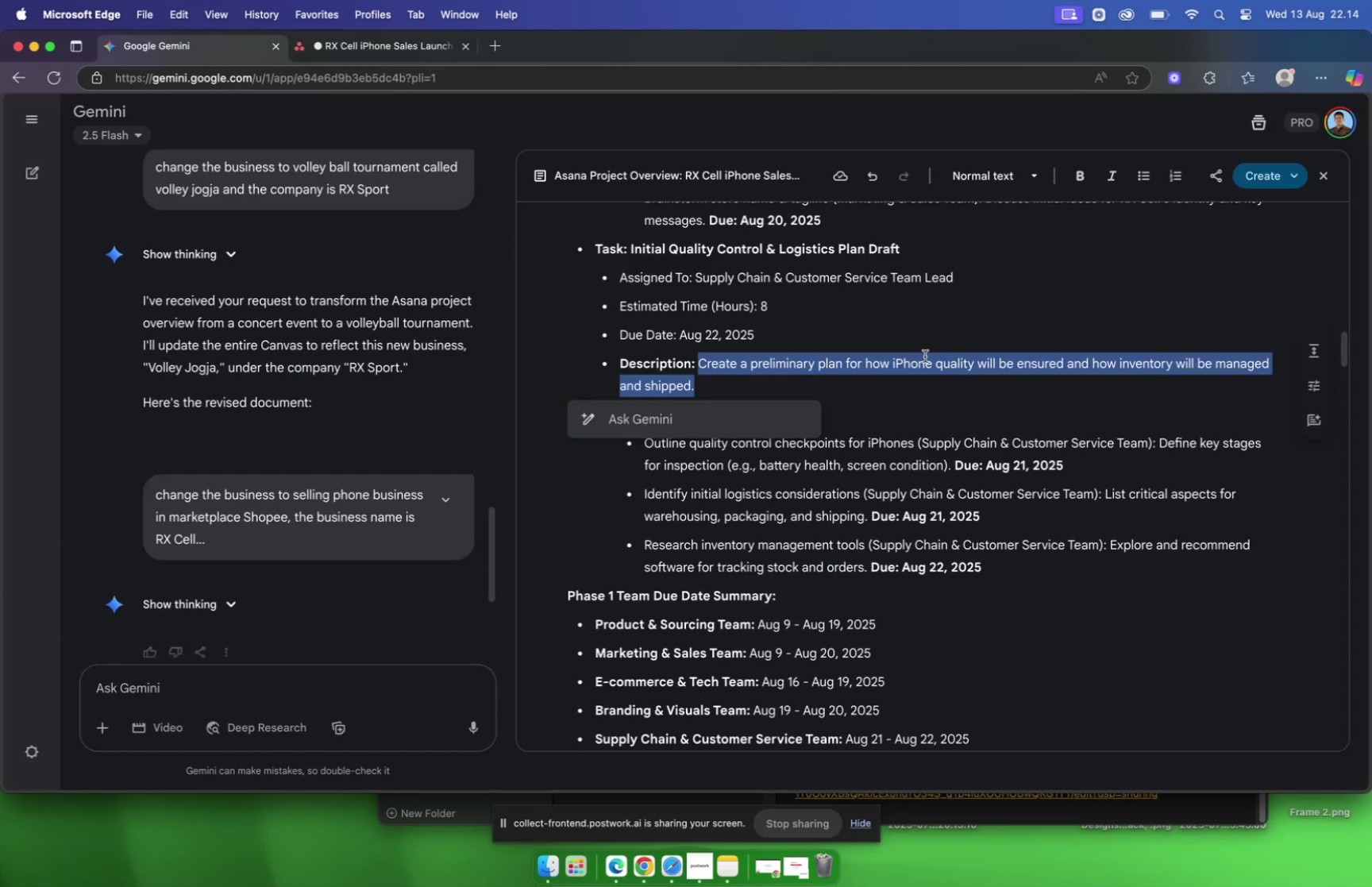 
left_click([925, 356])
 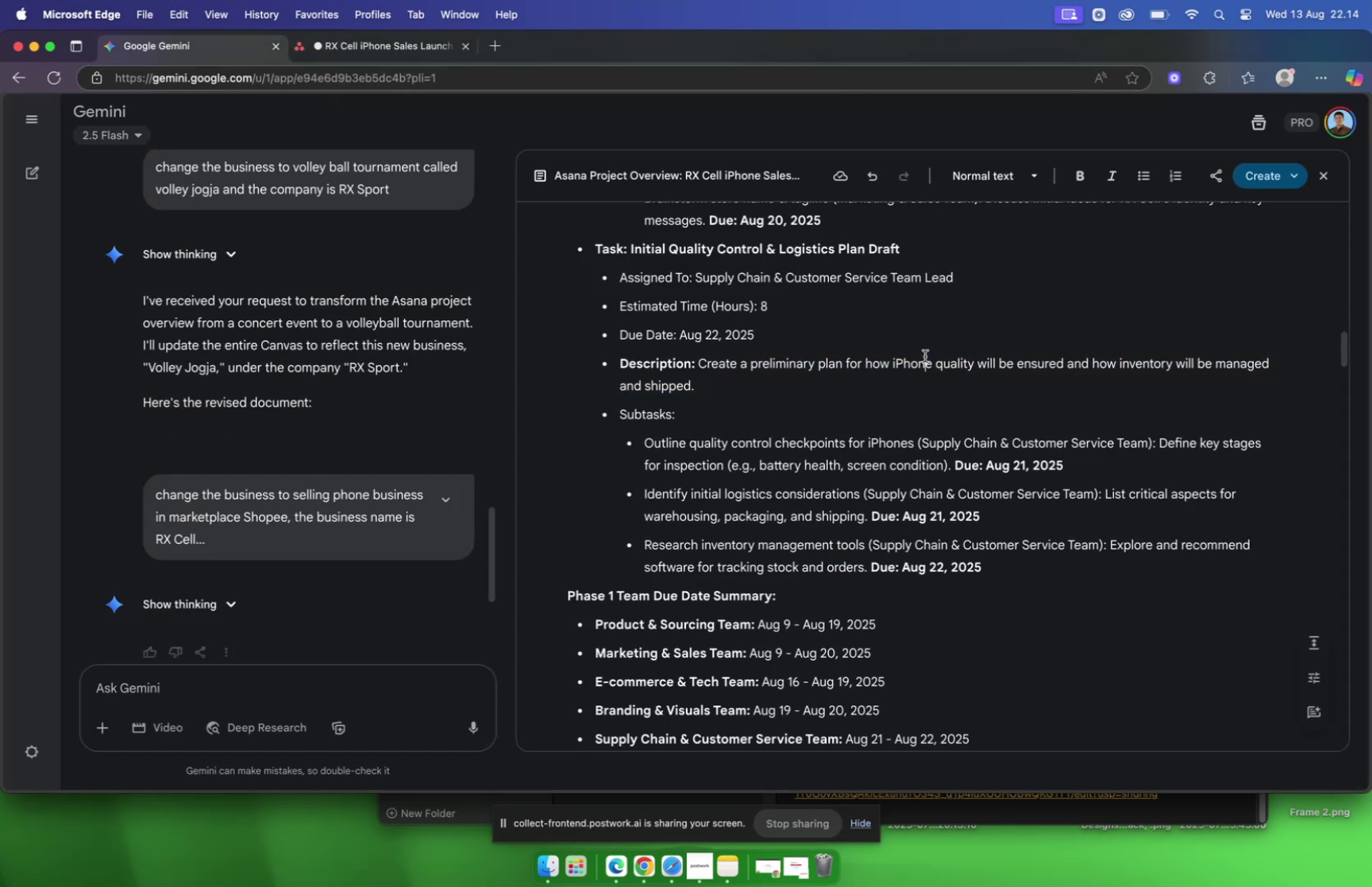 
scroll: coordinate [925, 356], scroll_direction: down, amount: 4.0
 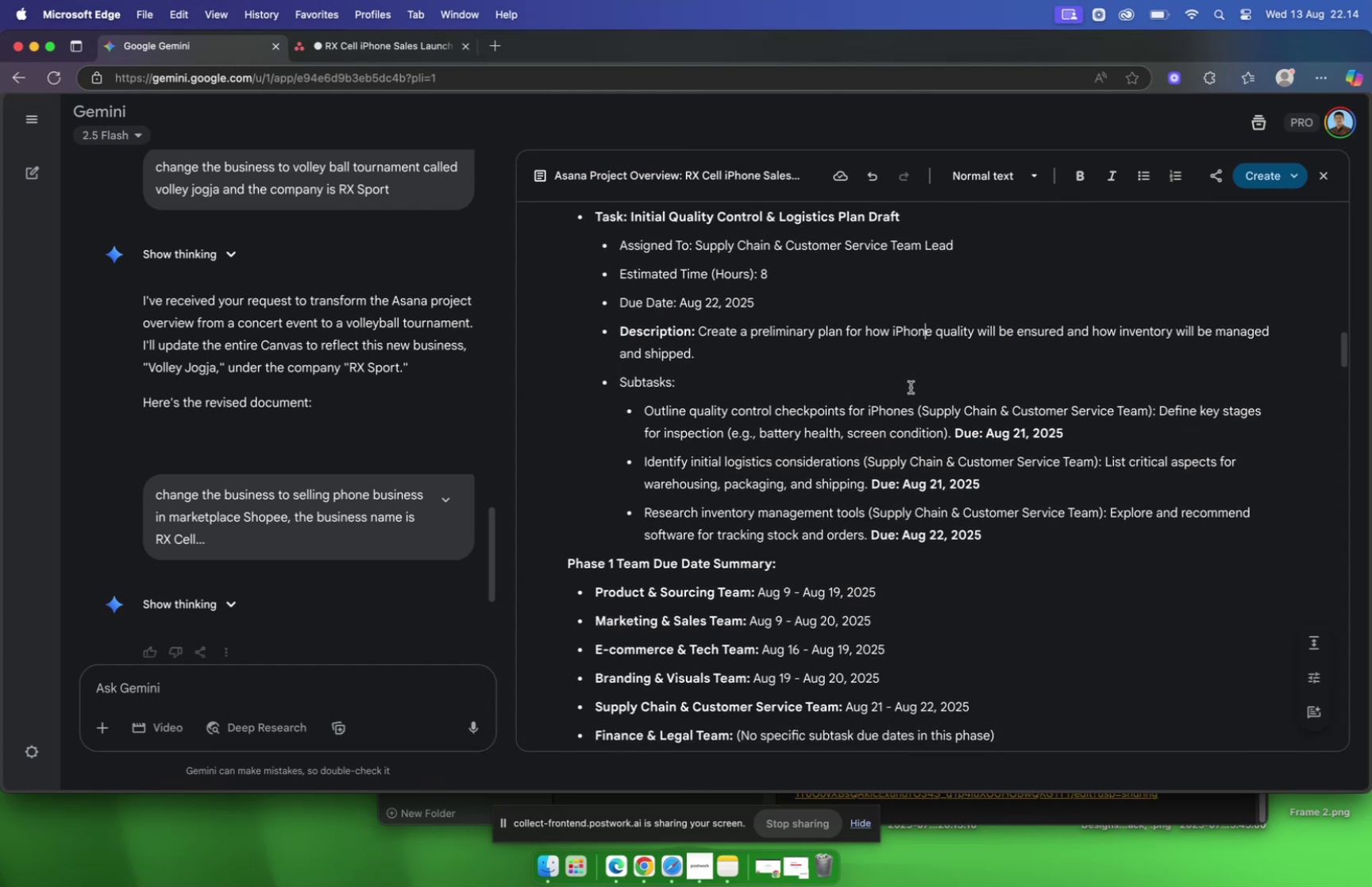 
left_click_drag(start_coordinate=[915, 411], to_coordinate=[646, 414])
 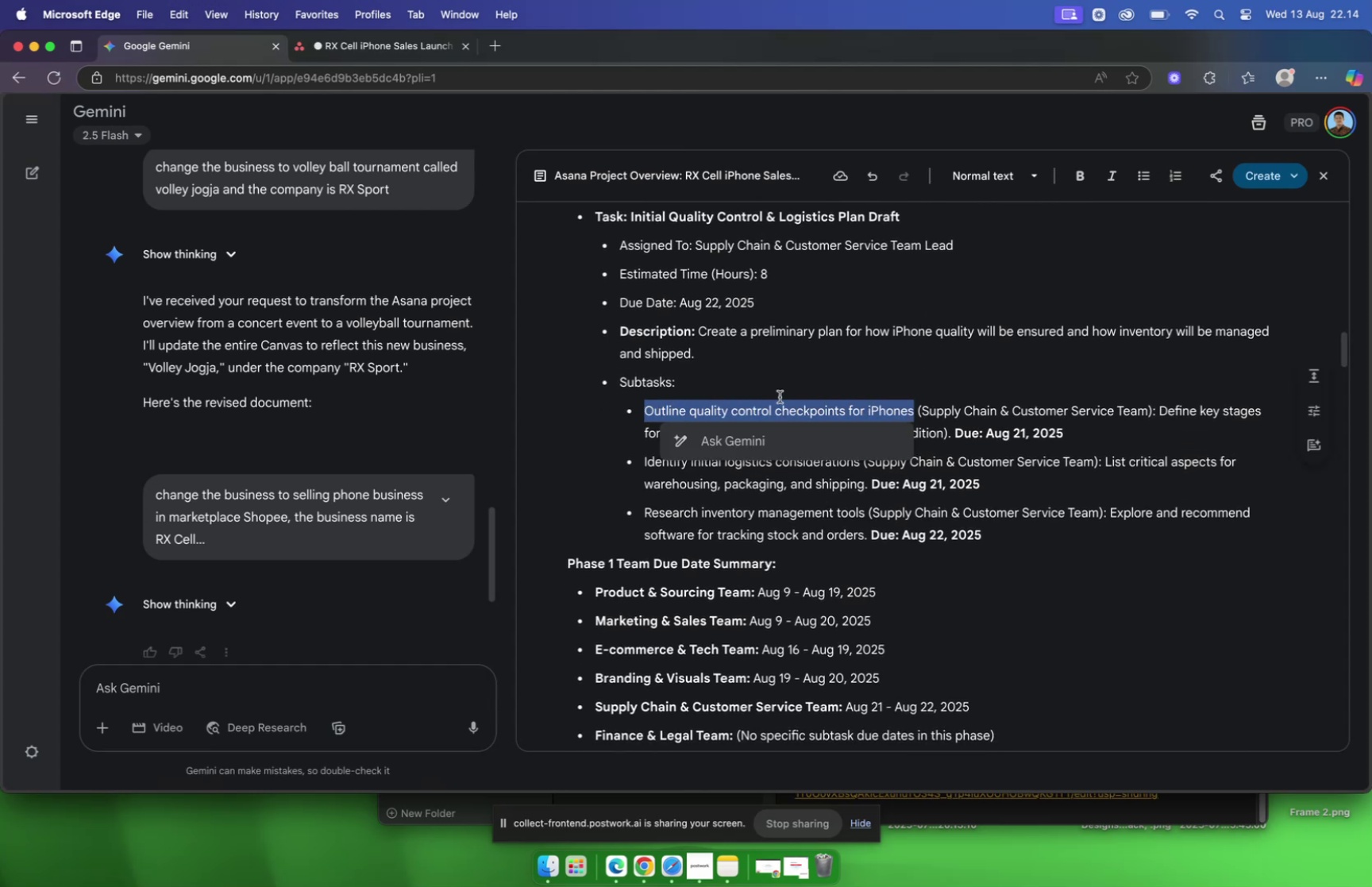 
key(Meta+C)
 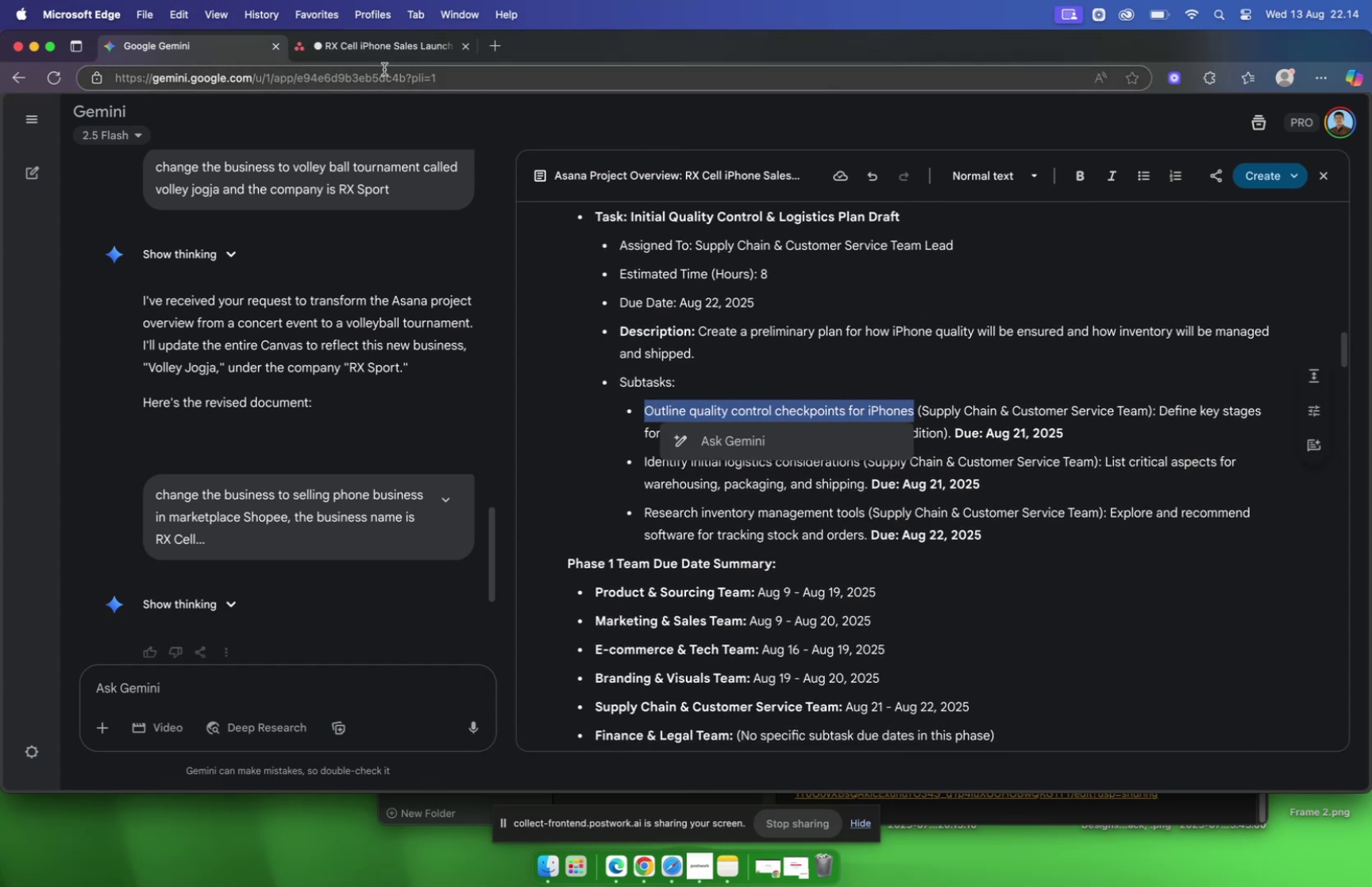 
left_click([364, 42])
 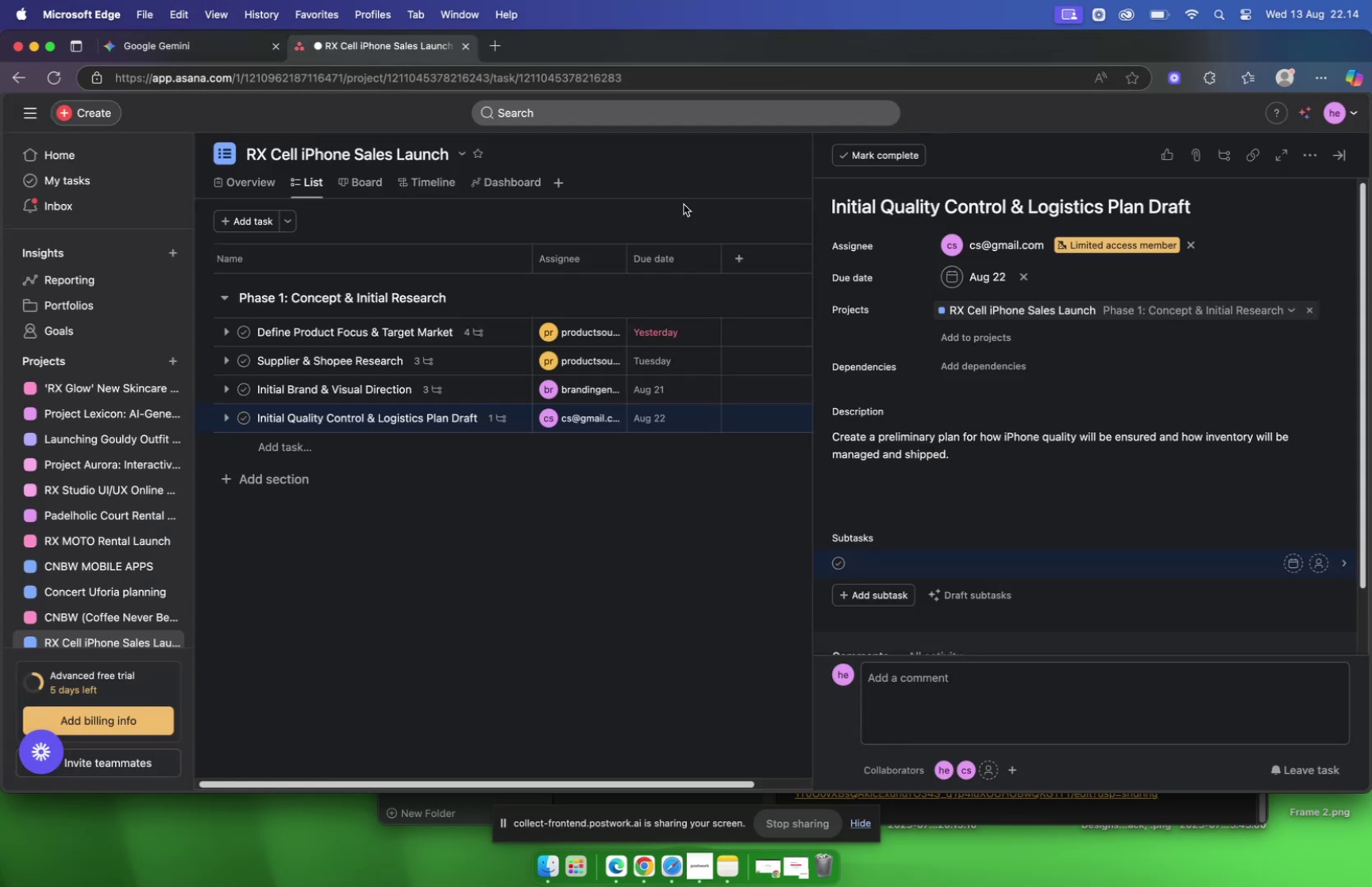 
key(Meta+V)
 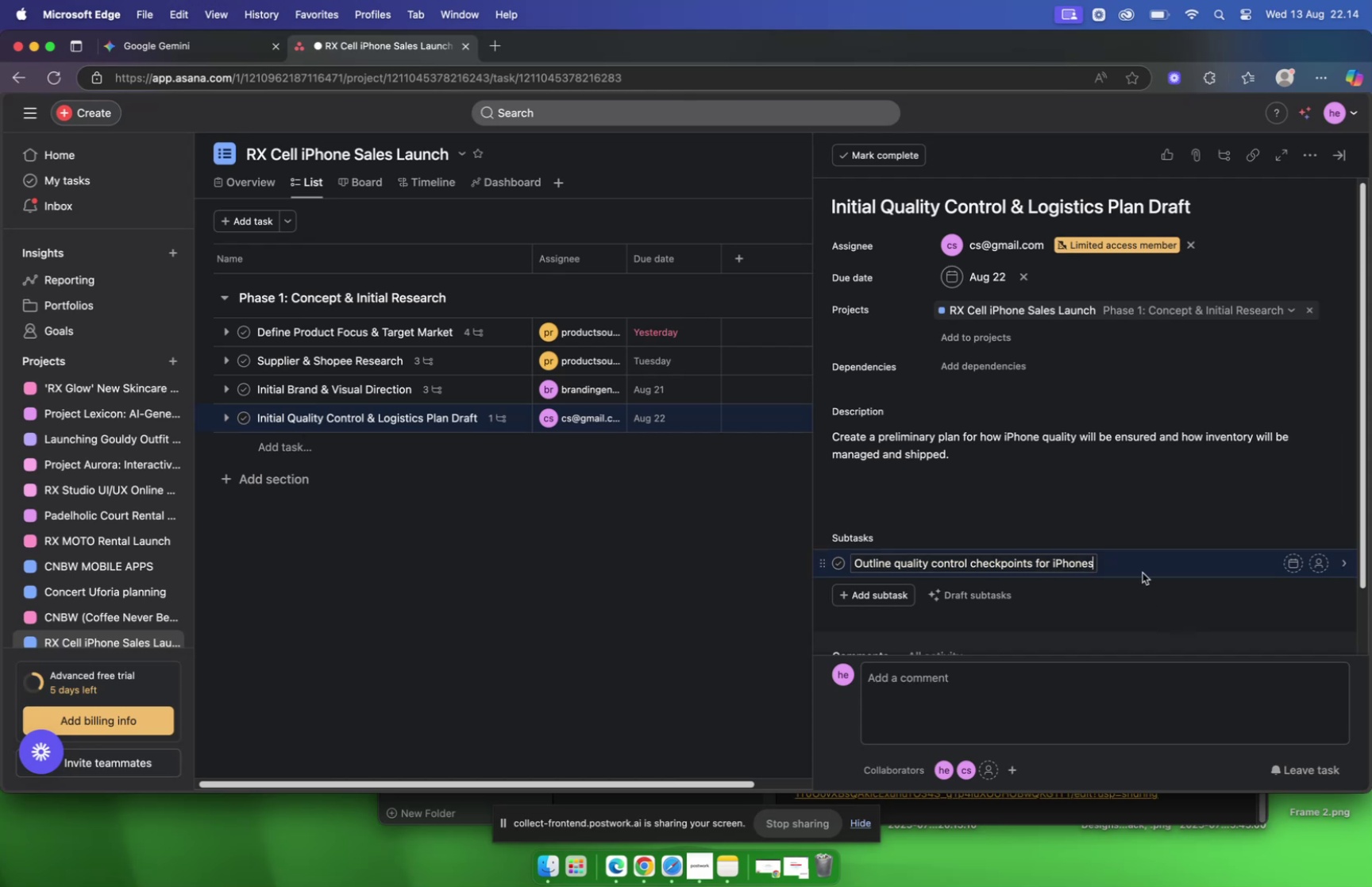 
left_click([1139, 566])
 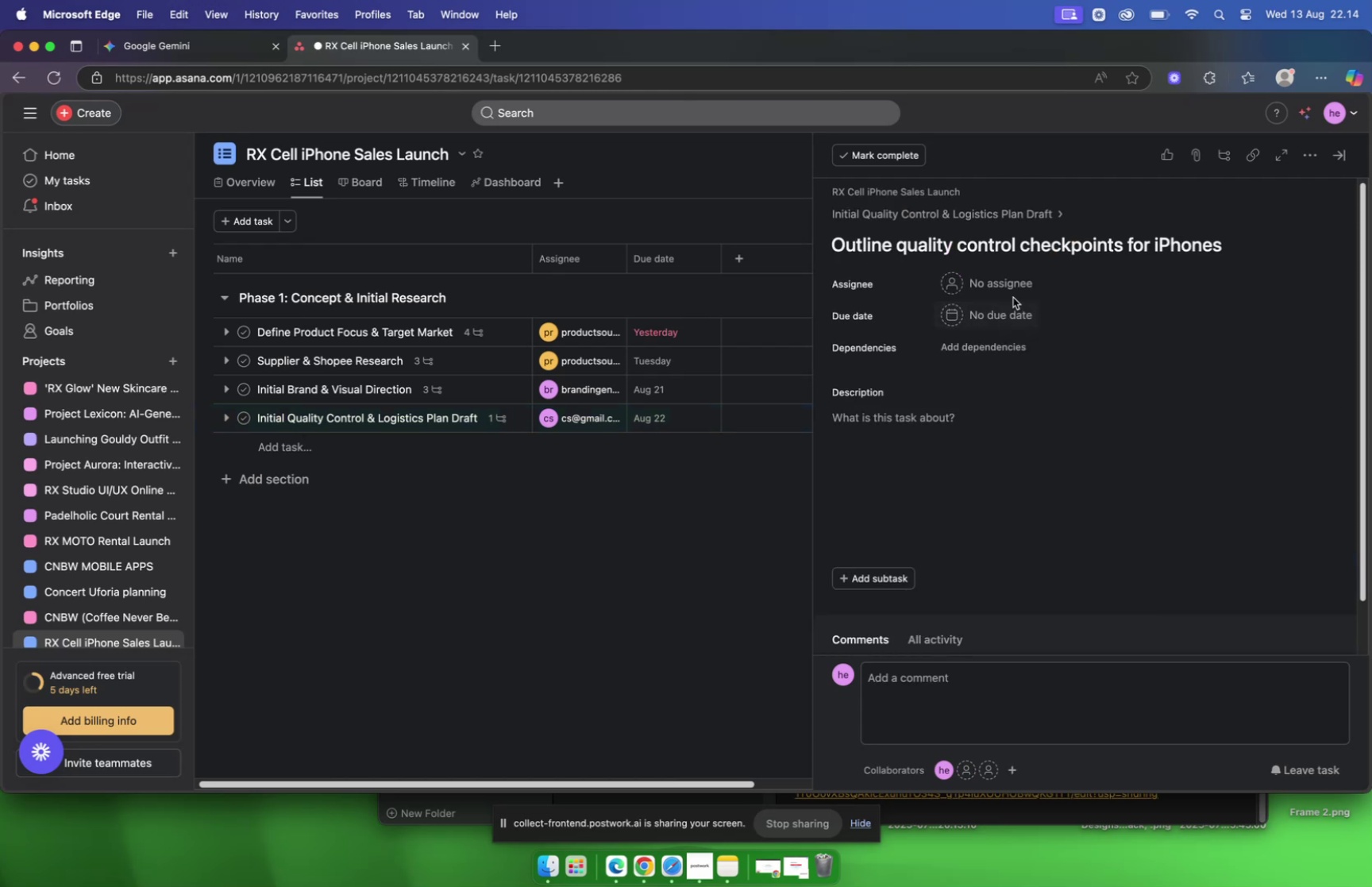 
left_click([1004, 291])
 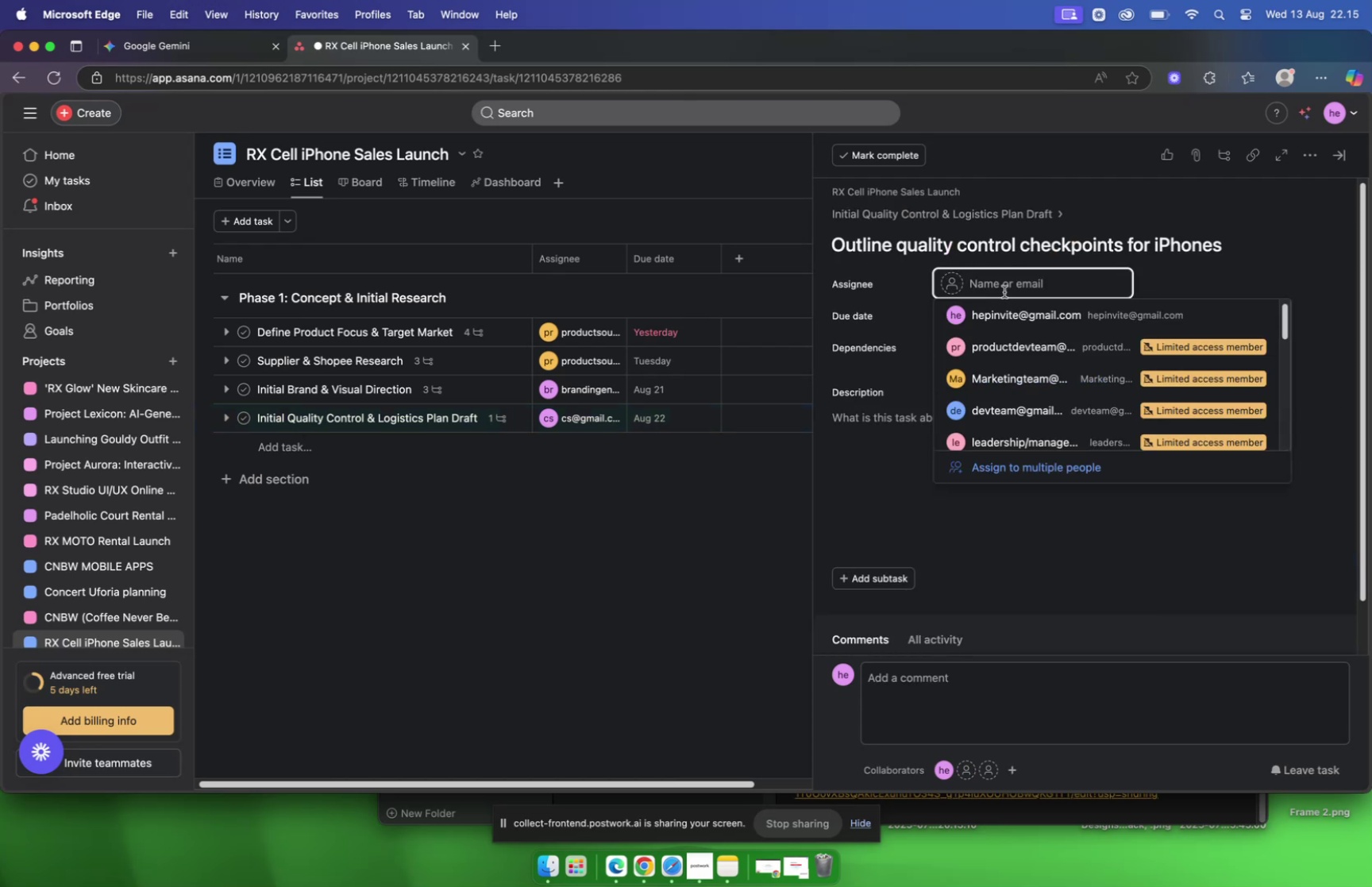 
type(cs)
 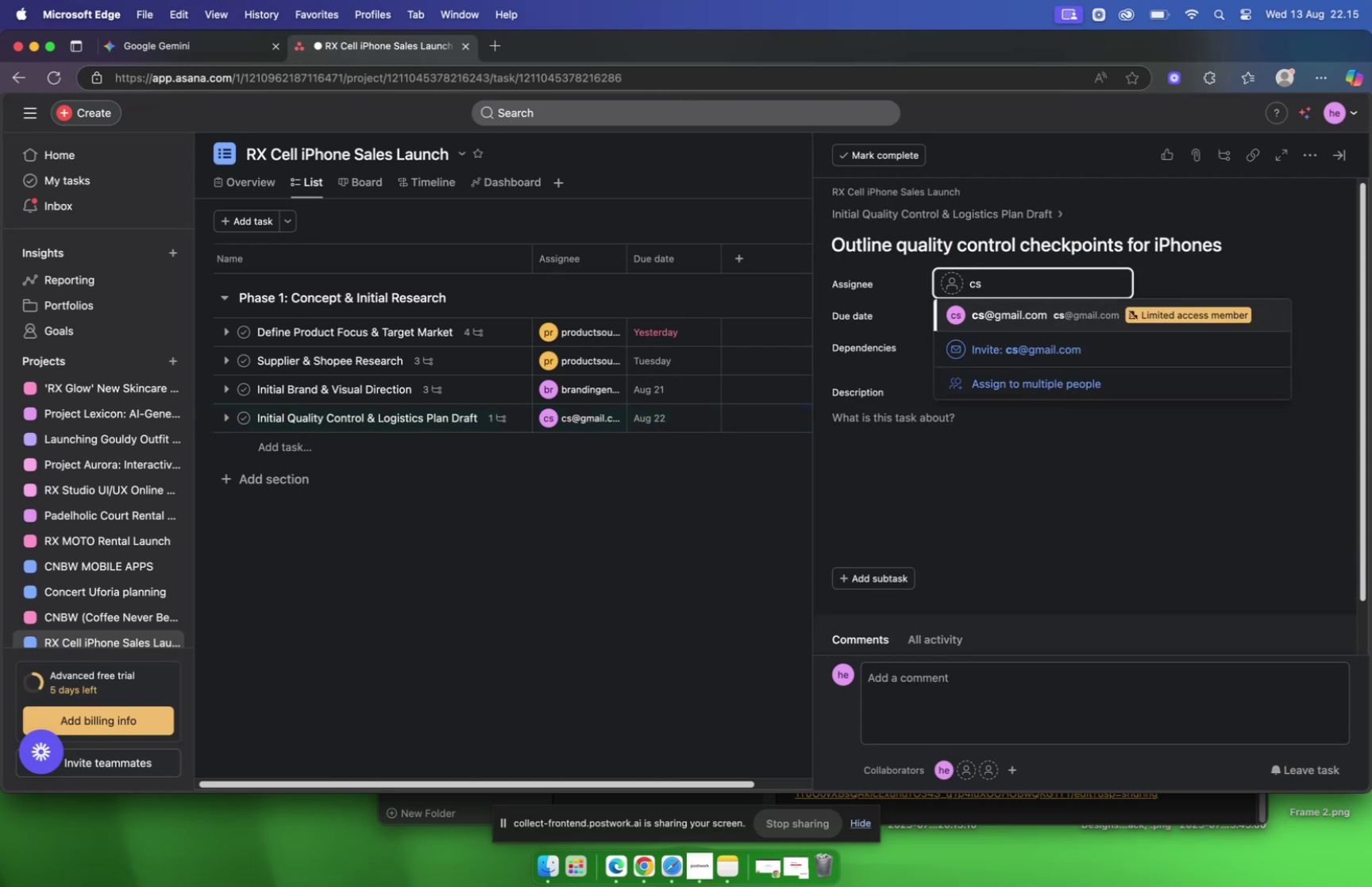 
key(Enter)
 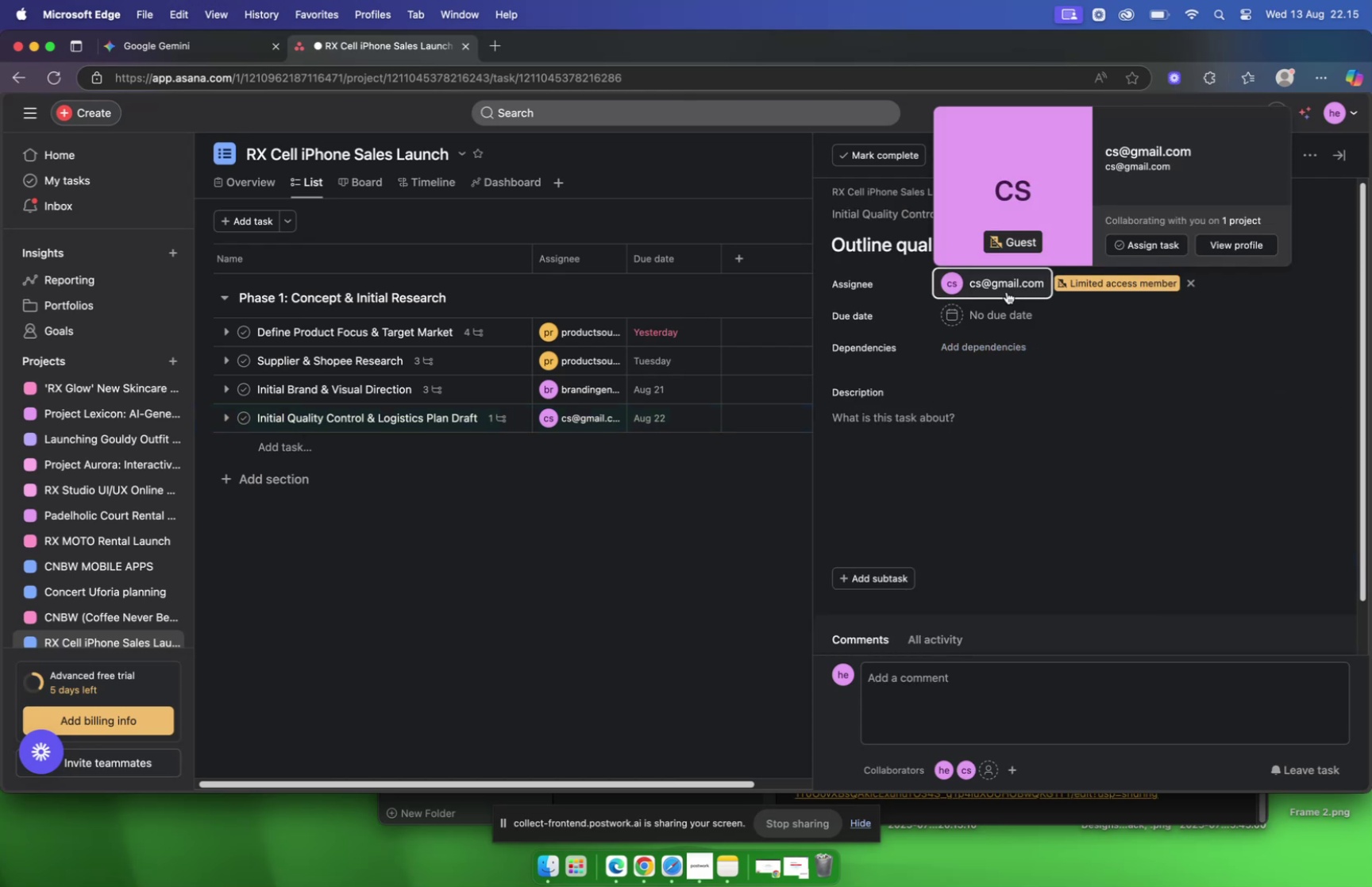 
left_click([1016, 315])
 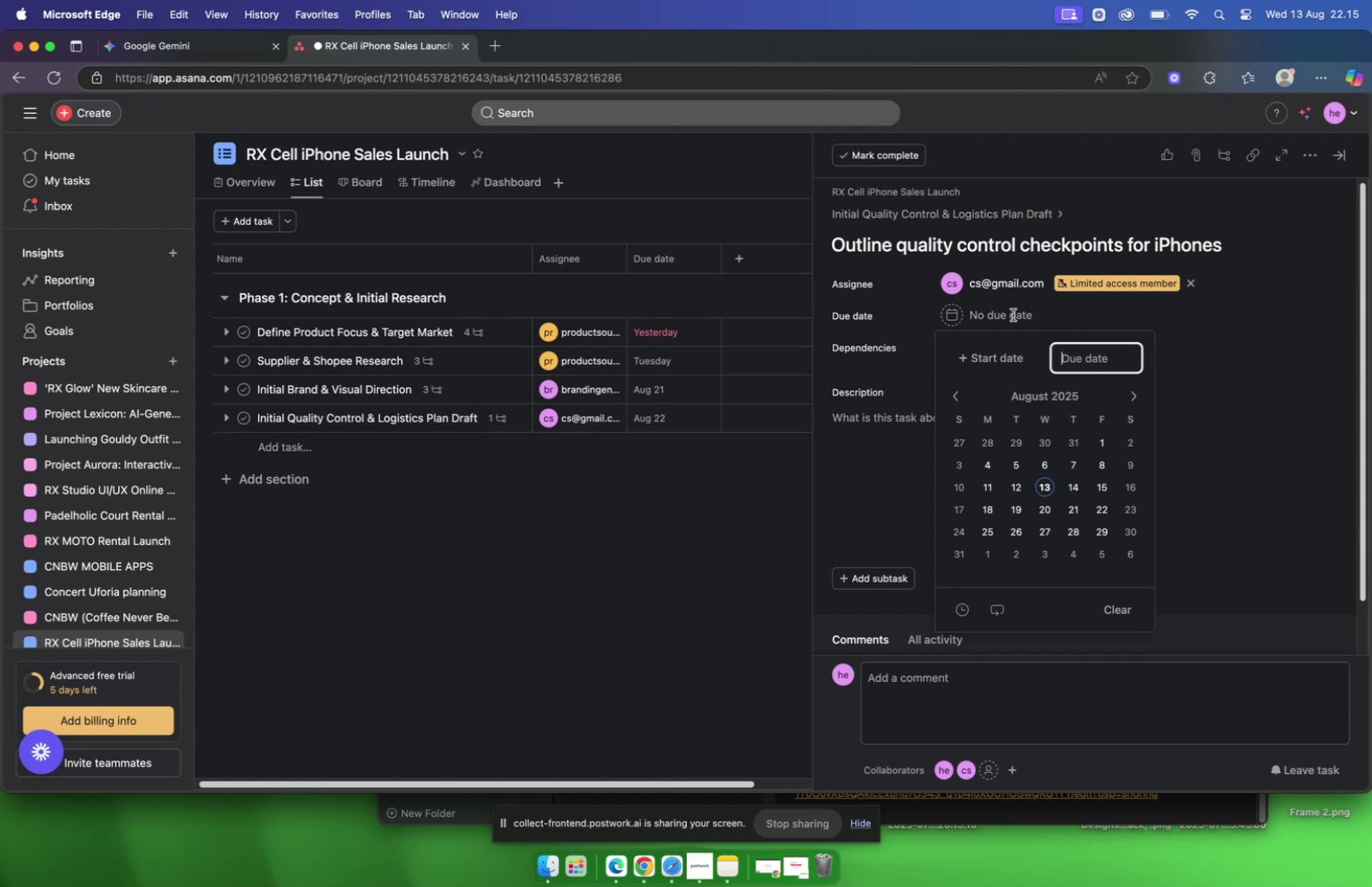 
wait(14.21)
 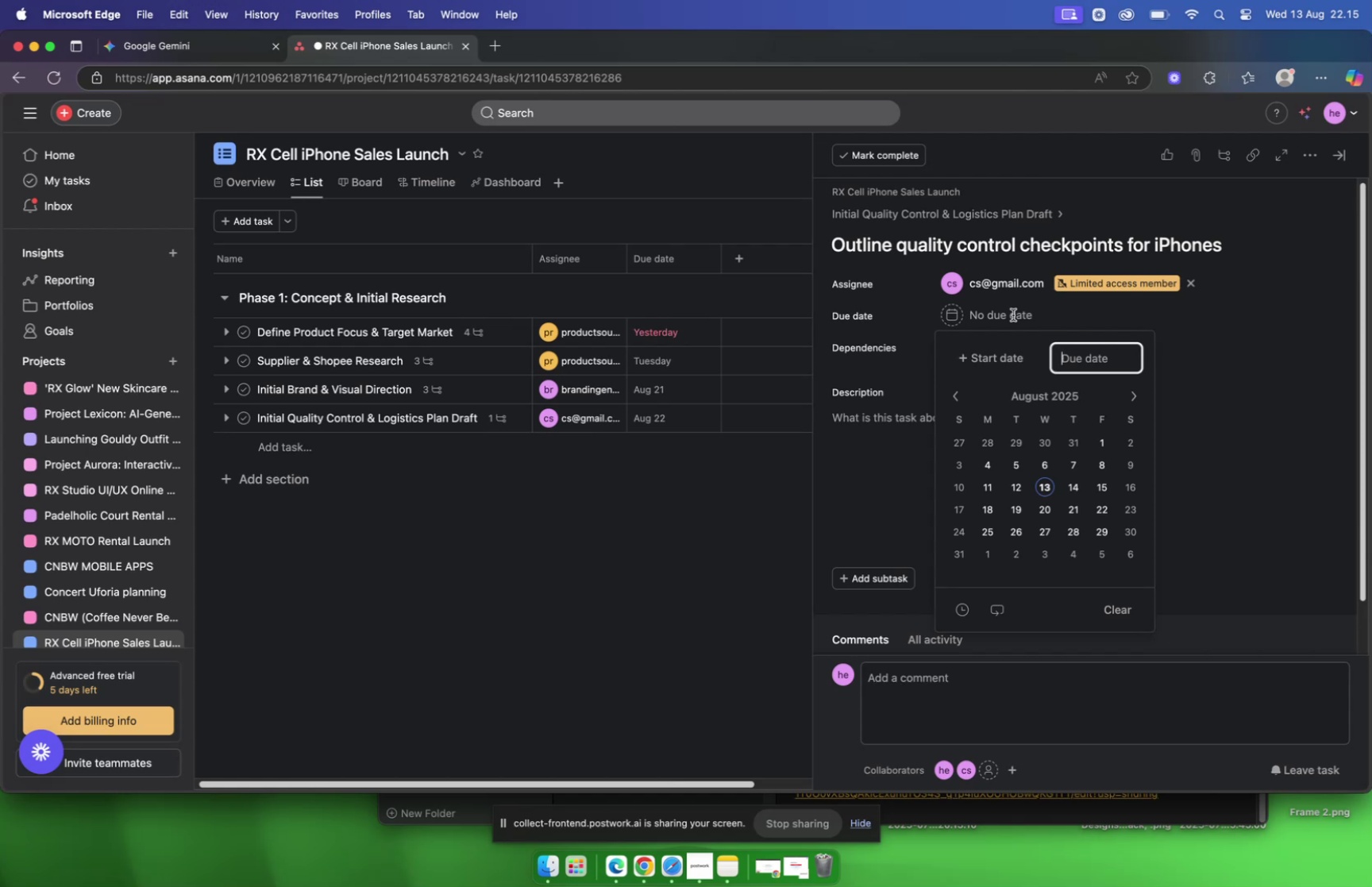 
left_click([211, 44])
 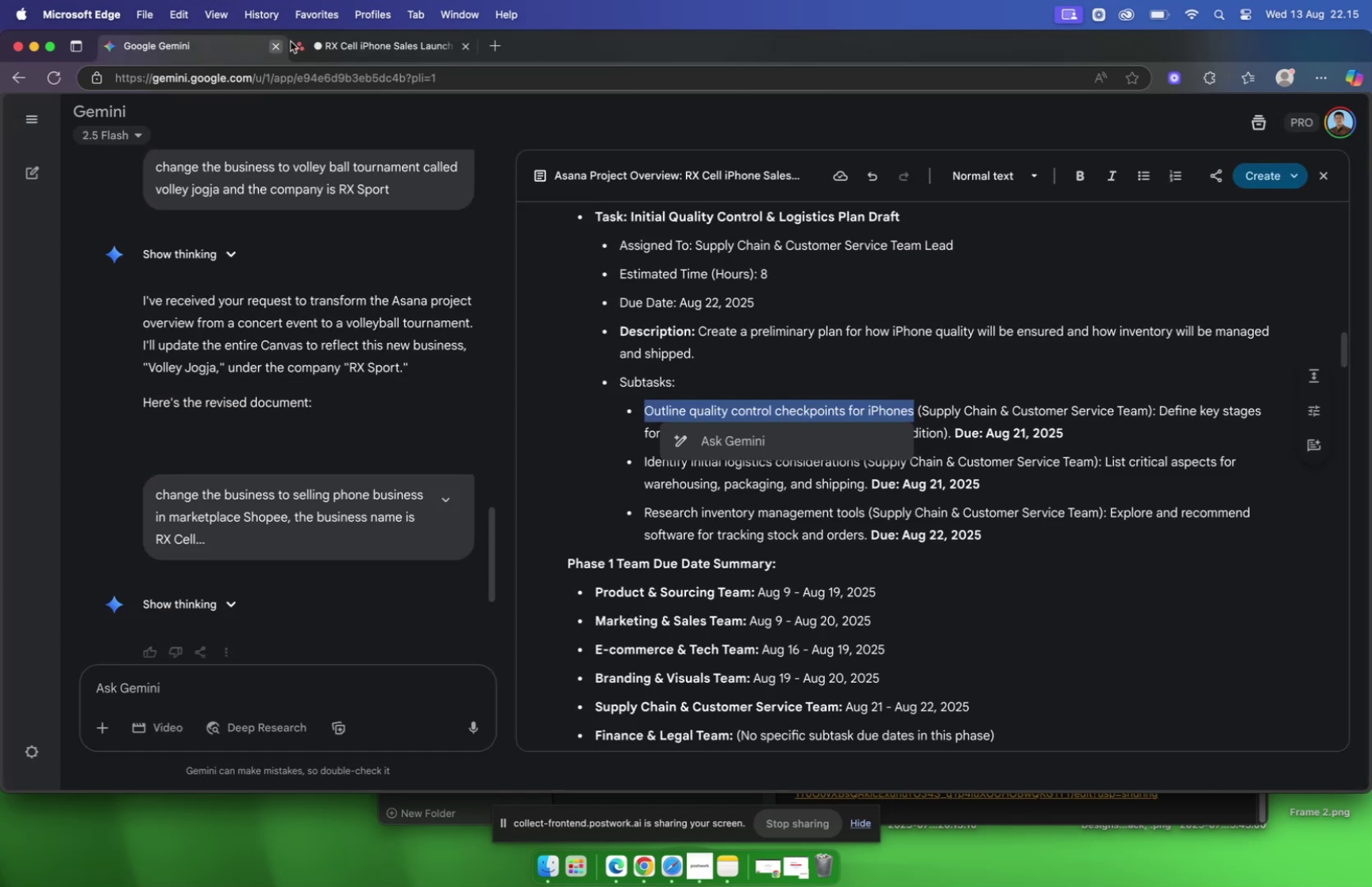 
left_click([356, 40])
 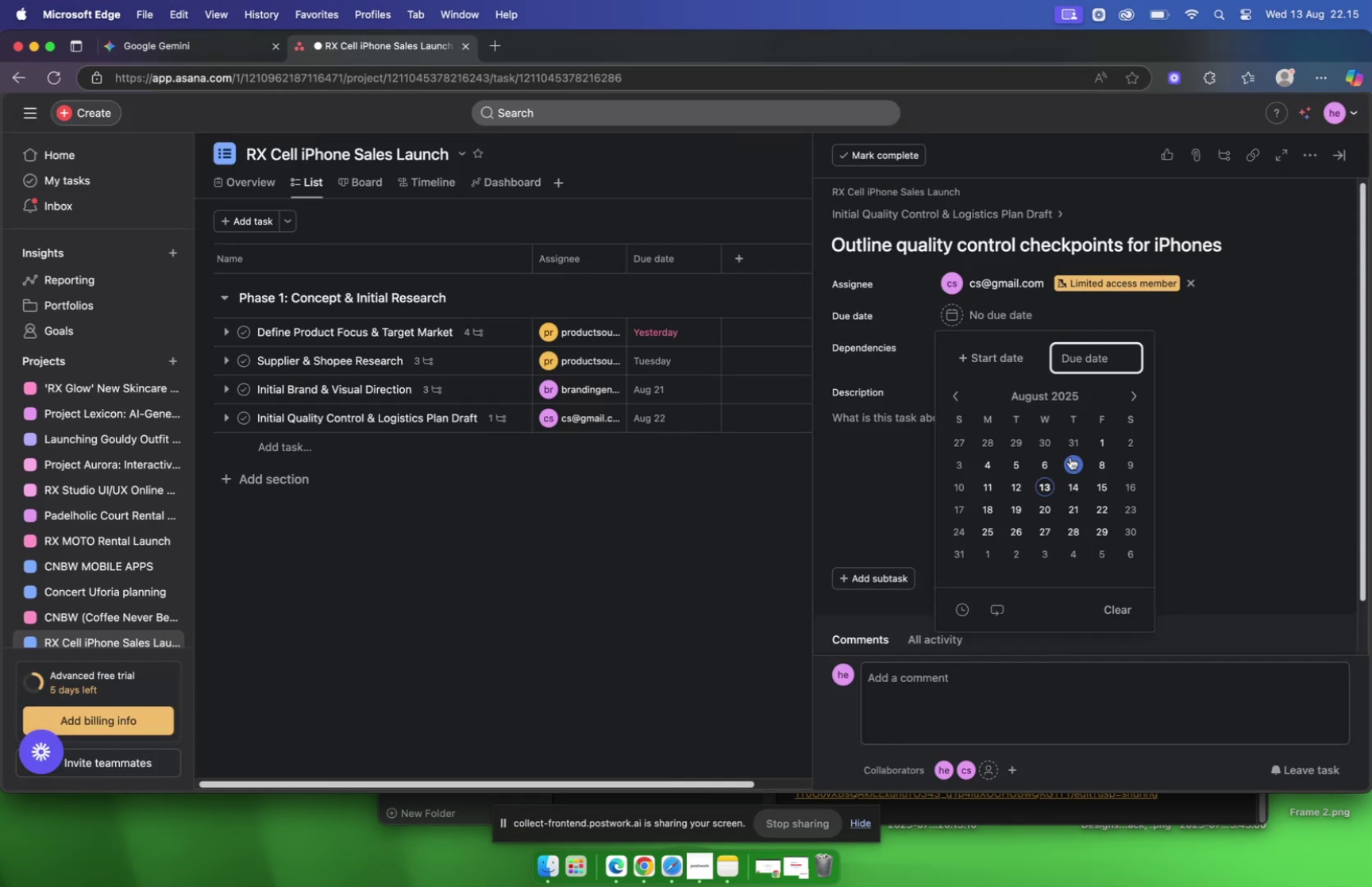 
left_click([1071, 506])
 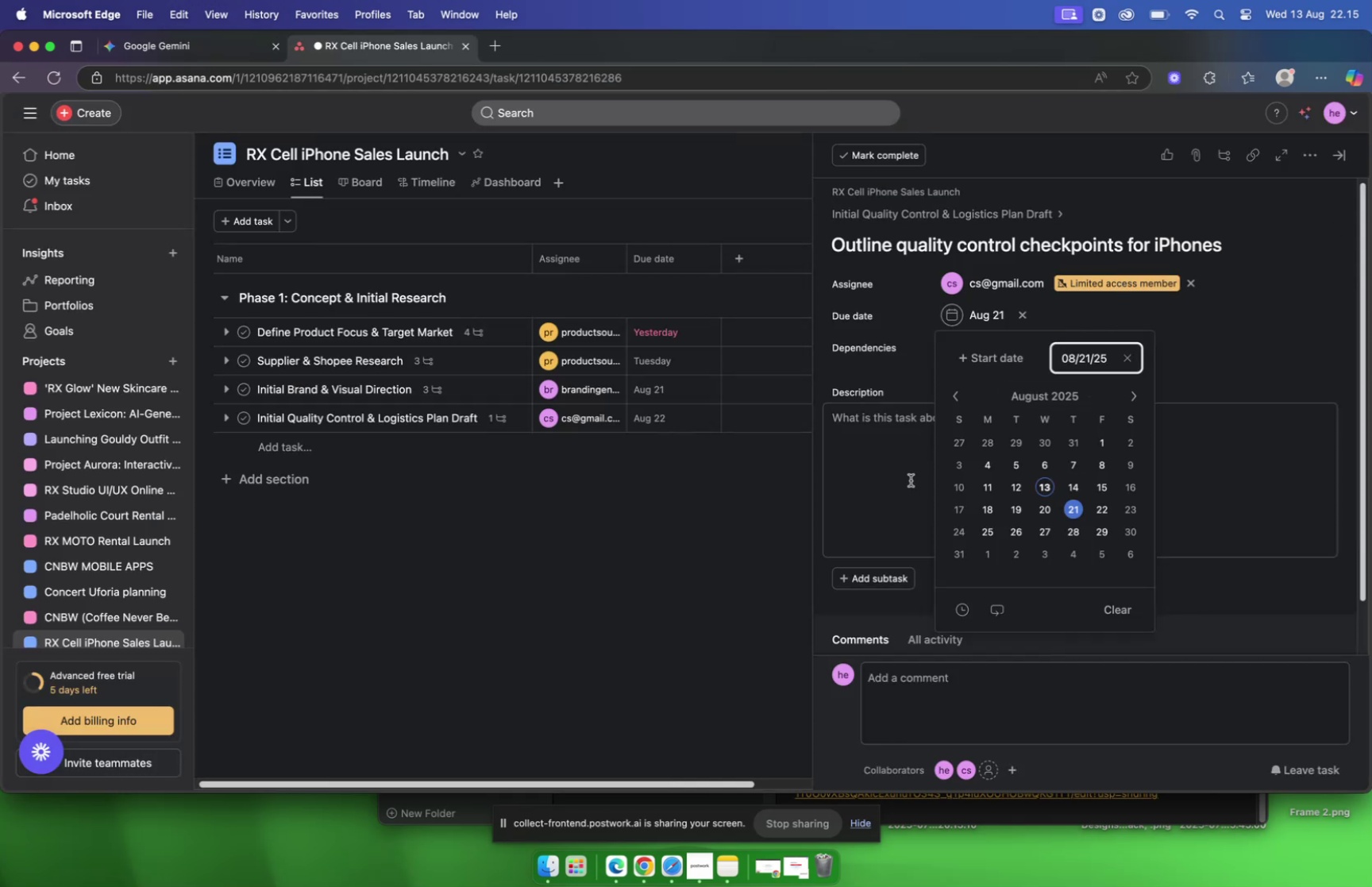 
left_click([912, 480])
 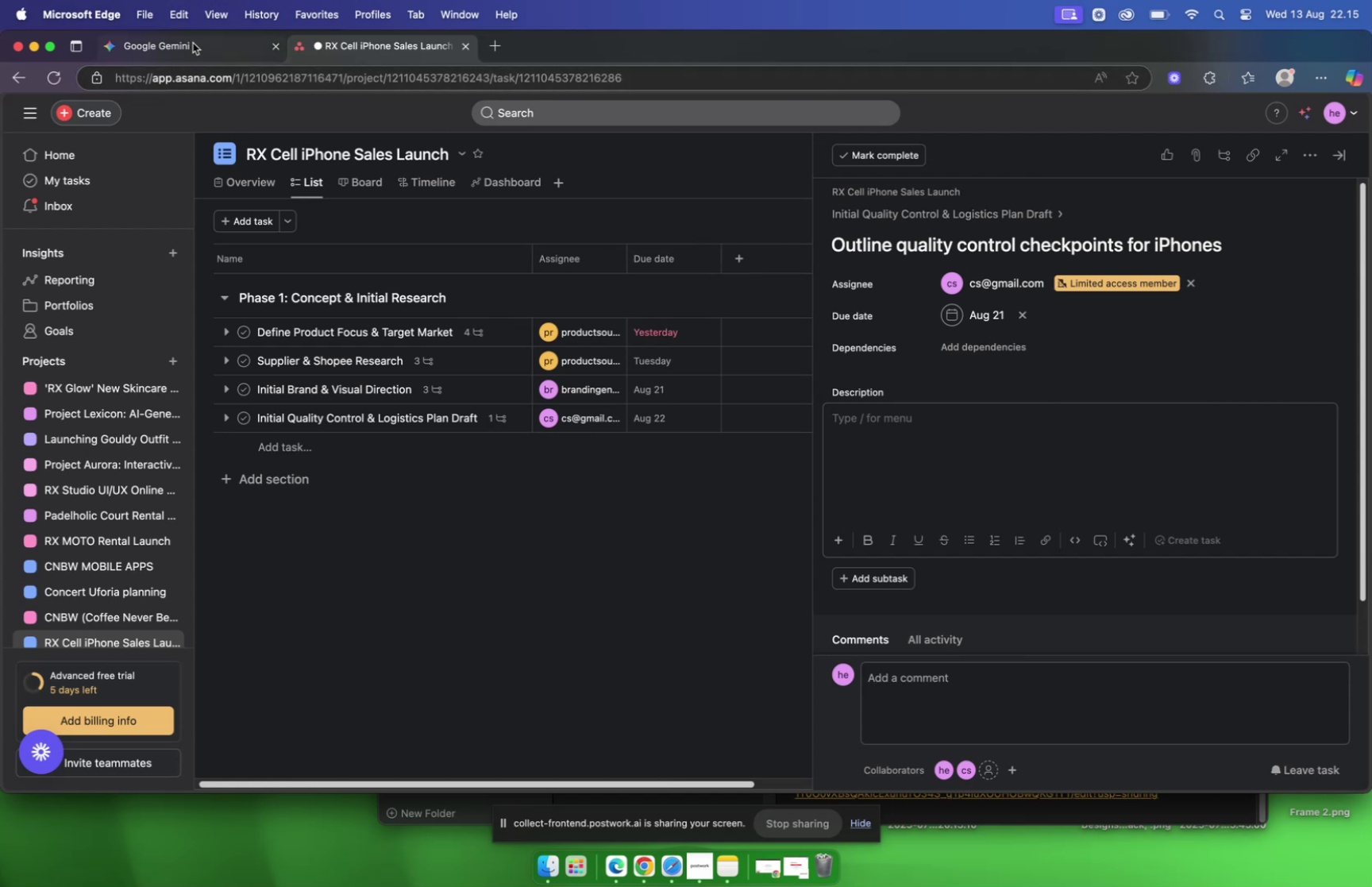 
wait(7.46)
 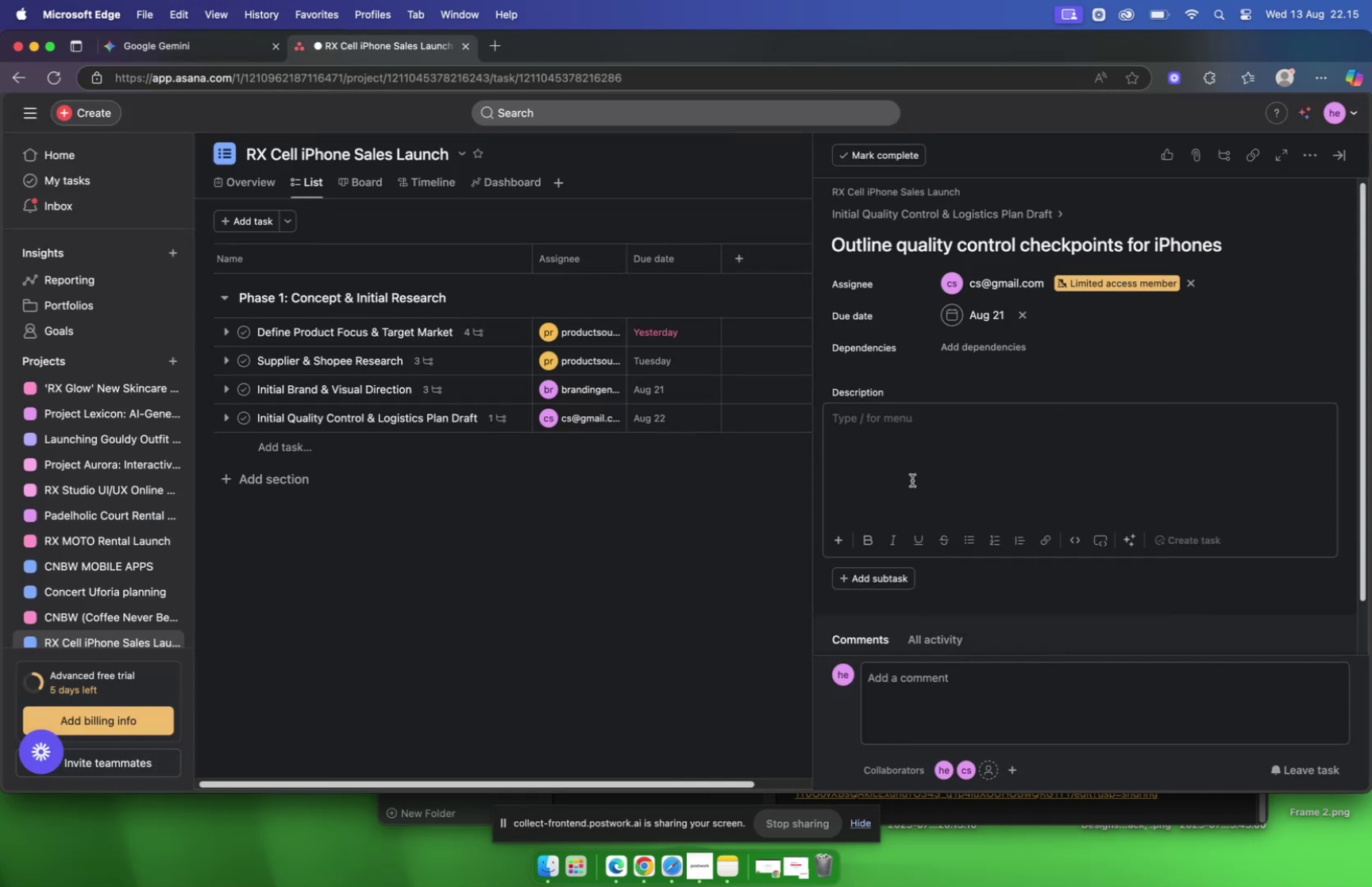 
left_click([192, 44])
 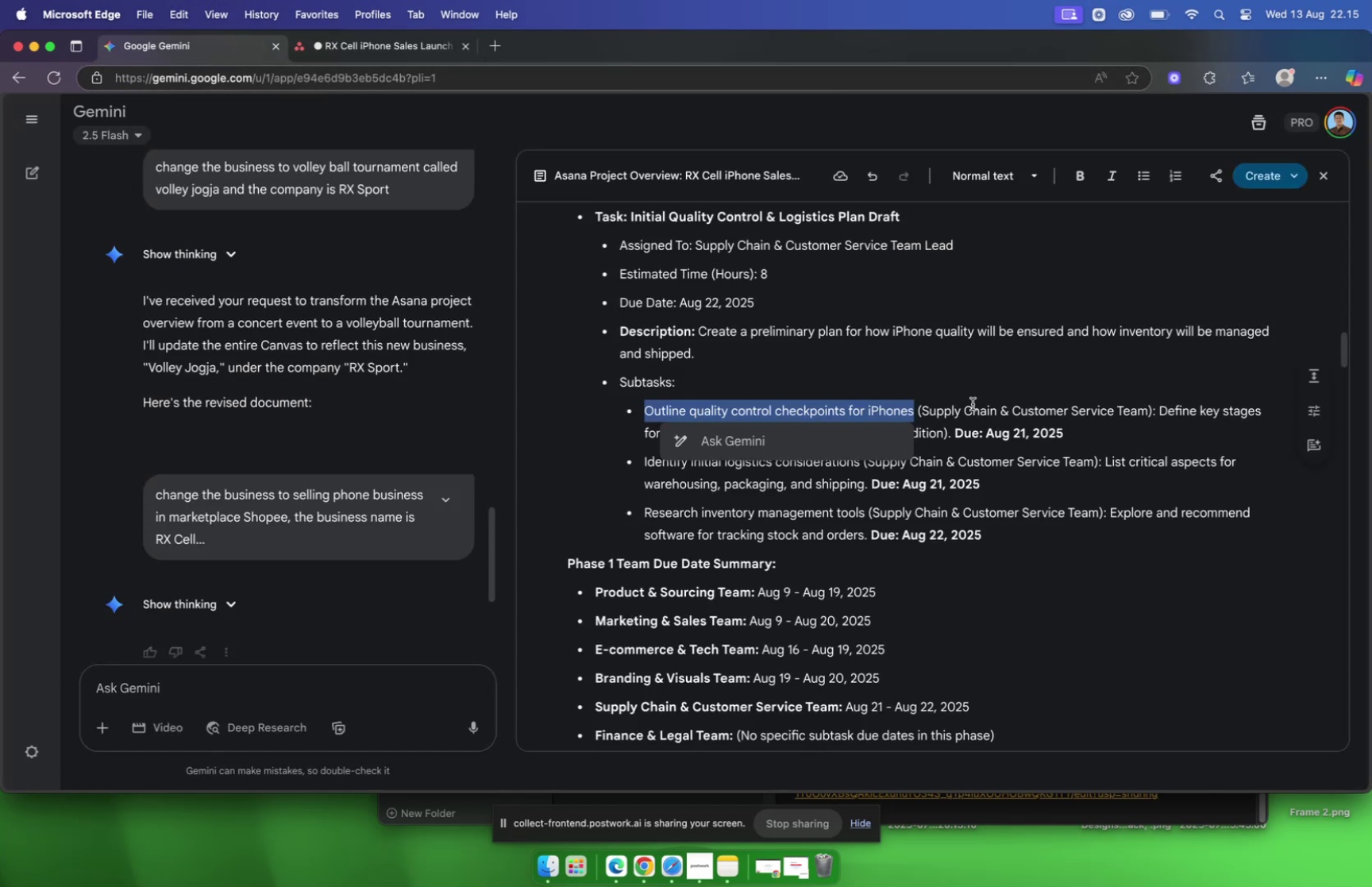 
left_click([972, 452])
 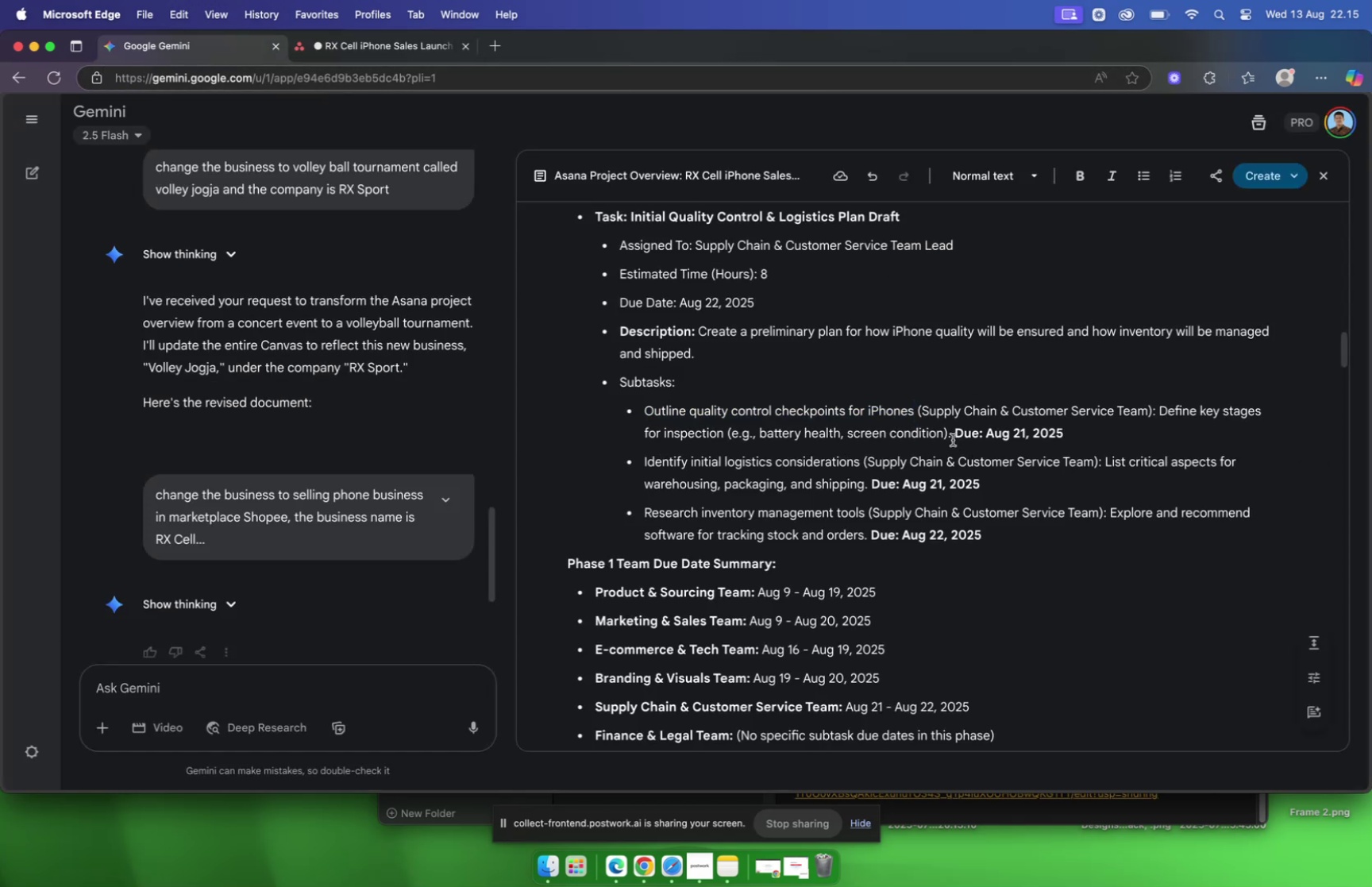 
left_click_drag(start_coordinate=[951, 438], to_coordinate=[1162, 420])
 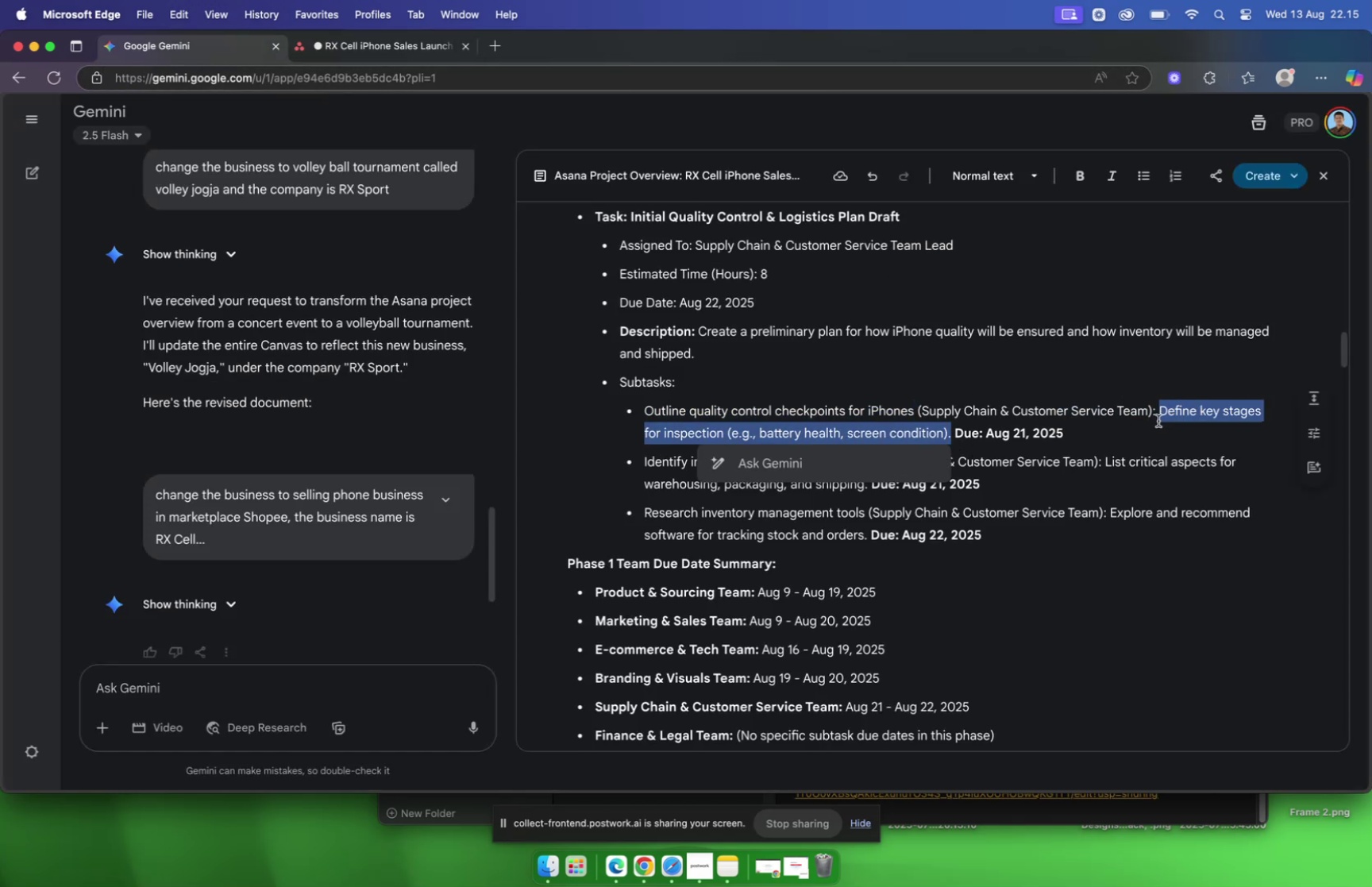 
key(Meta+C)
 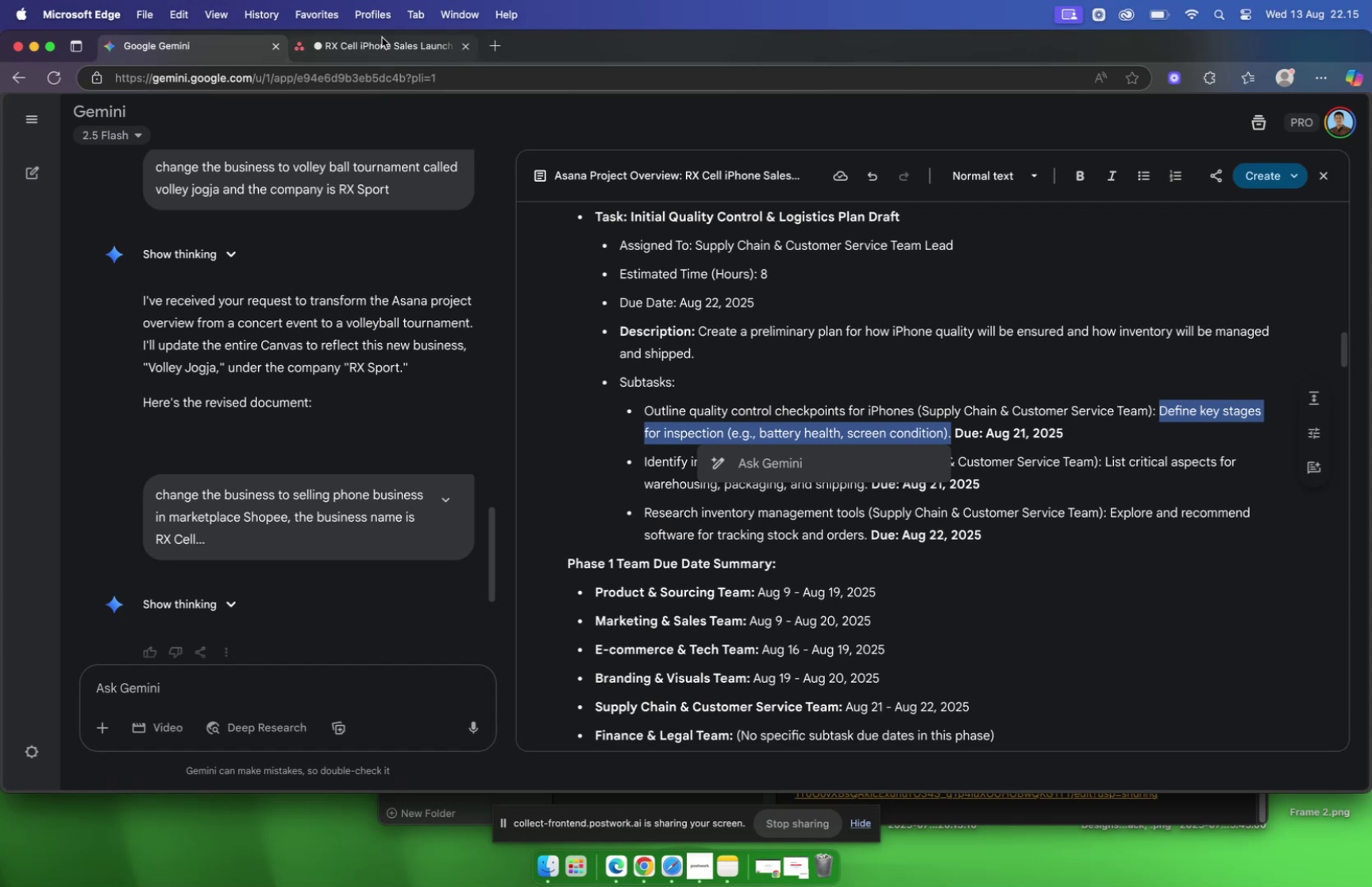 
left_click([382, 45])
 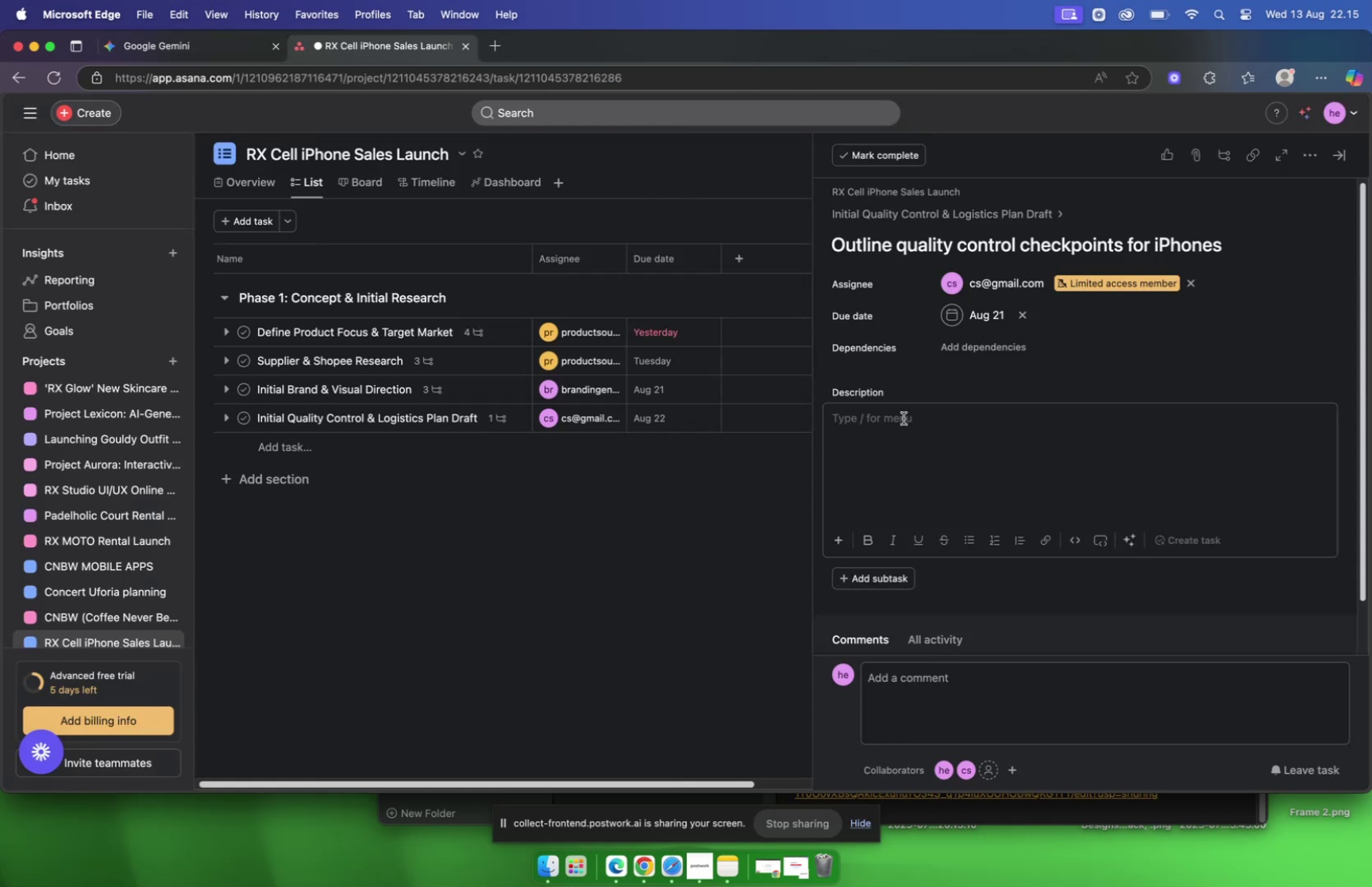 
left_click([901, 434])
 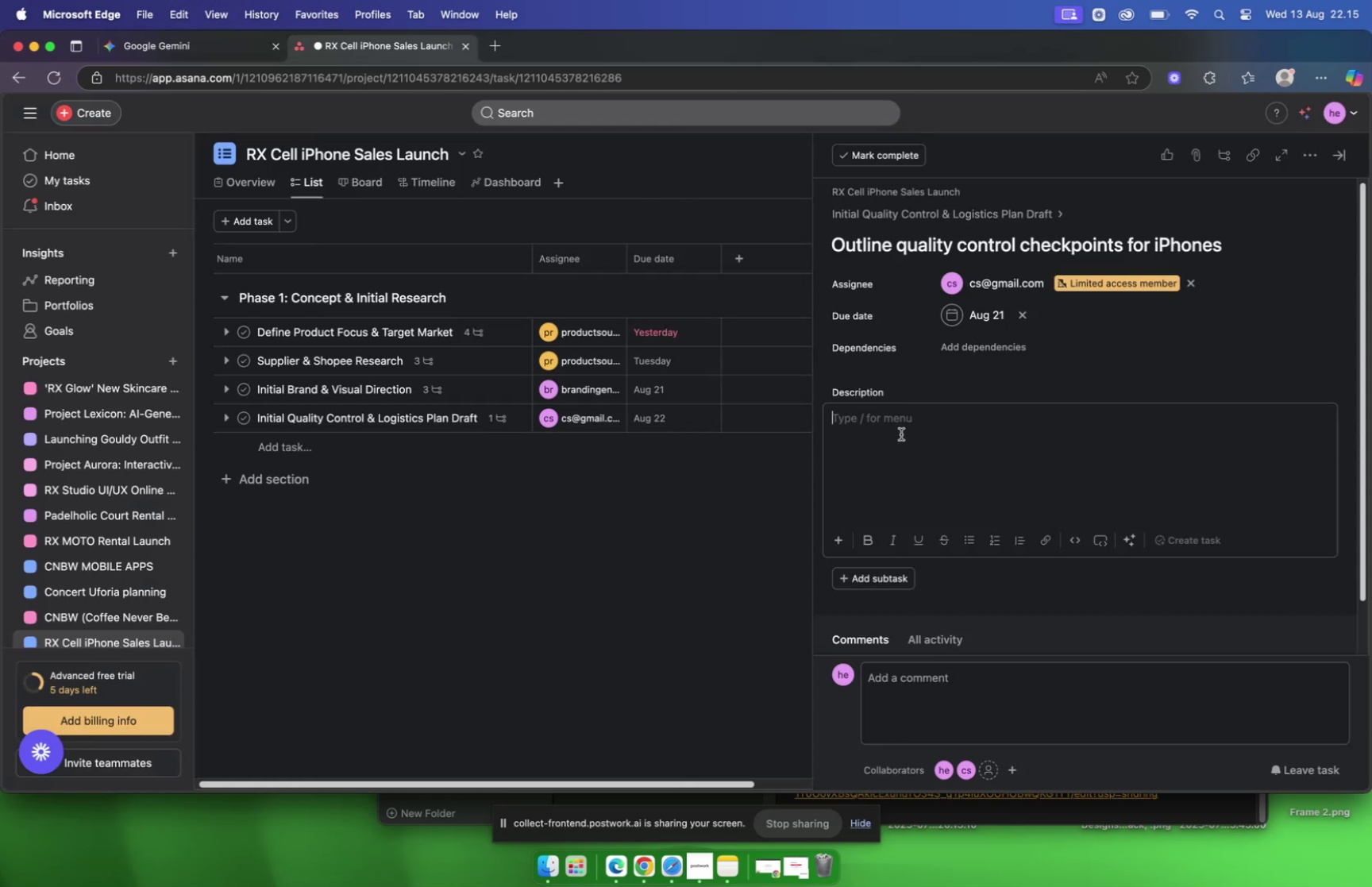 
key(Meta+V)
 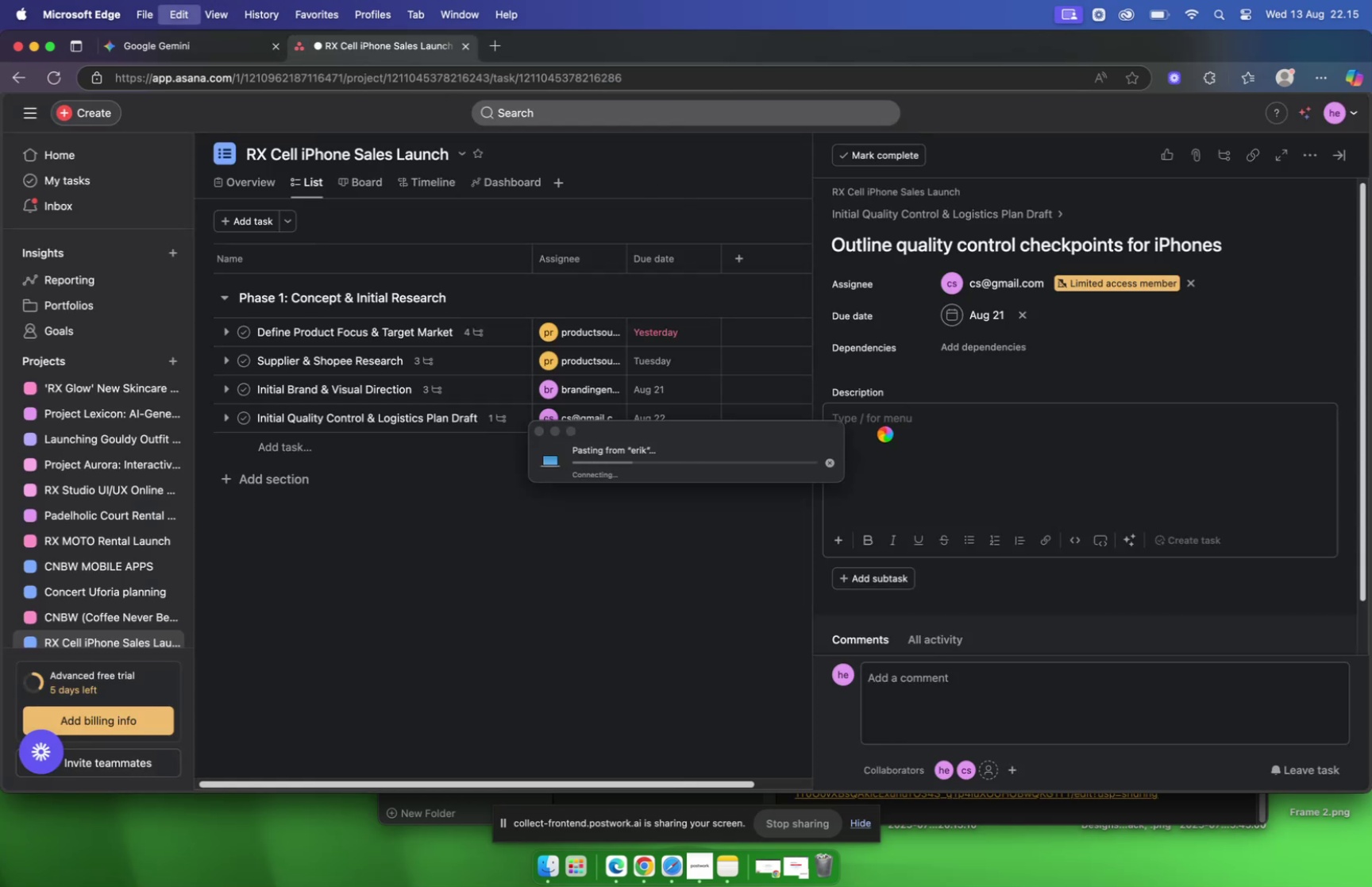 
left_click([906, 462])
 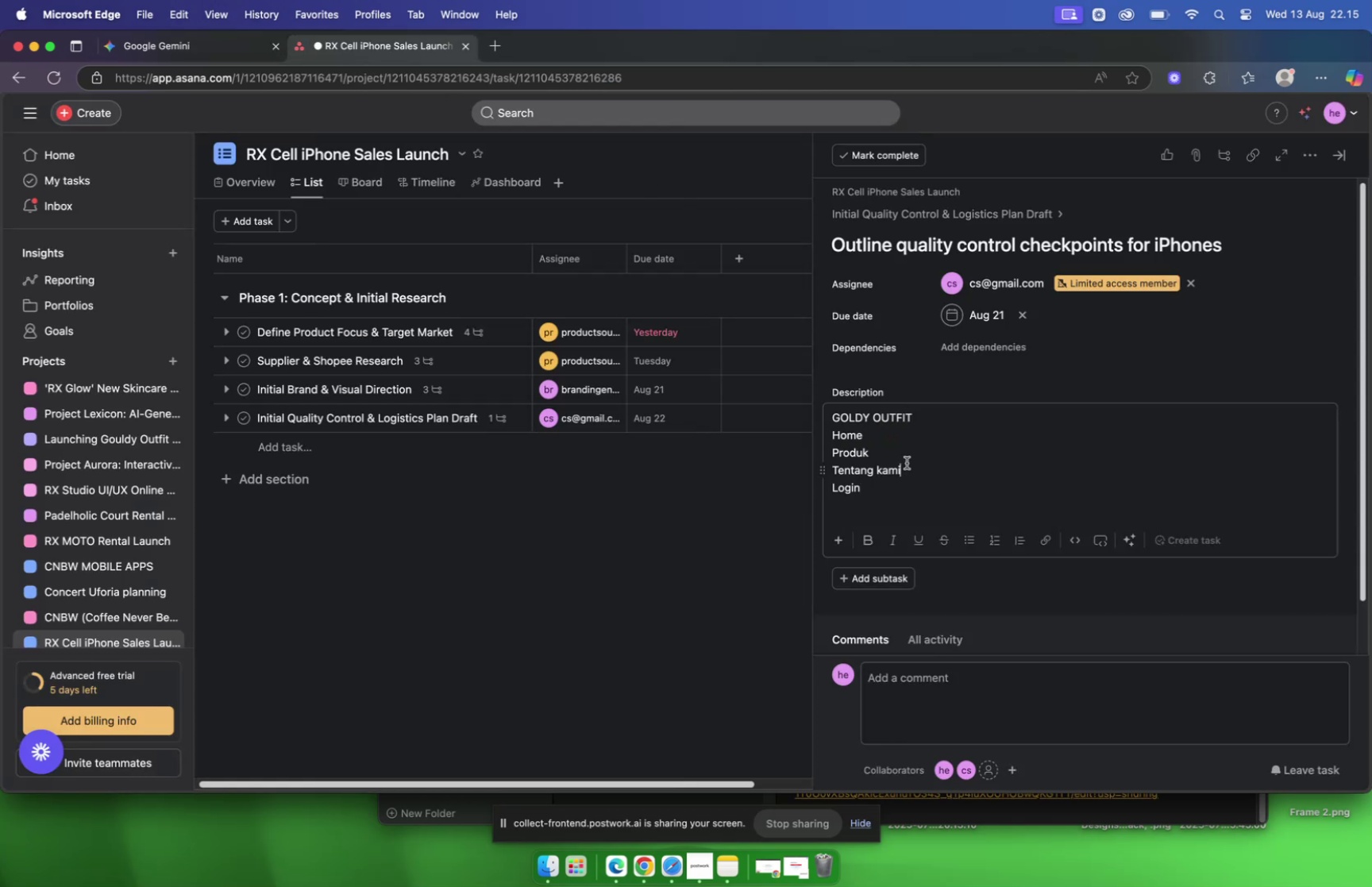 
key(Meta+A)
 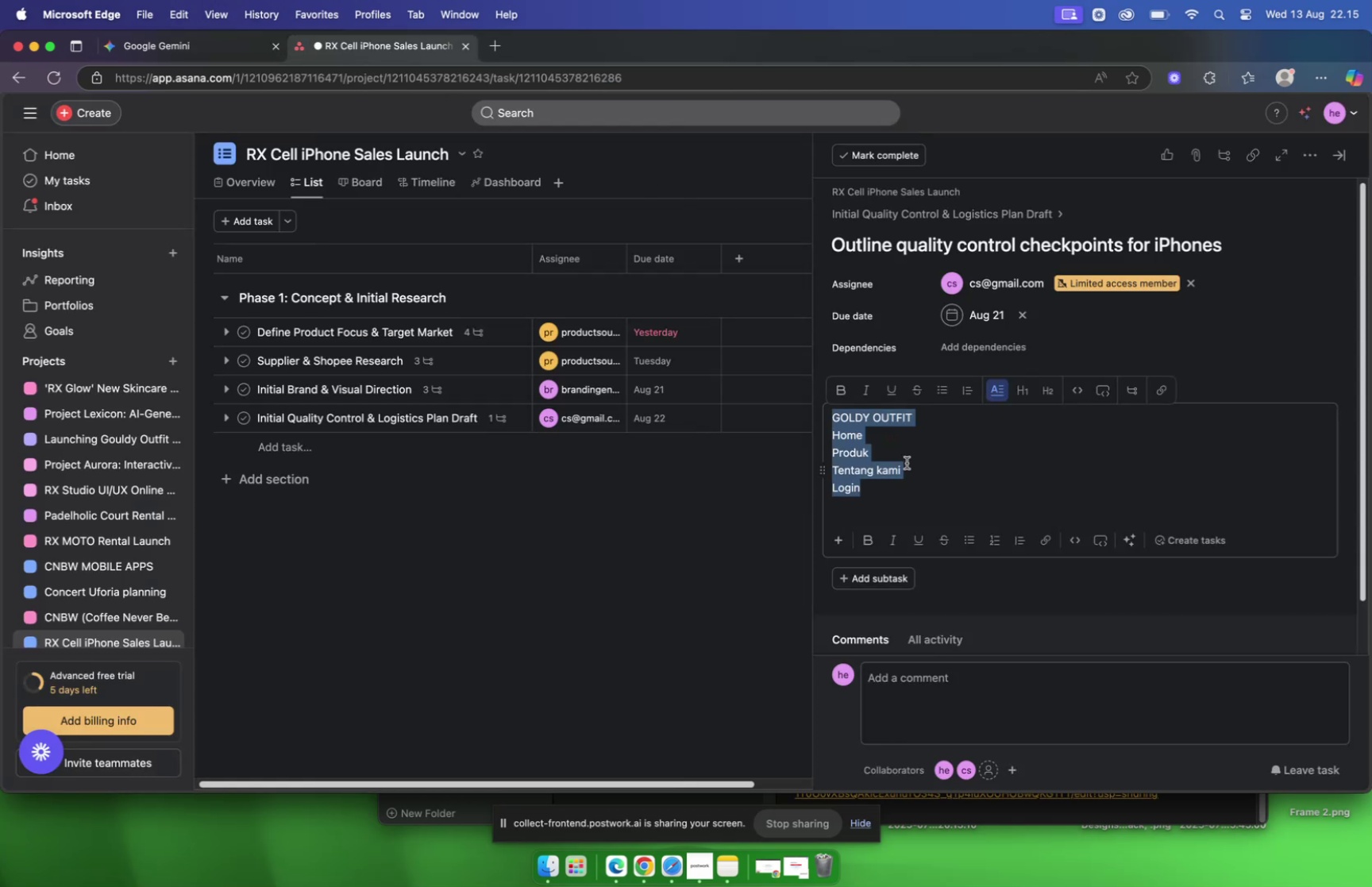 
key(Meta+V)
 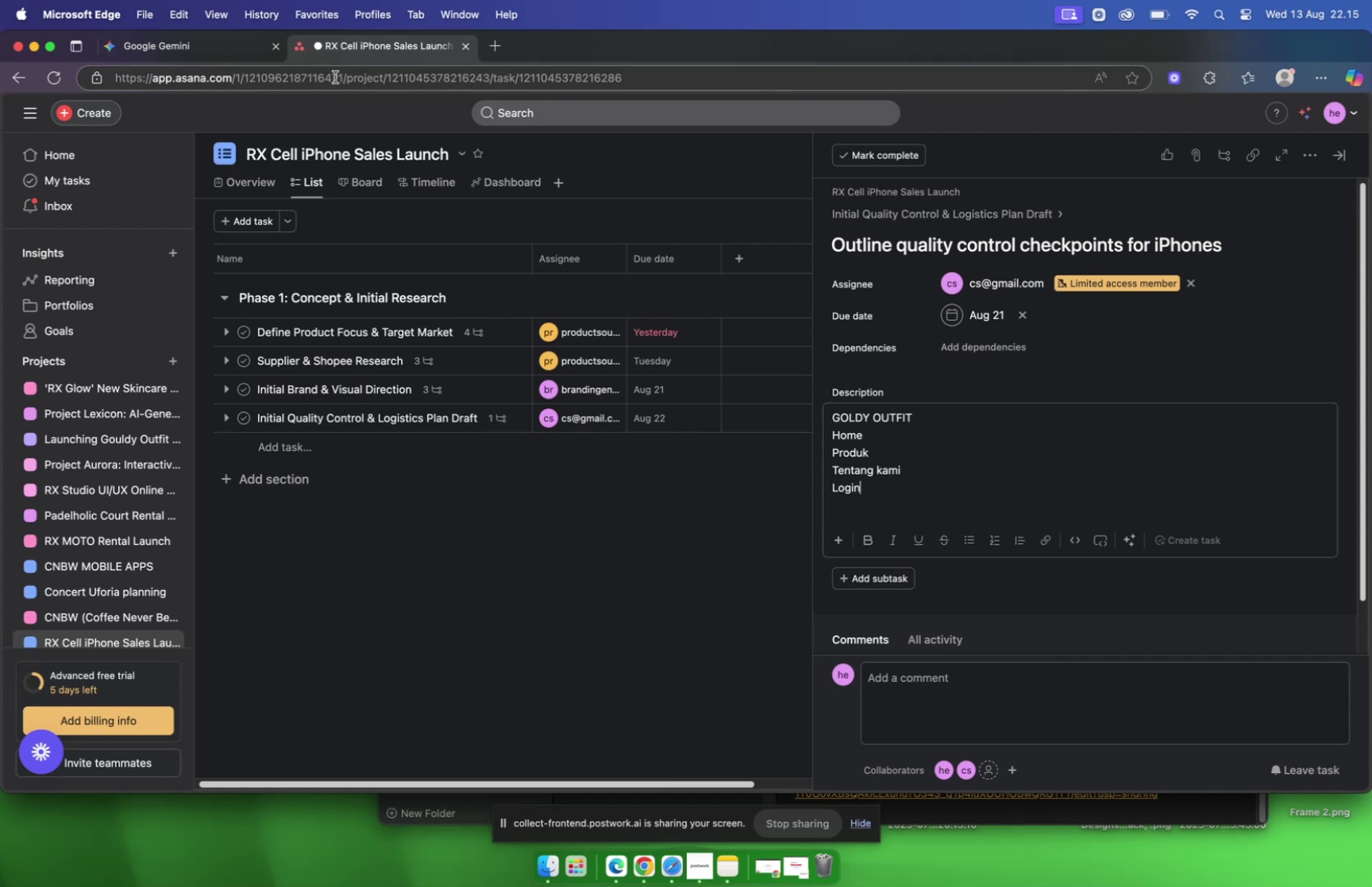 
left_click([222, 48])
 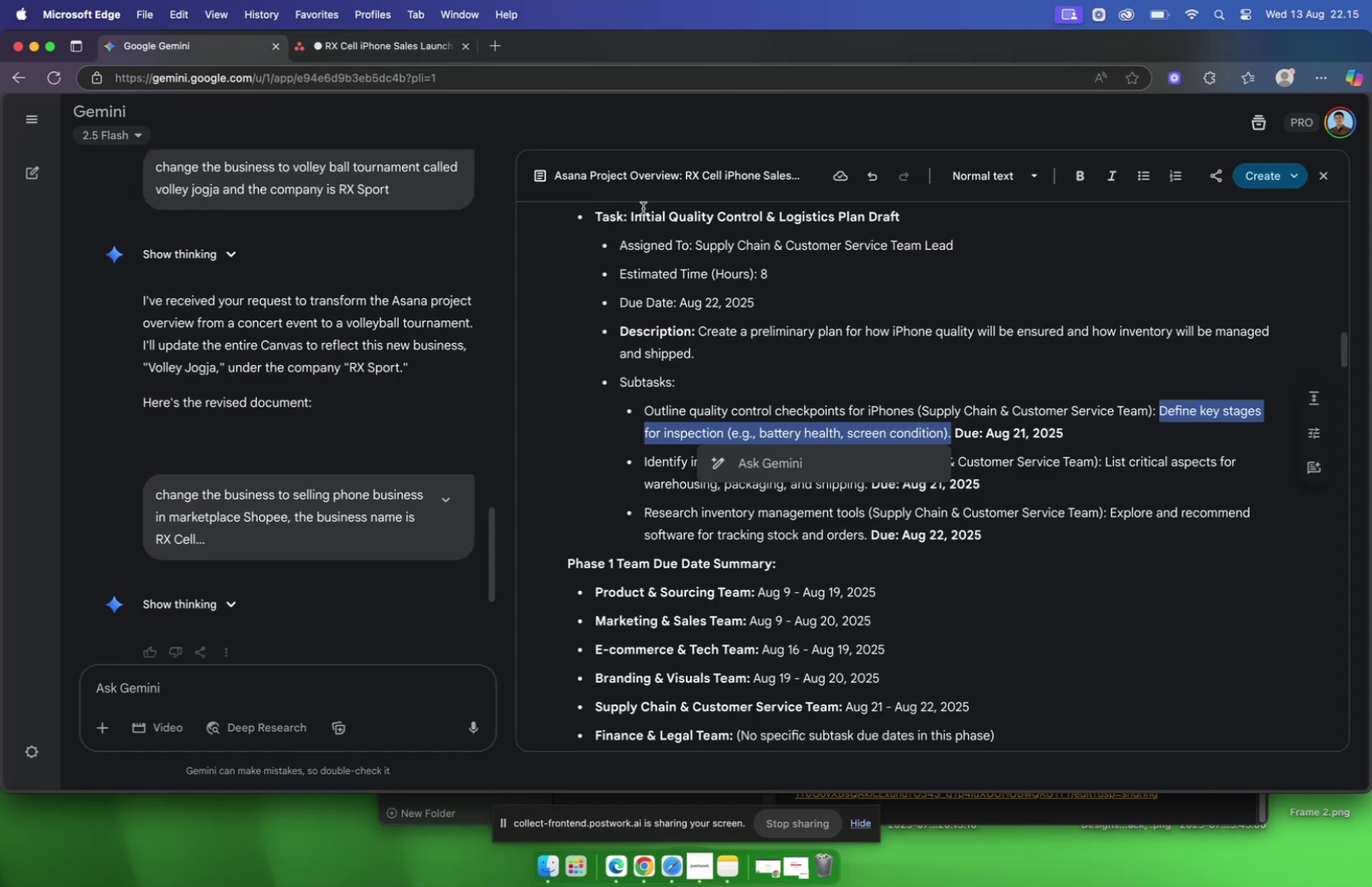 
key(Meta+CommandLeft)
 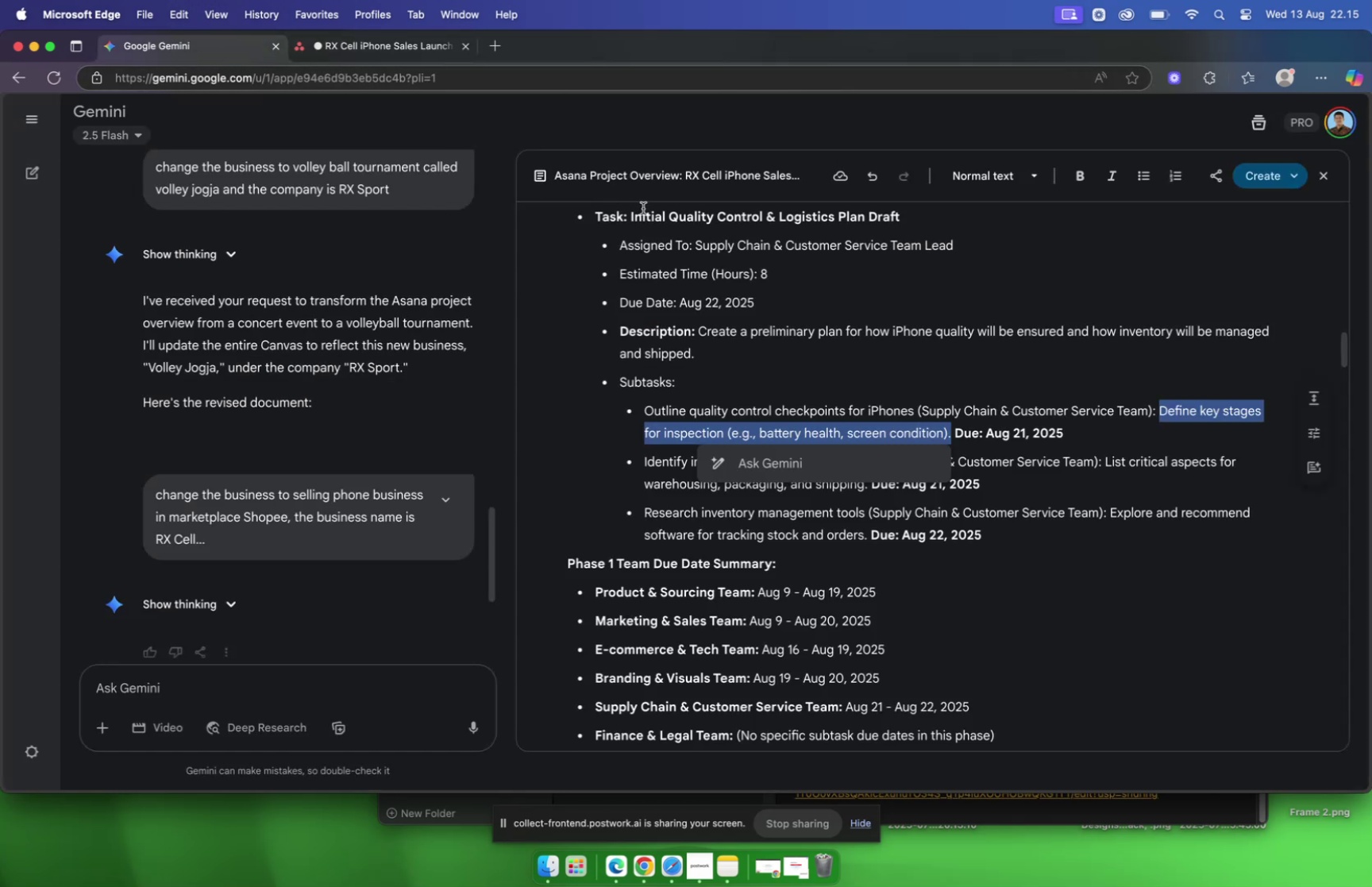 
key(Meta+C)
 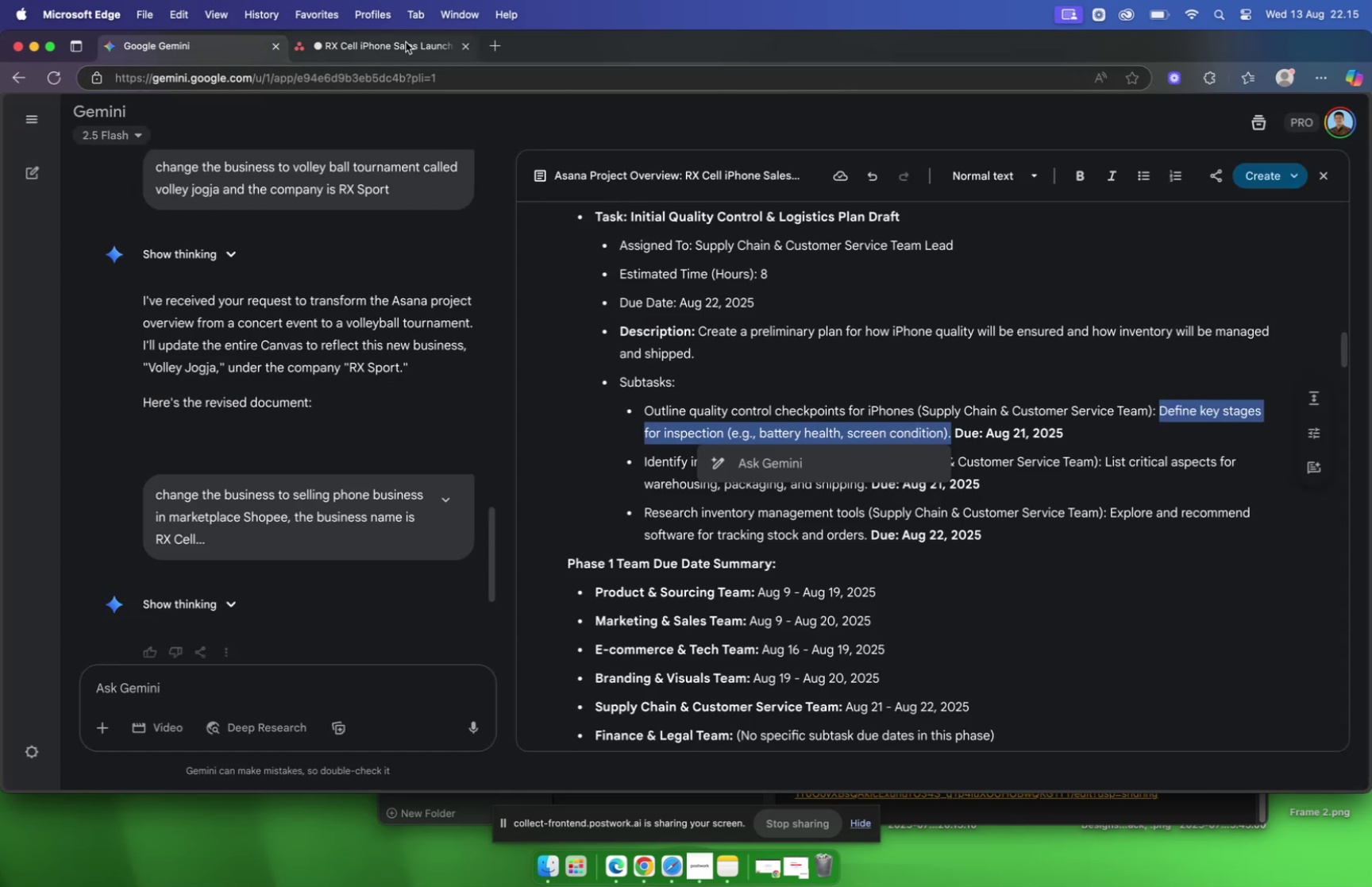 
left_click([406, 43])
 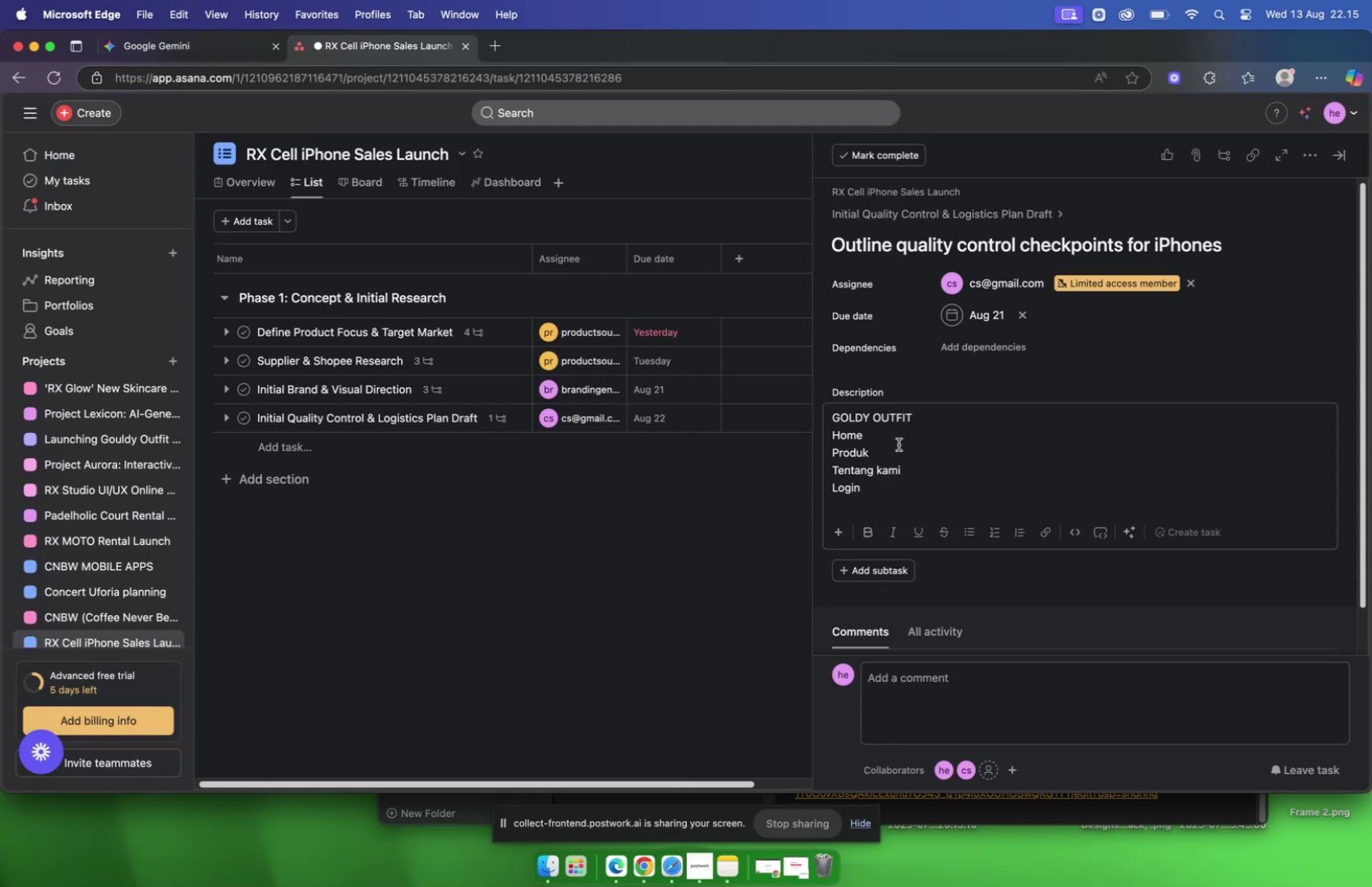 
left_click([904, 449])
 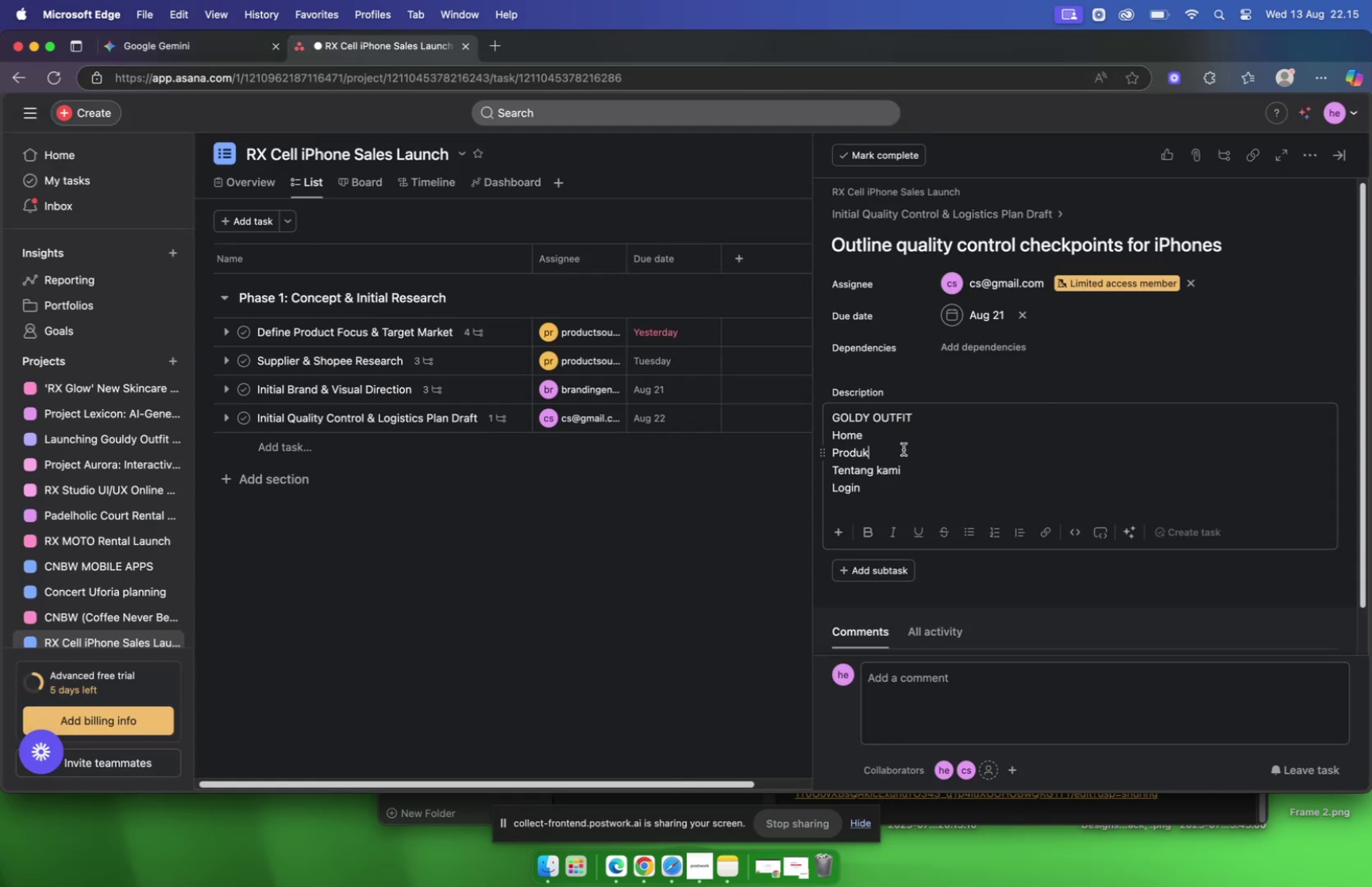 
key(Meta+A)
 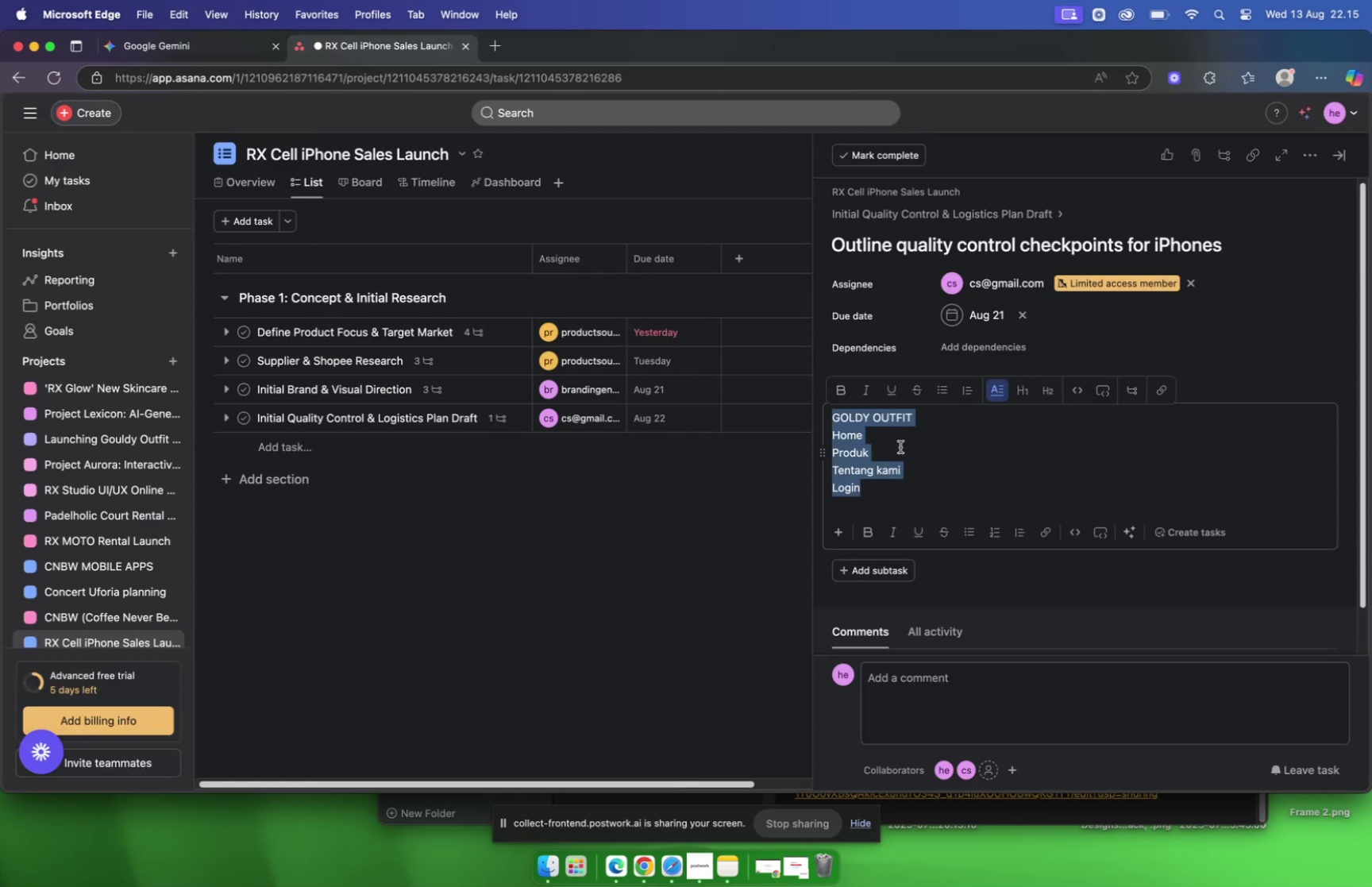 
key(Meta+V)
 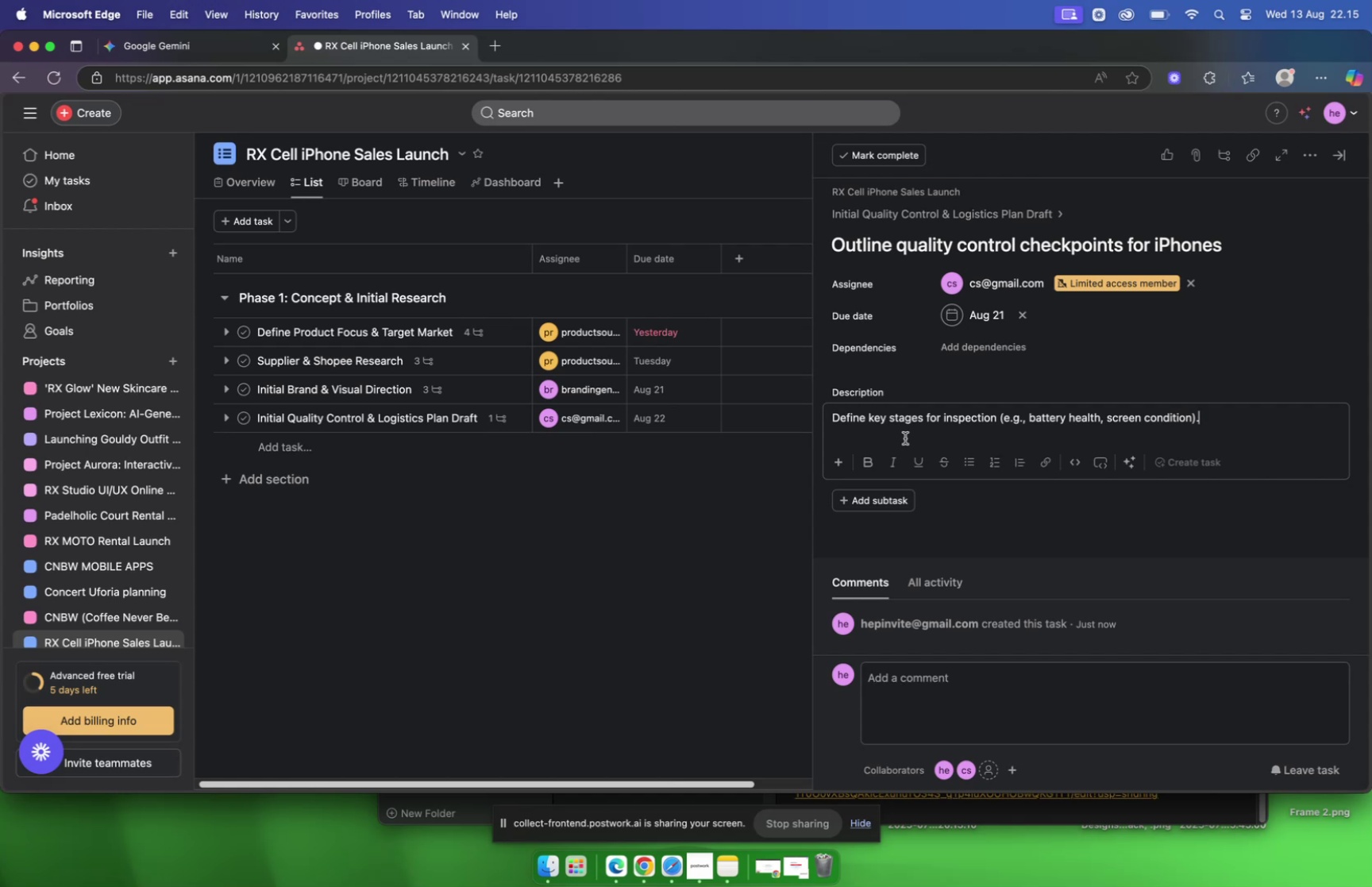 
wait(12.21)
 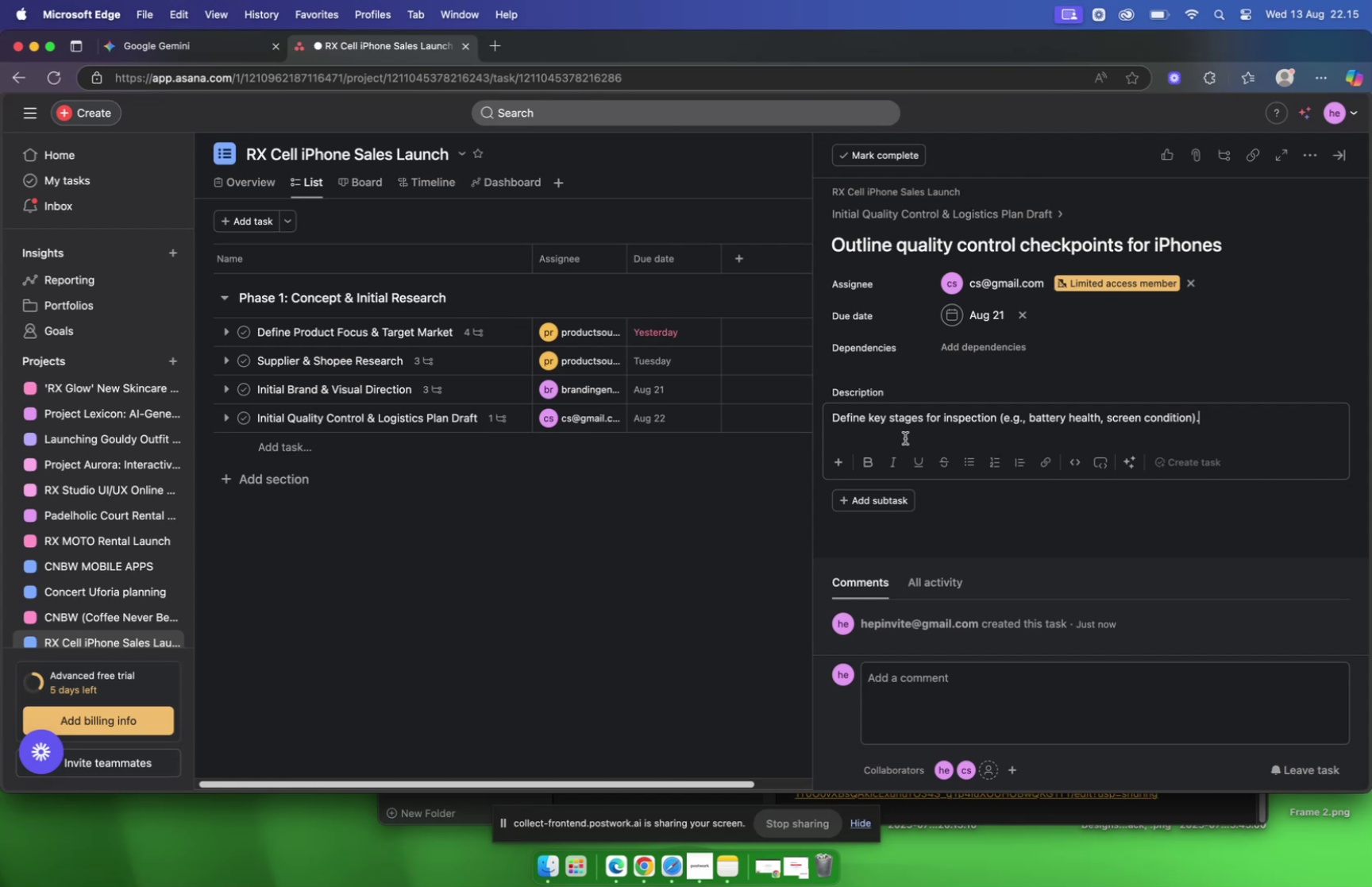 
left_click([181, 44])
 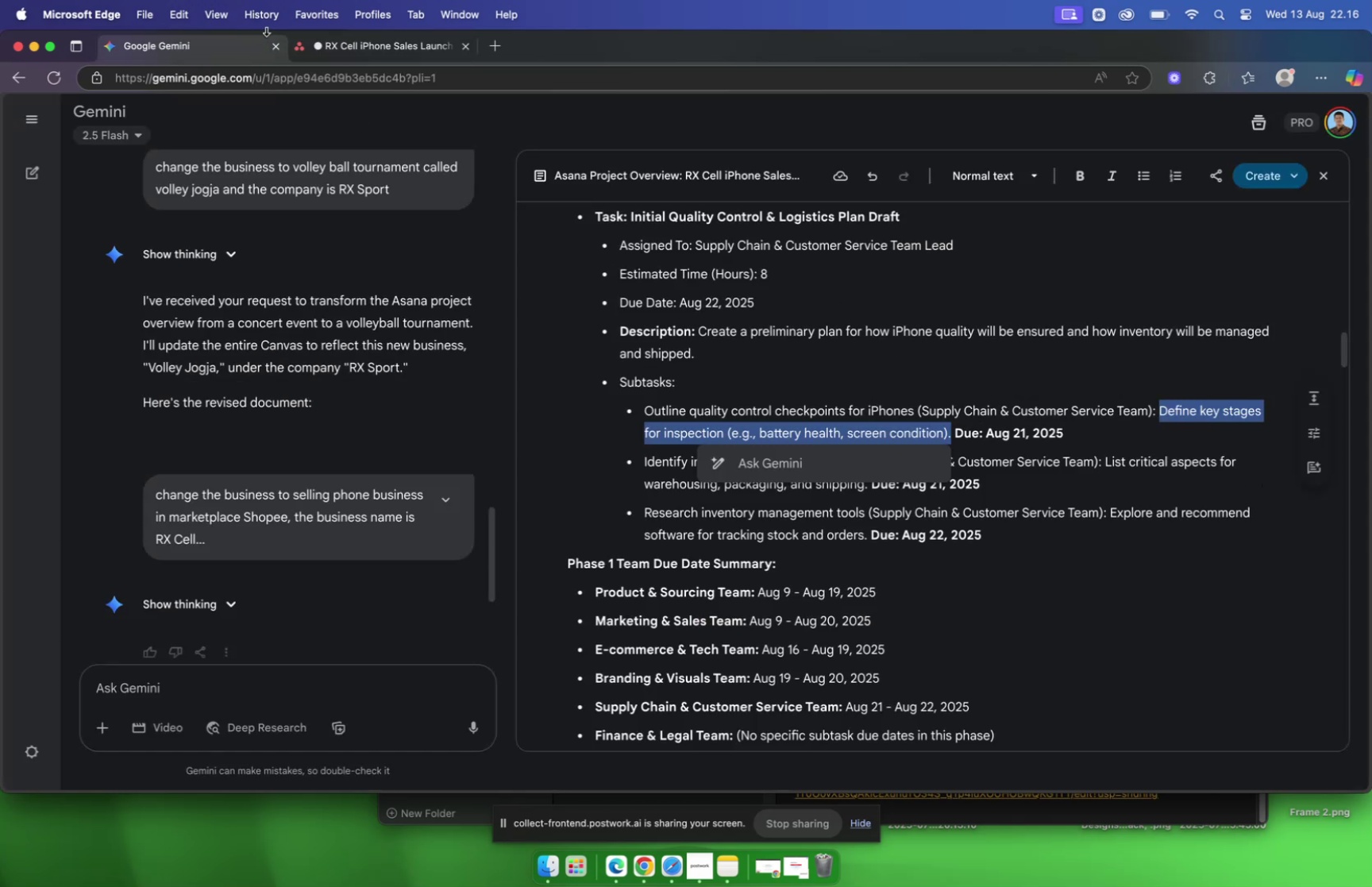 
left_click([324, 47])
 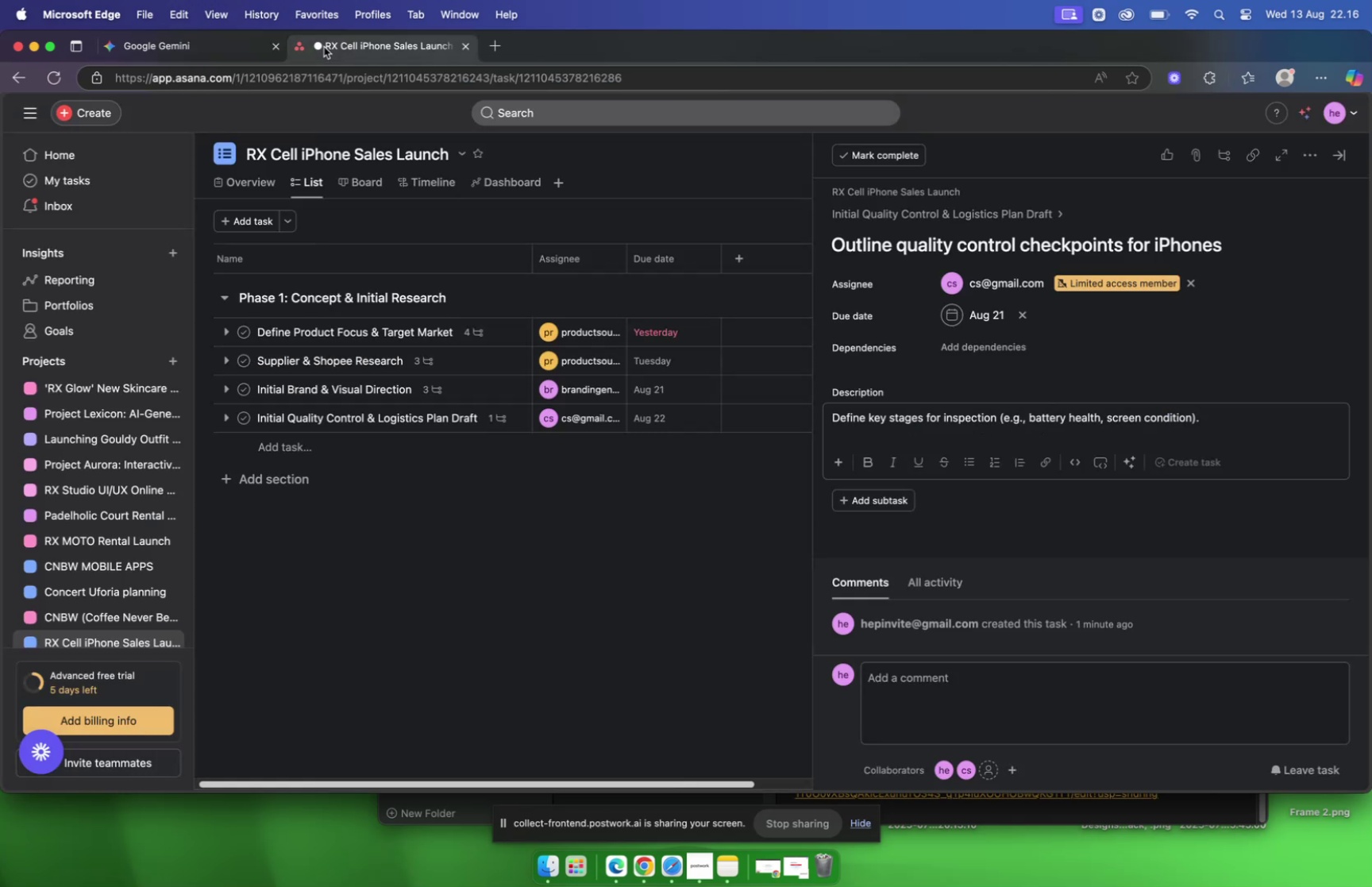 
left_click([198, 44])
 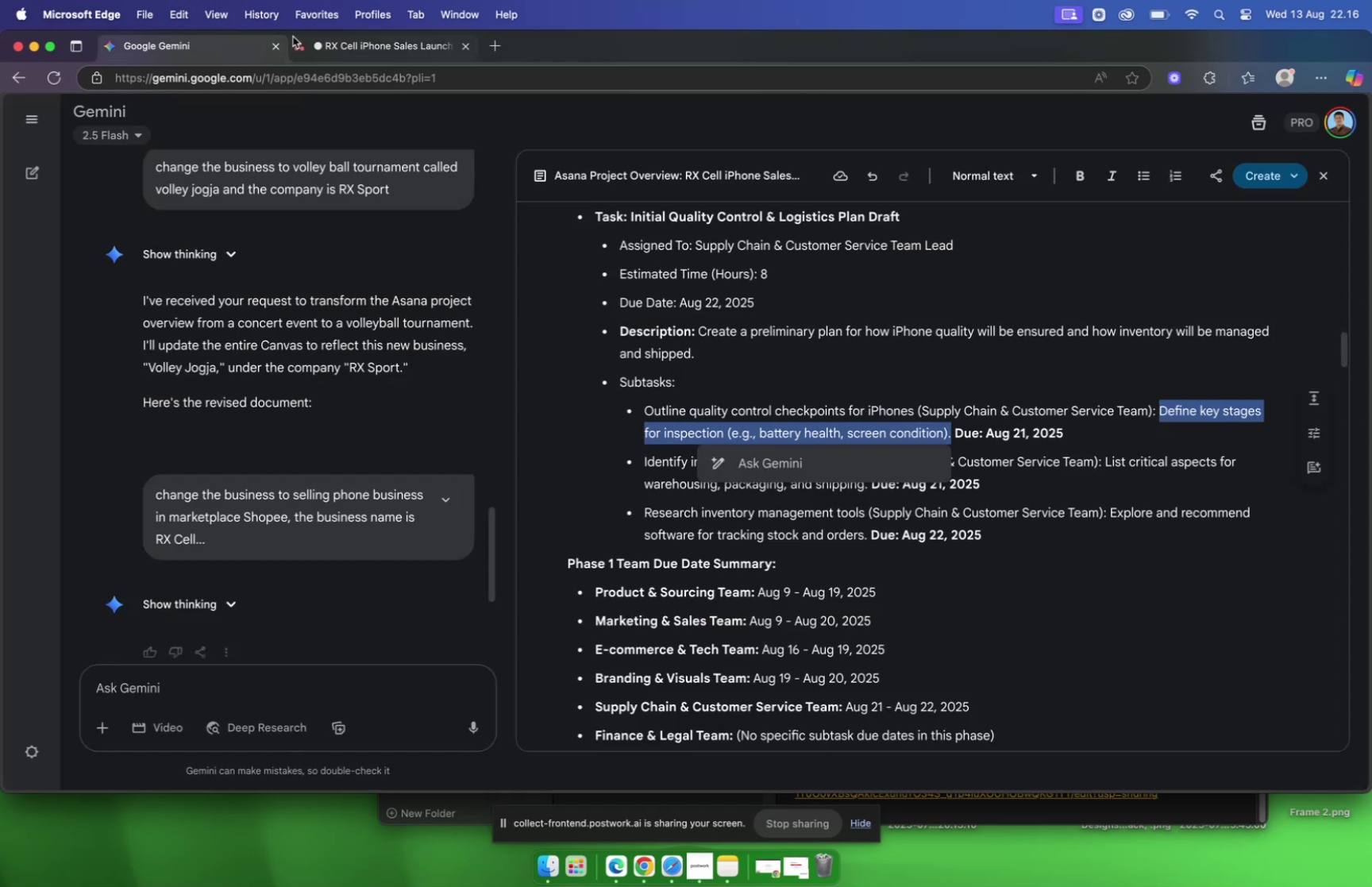 
left_click([314, 43])
 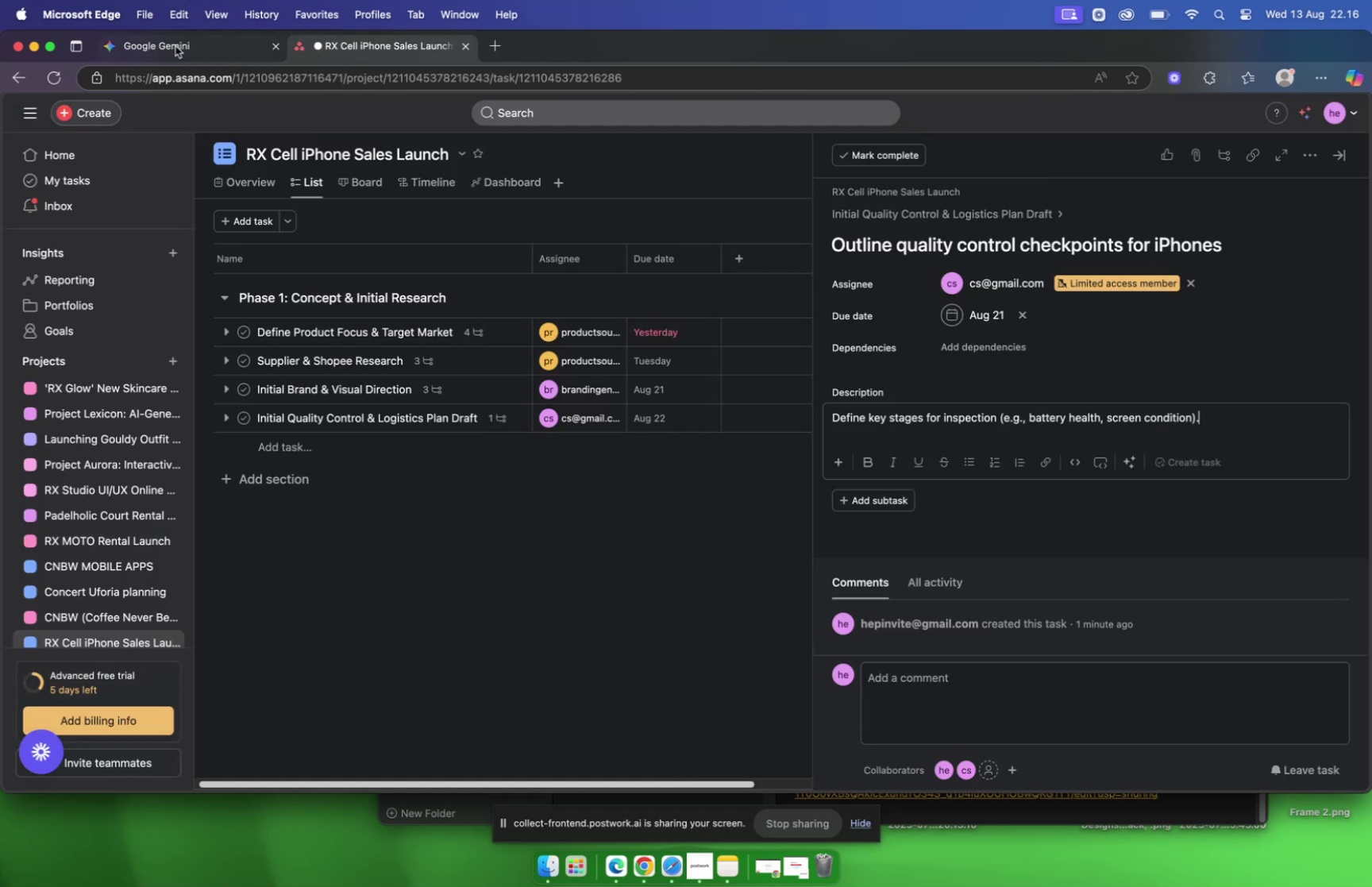 
left_click([170, 45])
 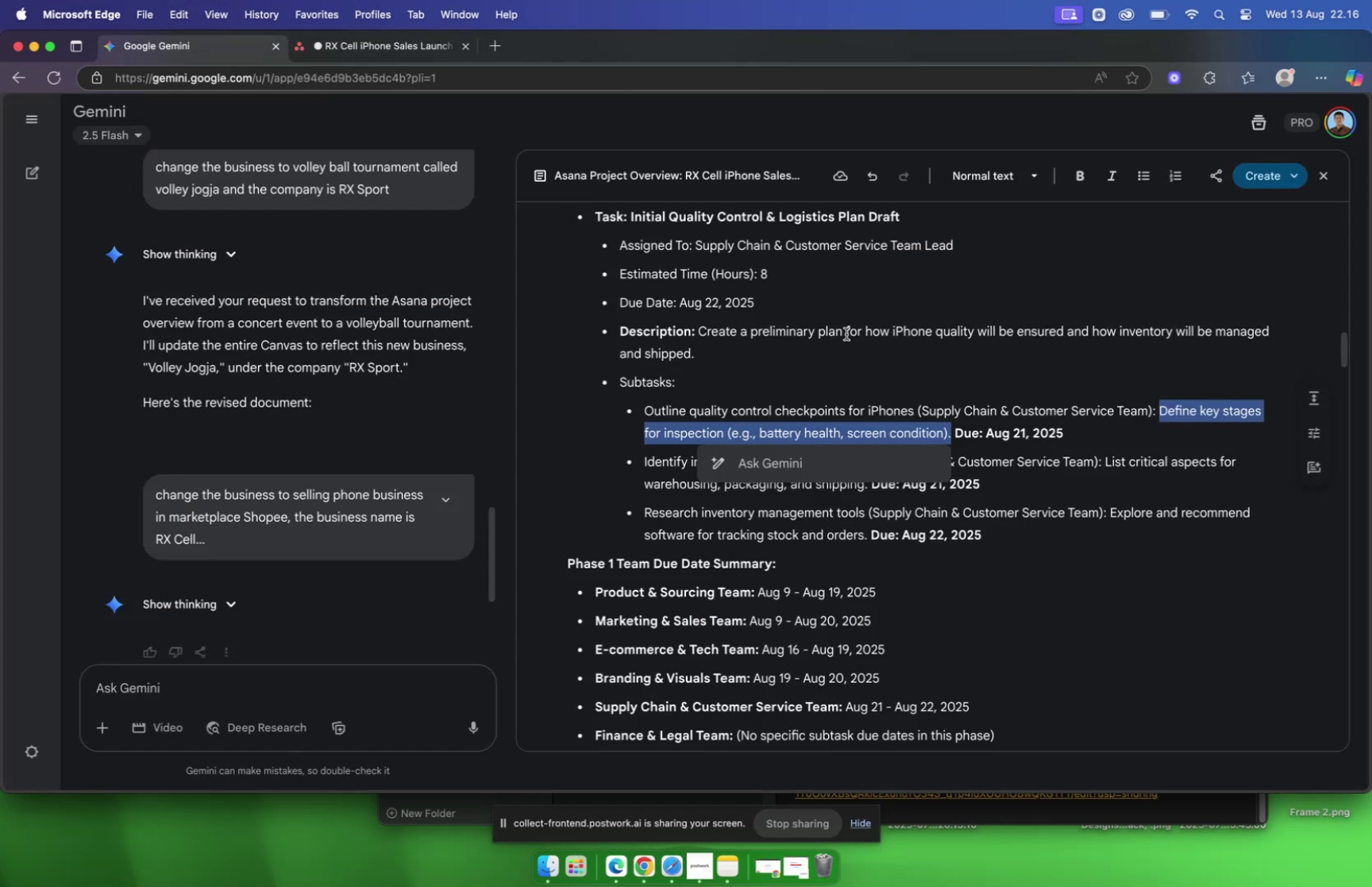 
scroll: coordinate [846, 334], scroll_direction: down, amount: 8.0
 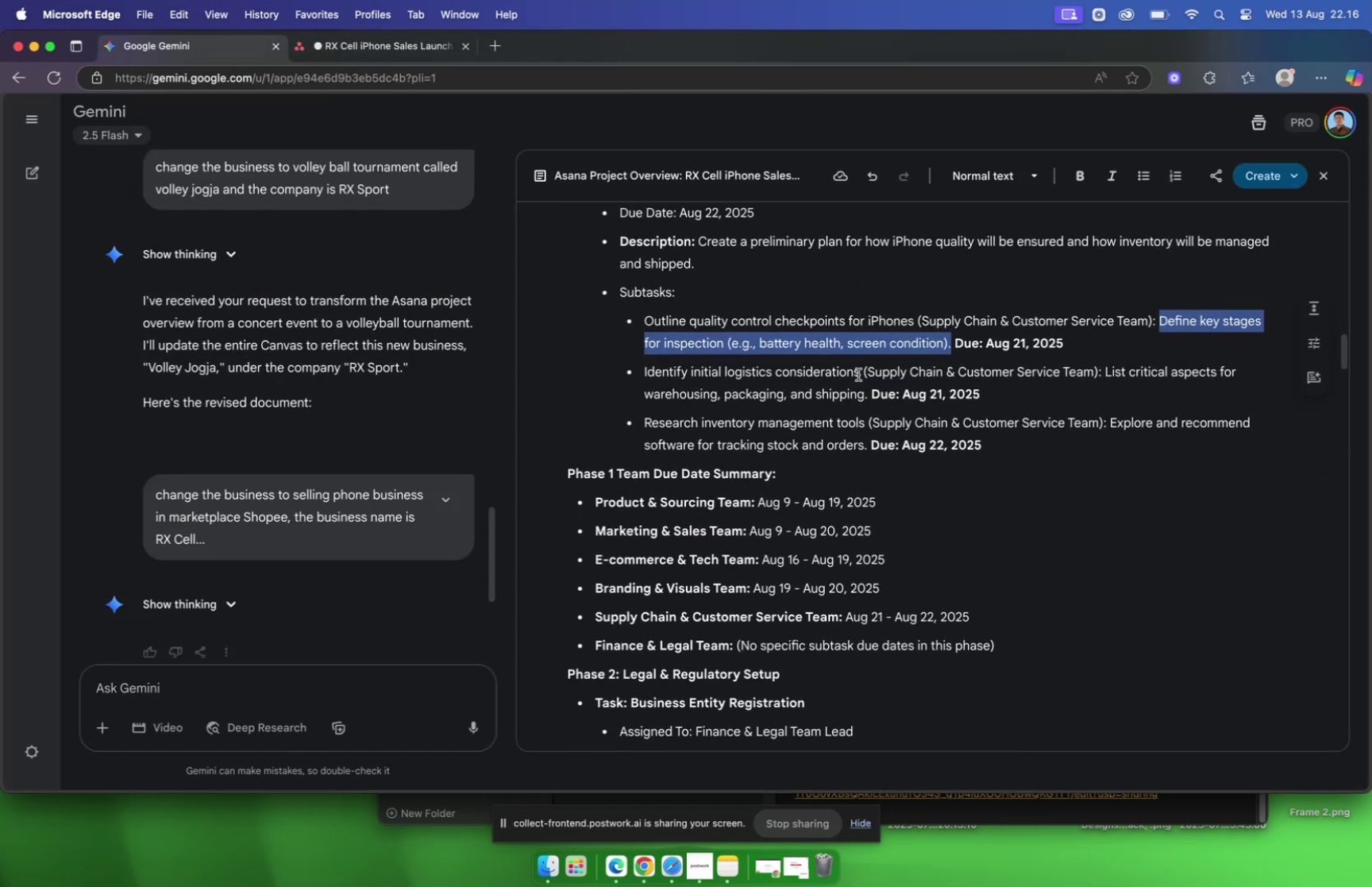 
left_click_drag(start_coordinate=[859, 375], to_coordinate=[647, 372])
 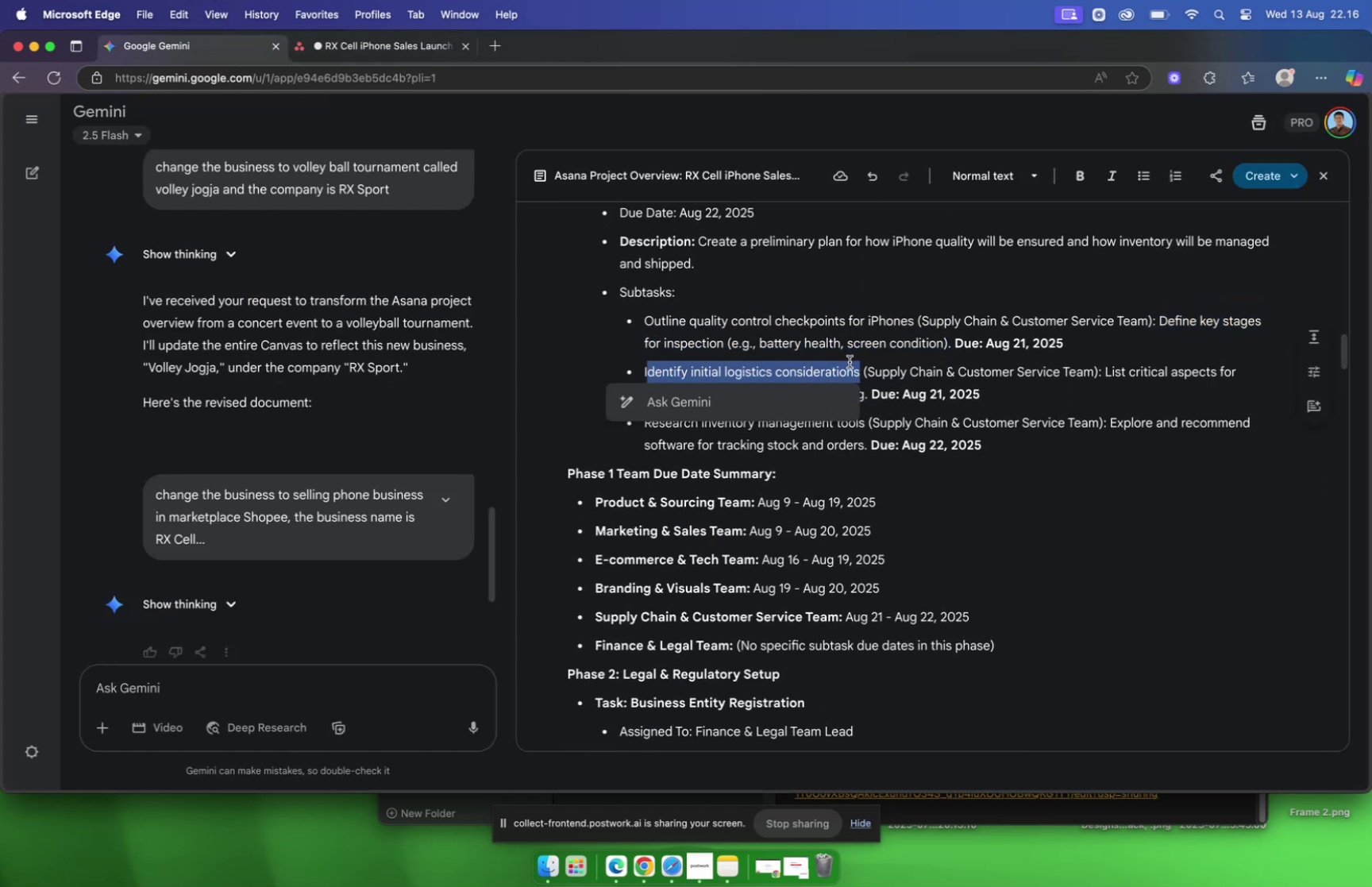 
left_click([842, 366])
 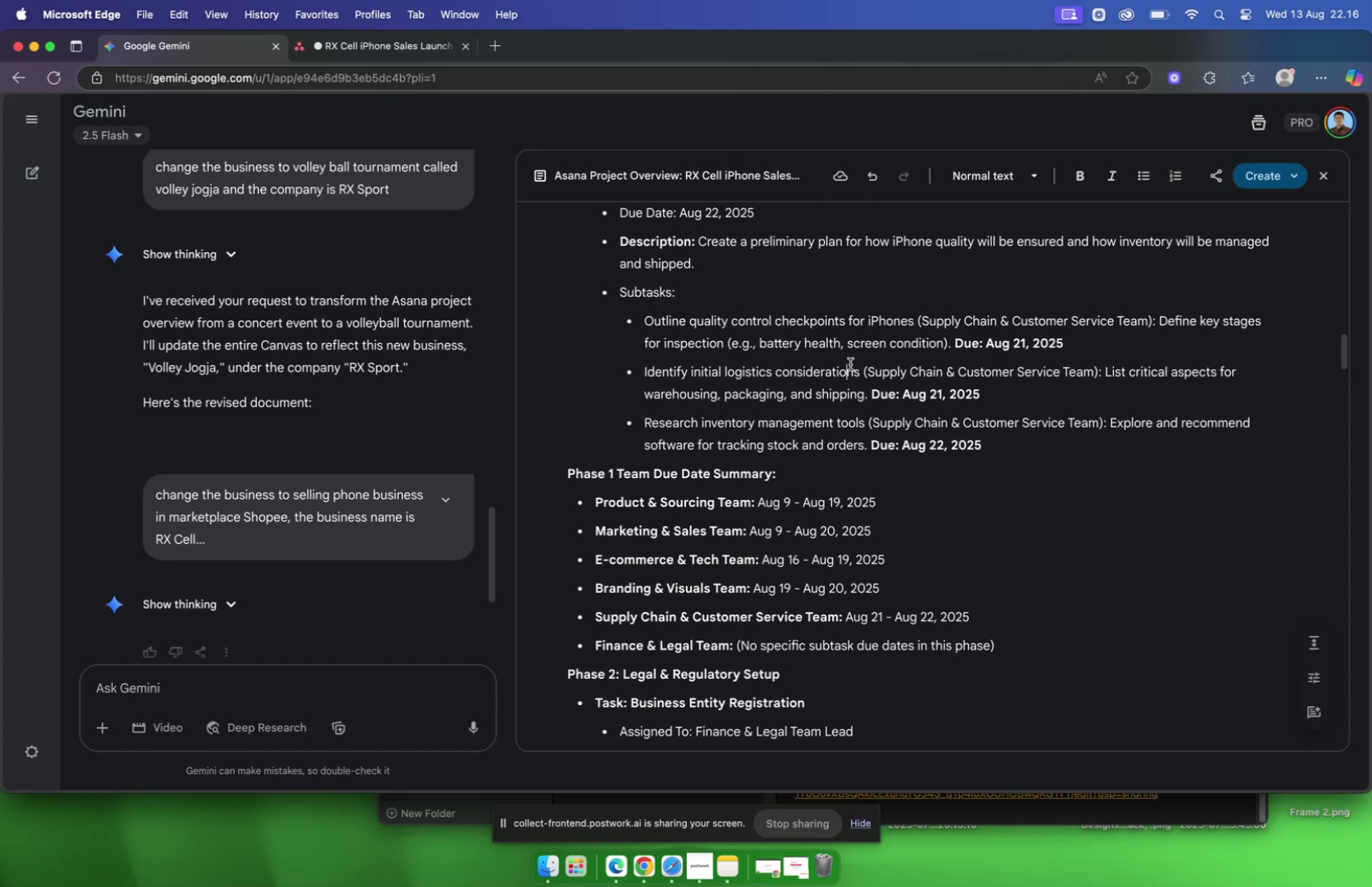 
wait(13.14)
 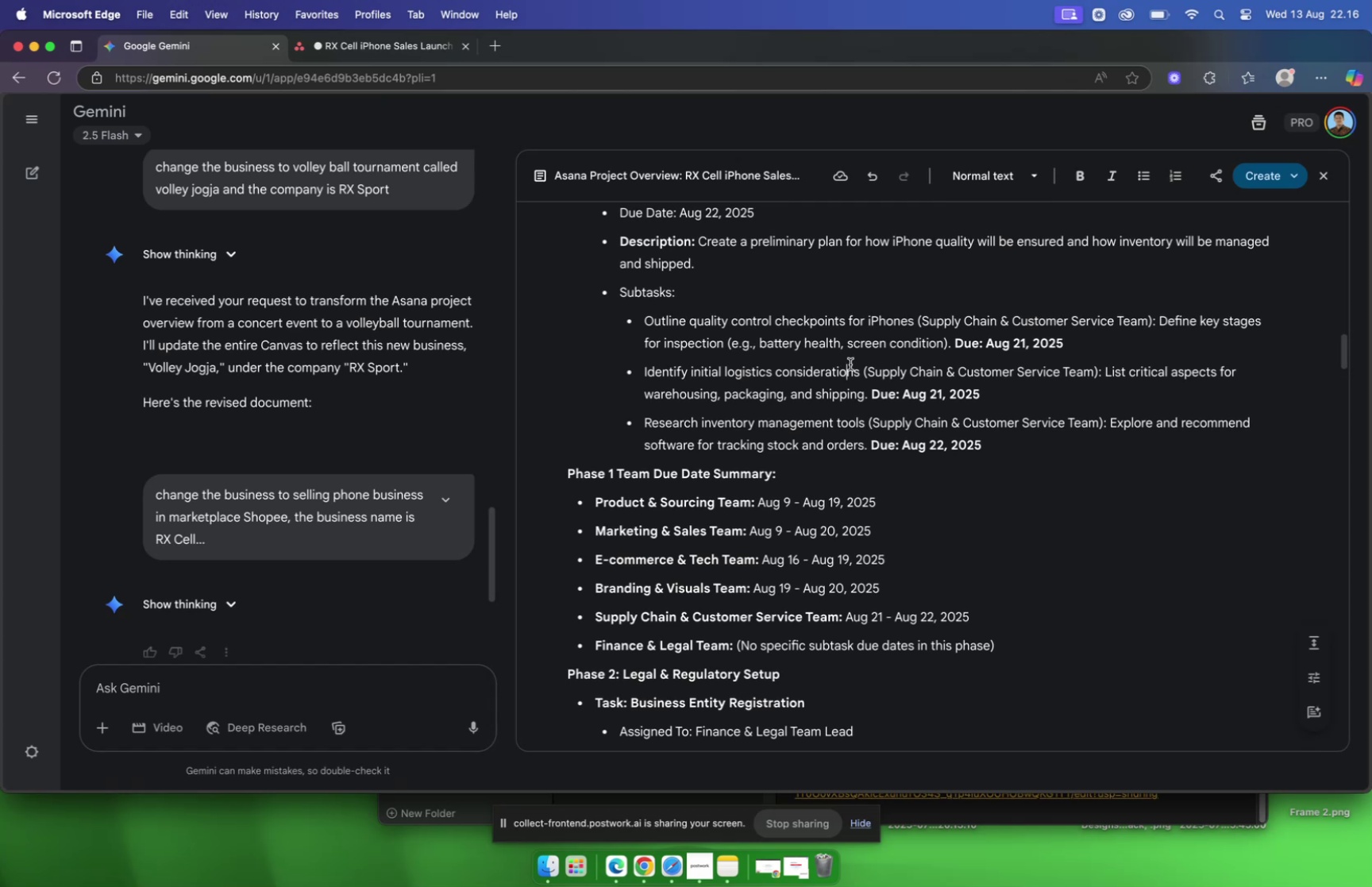 
left_click([395, 39])
 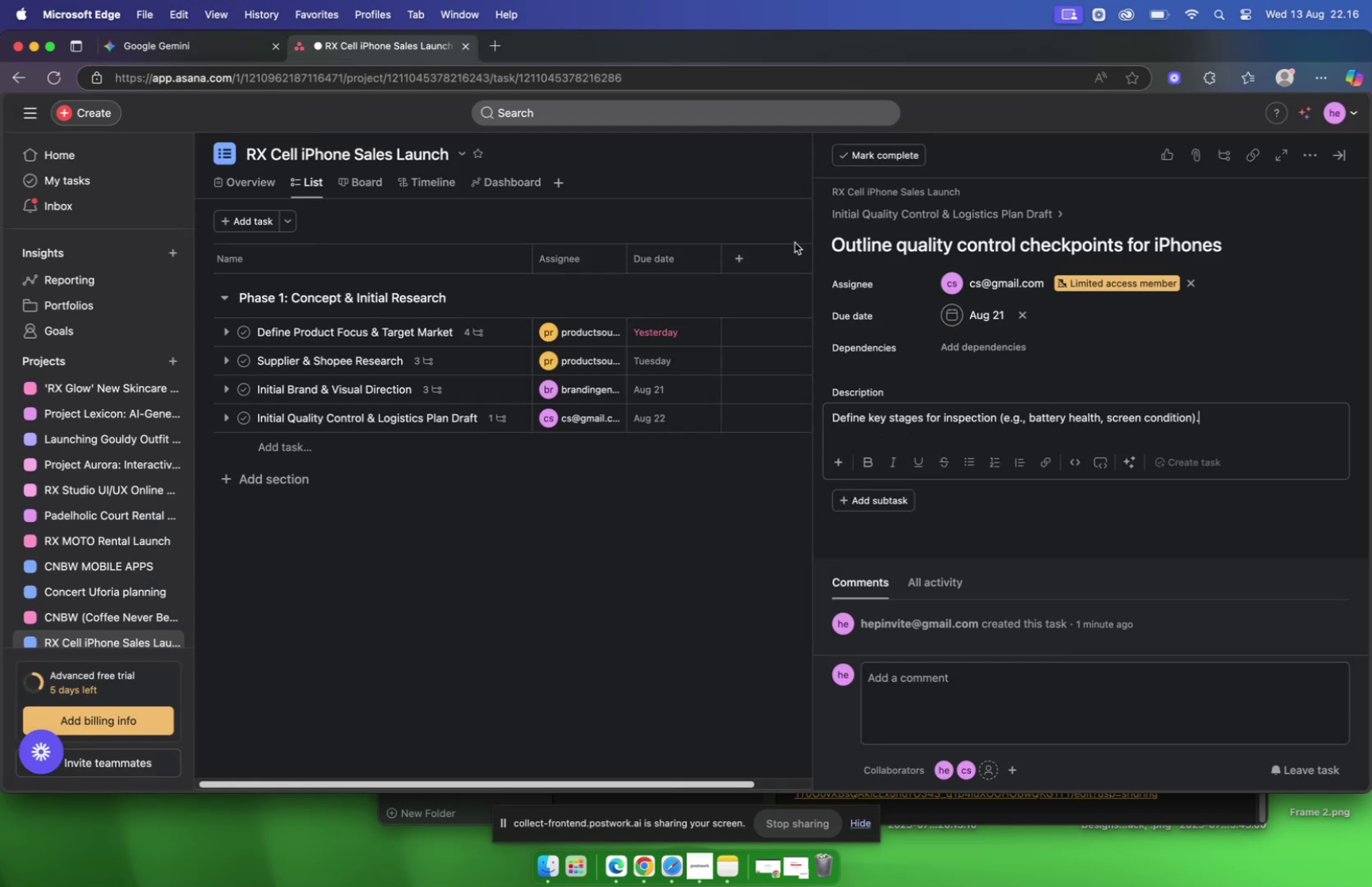 
mouse_move([187, 44])
 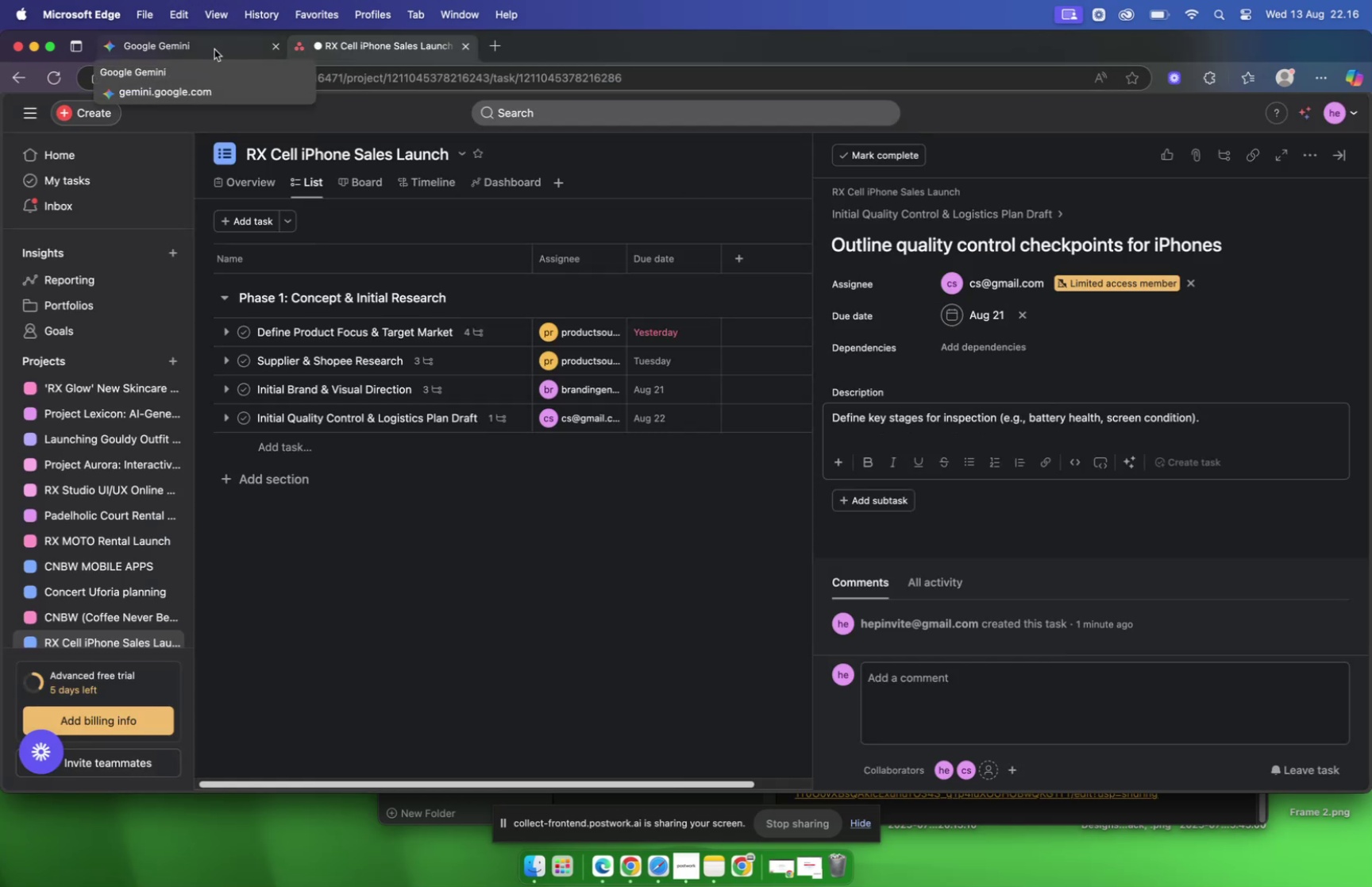 
left_click([214, 49])
 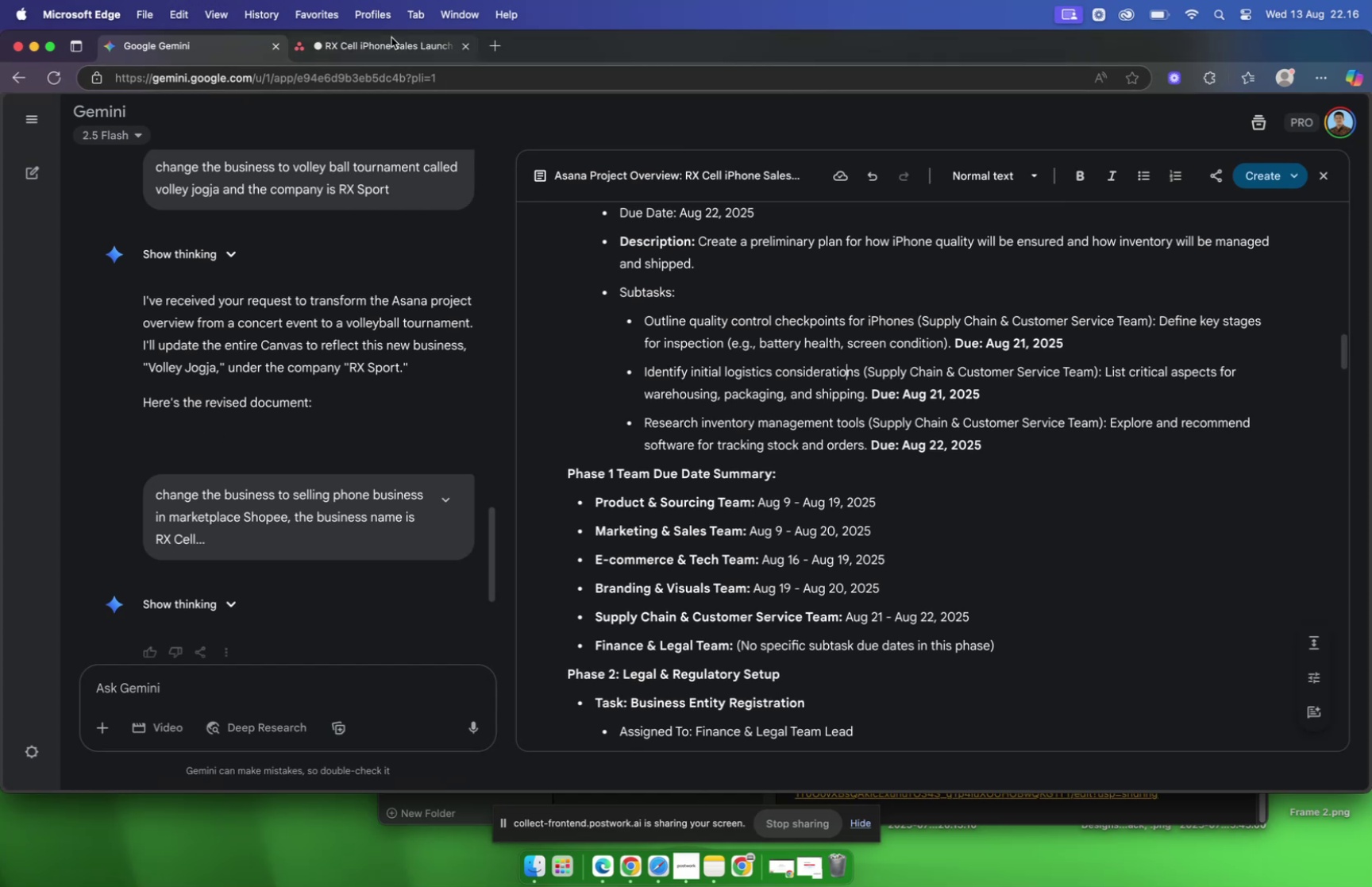 
left_click([391, 37])
 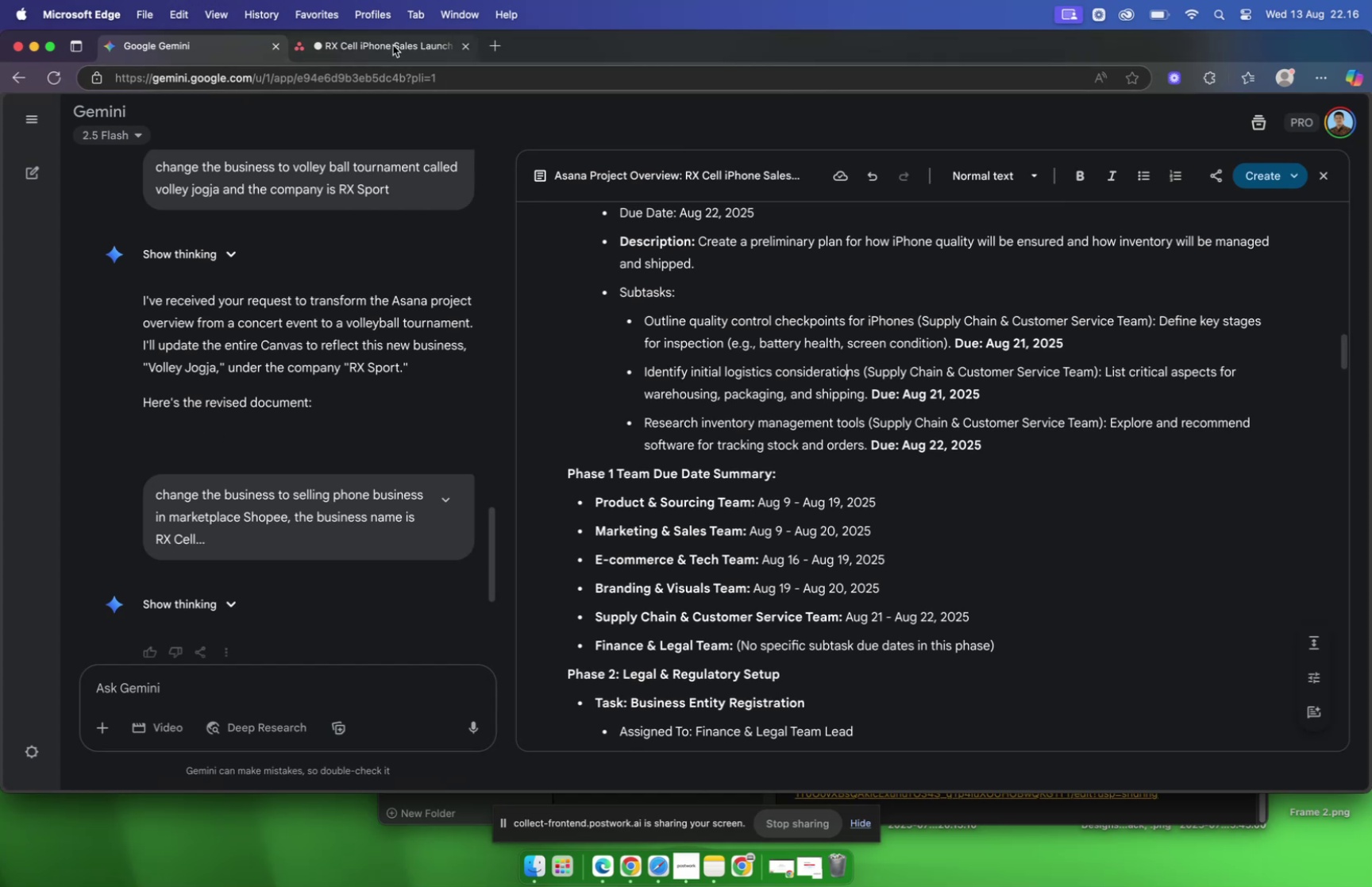 
left_click([393, 45])
 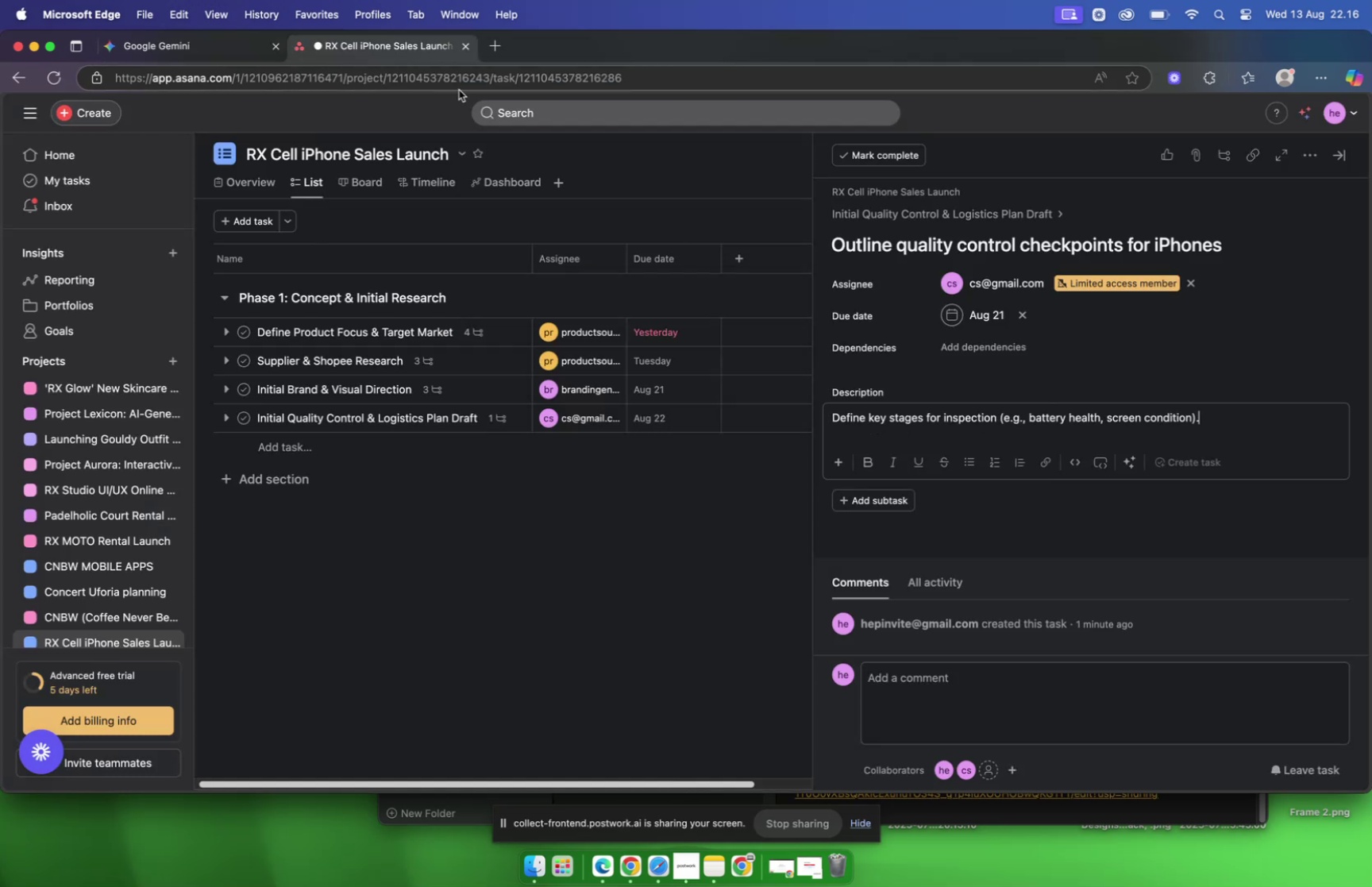 
left_click([882, 218])
 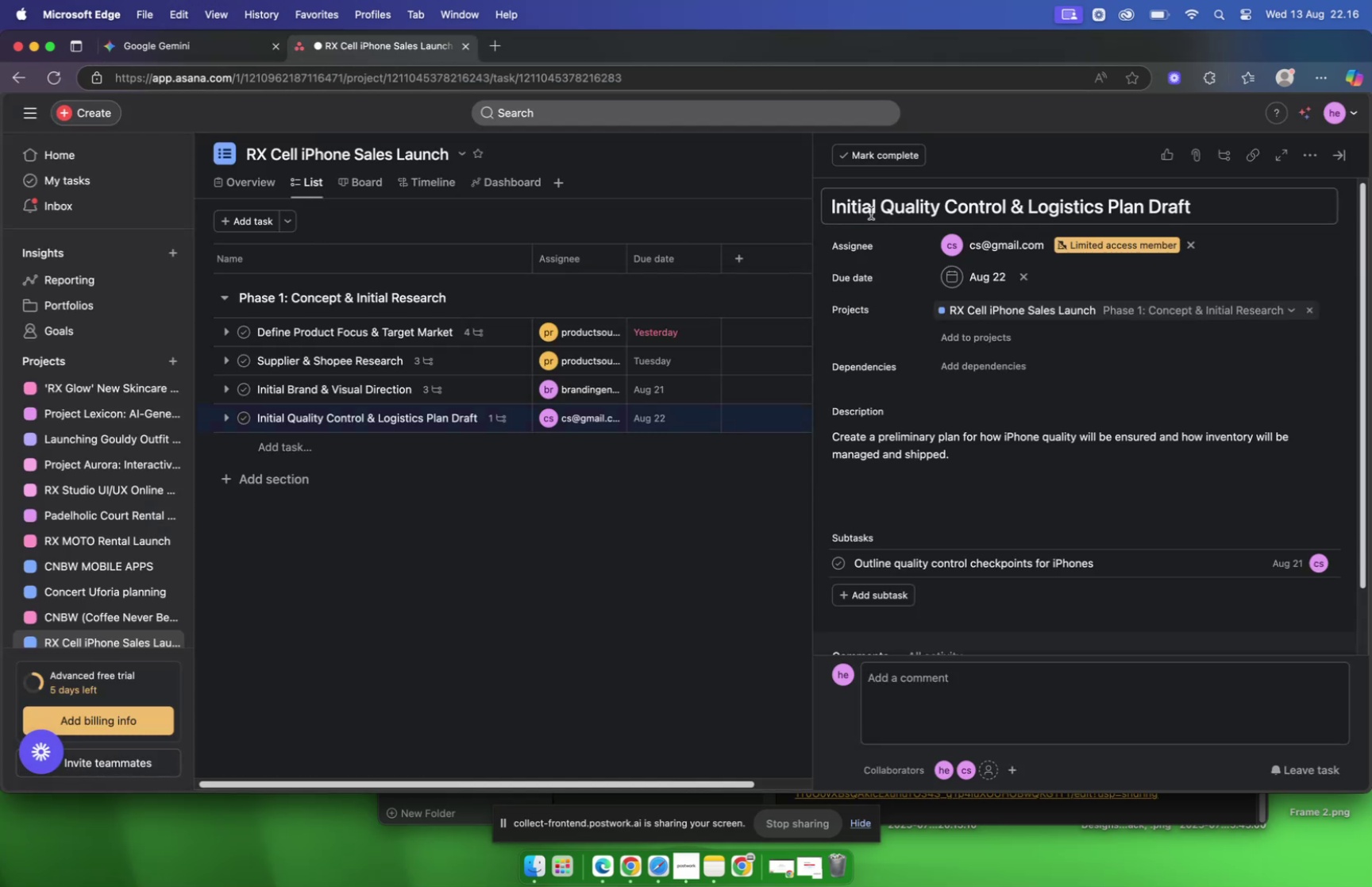 
scroll: coordinate [923, 317], scroll_direction: down, amount: 7.0
 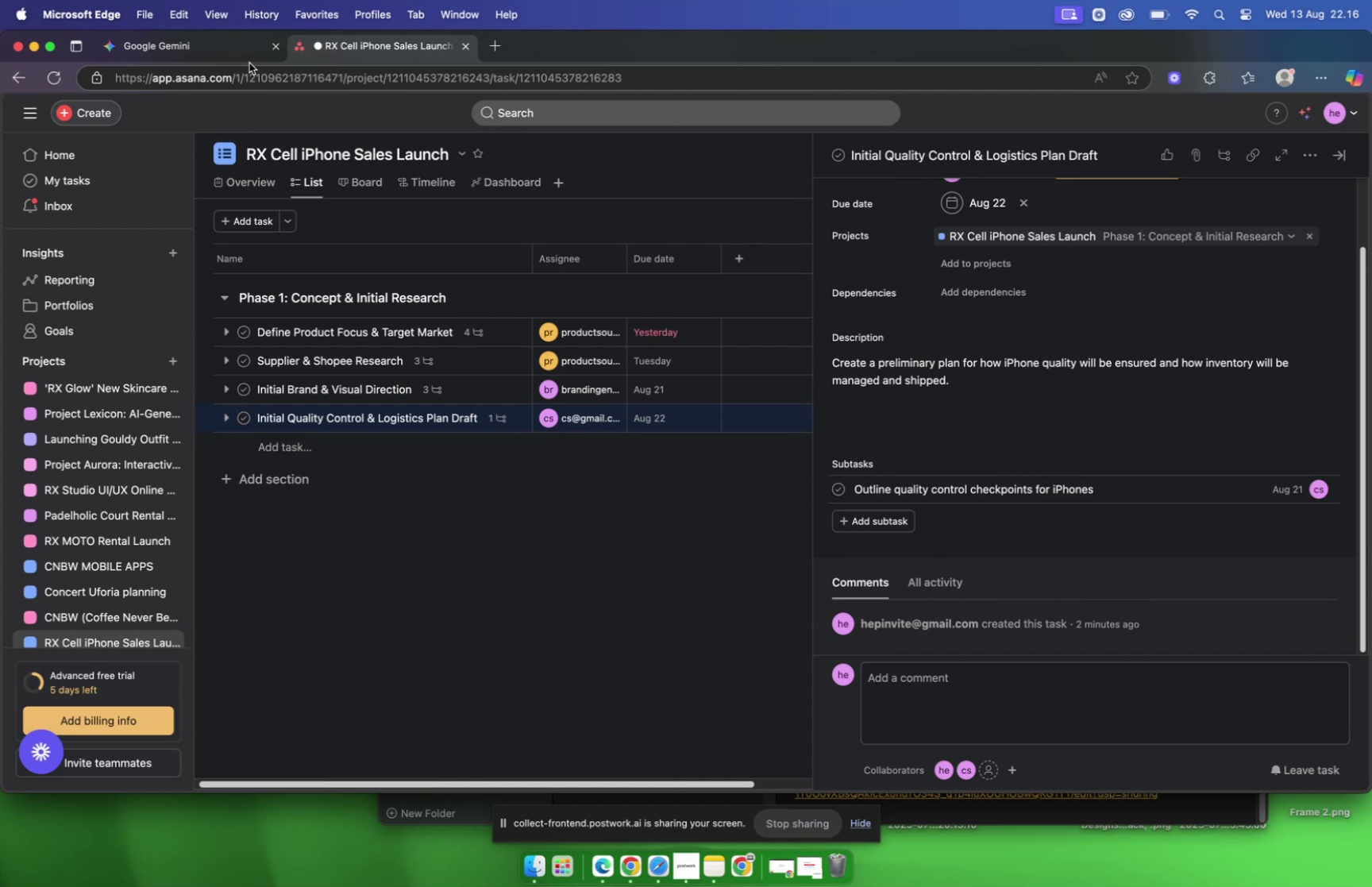 
wait(16.76)
 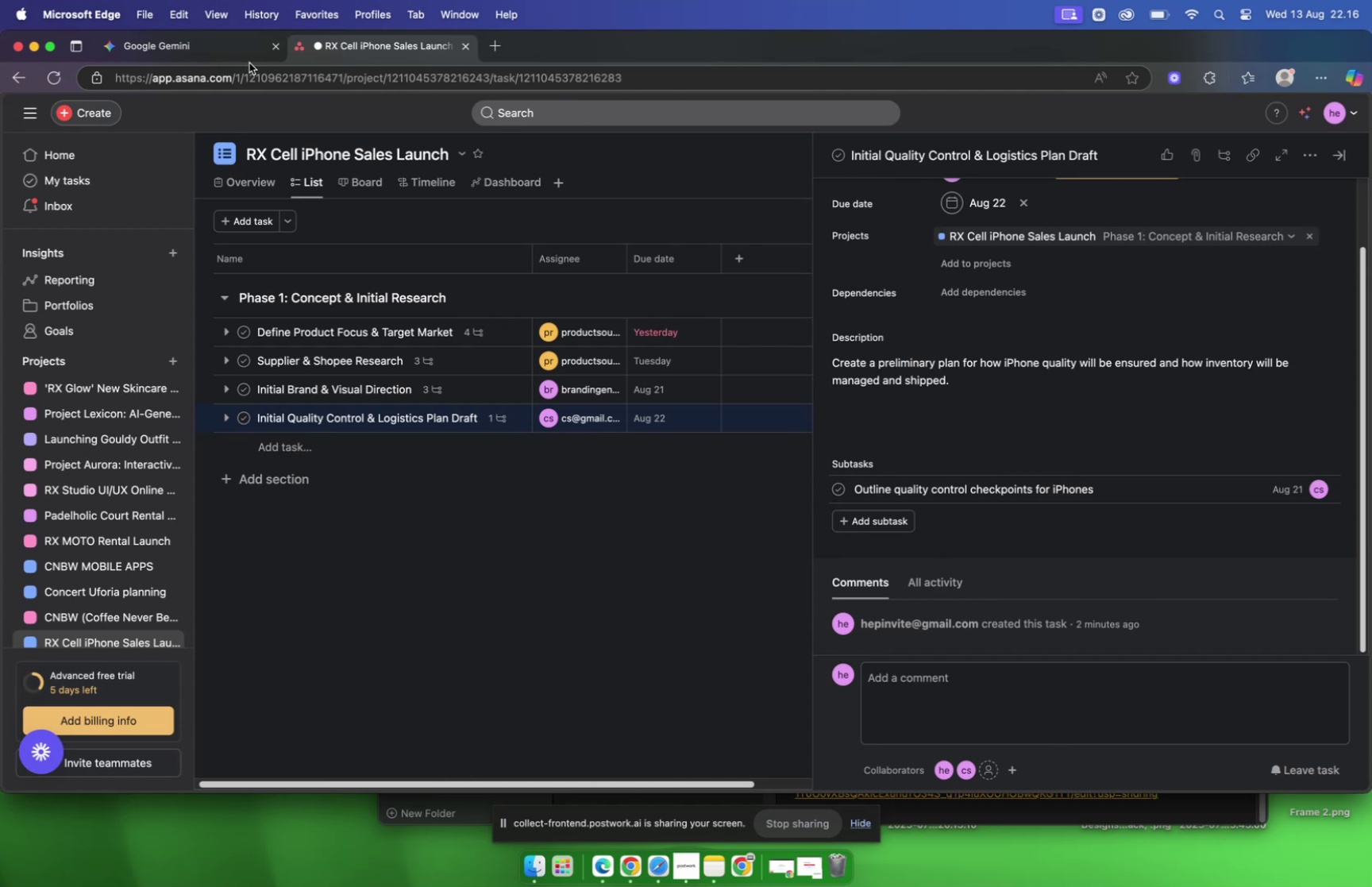 
left_click([192, 47])
 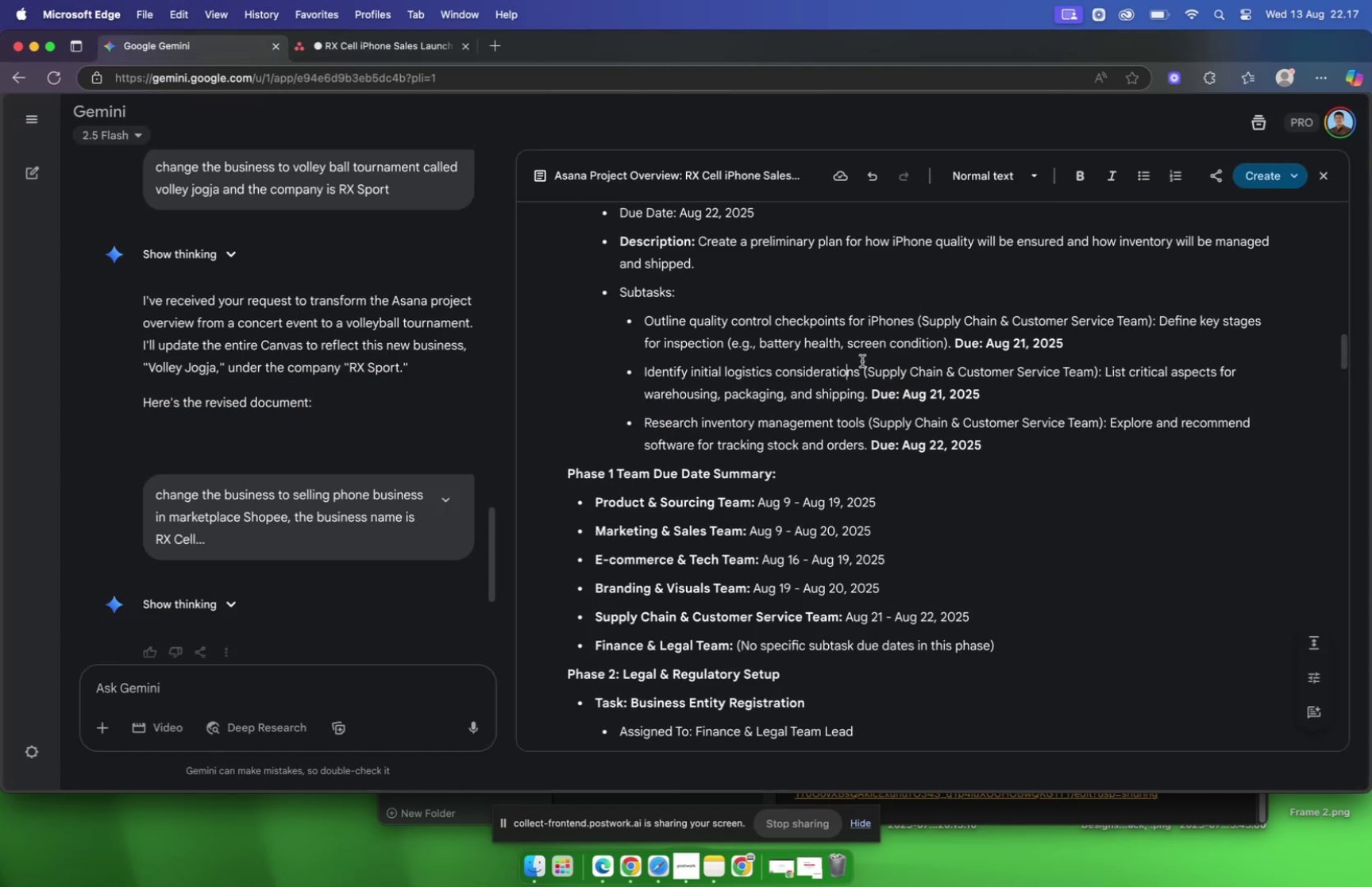 
left_click_drag(start_coordinate=[859, 373], to_coordinate=[642, 373])
 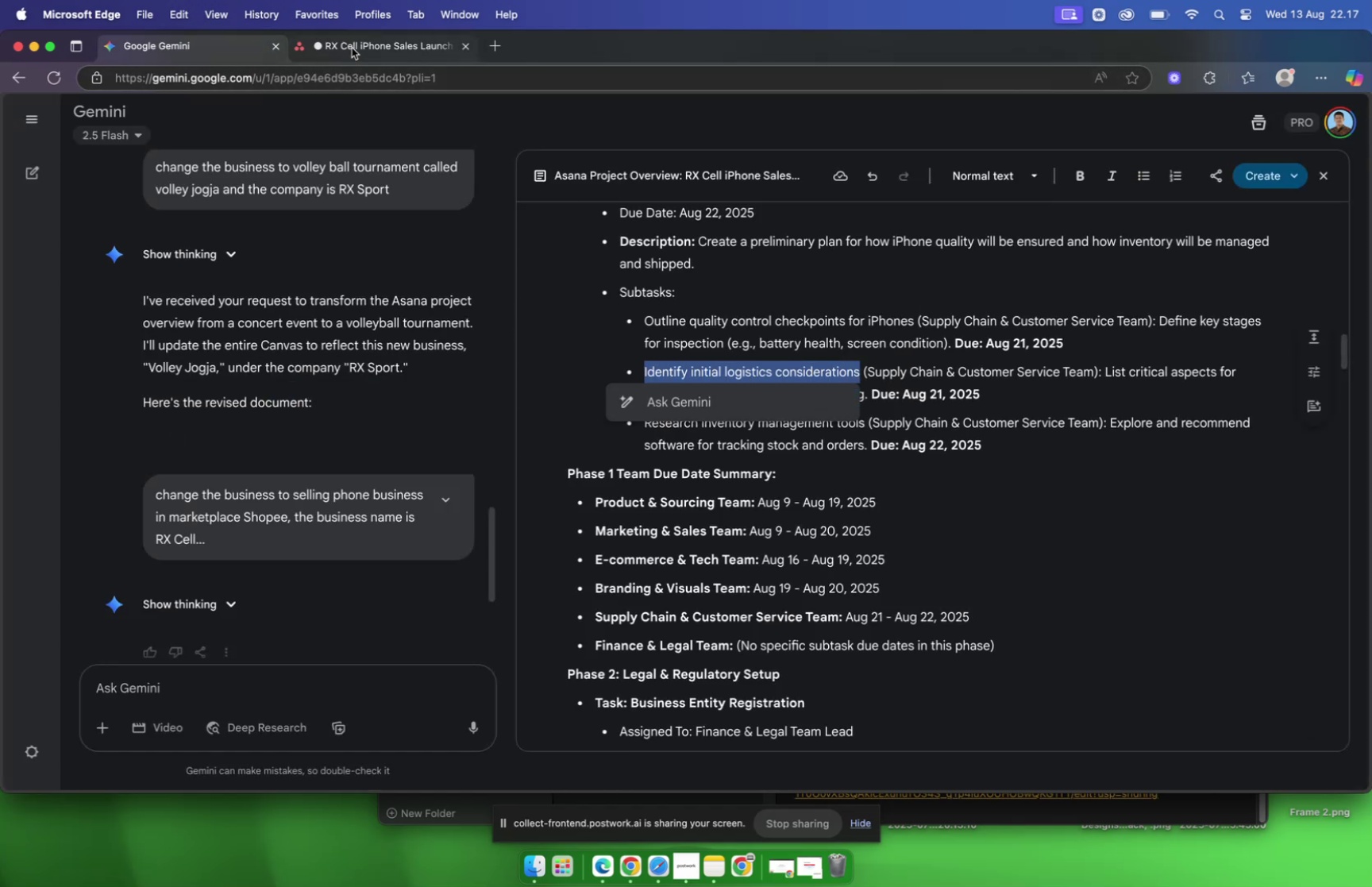 
left_click([352, 48])
 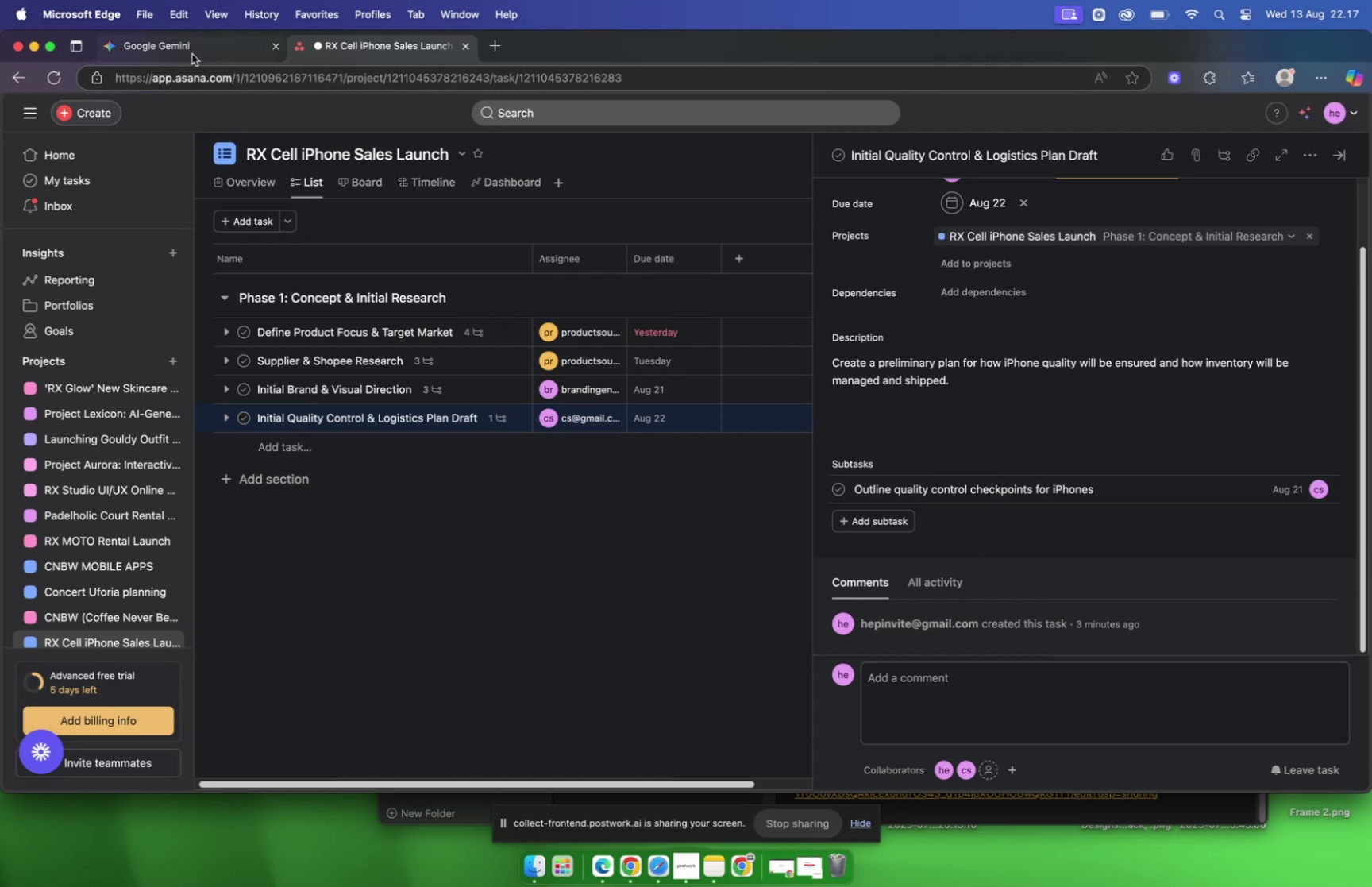 
scroll: coordinate [1004, 403], scroll_direction: down, amount: 3.0
 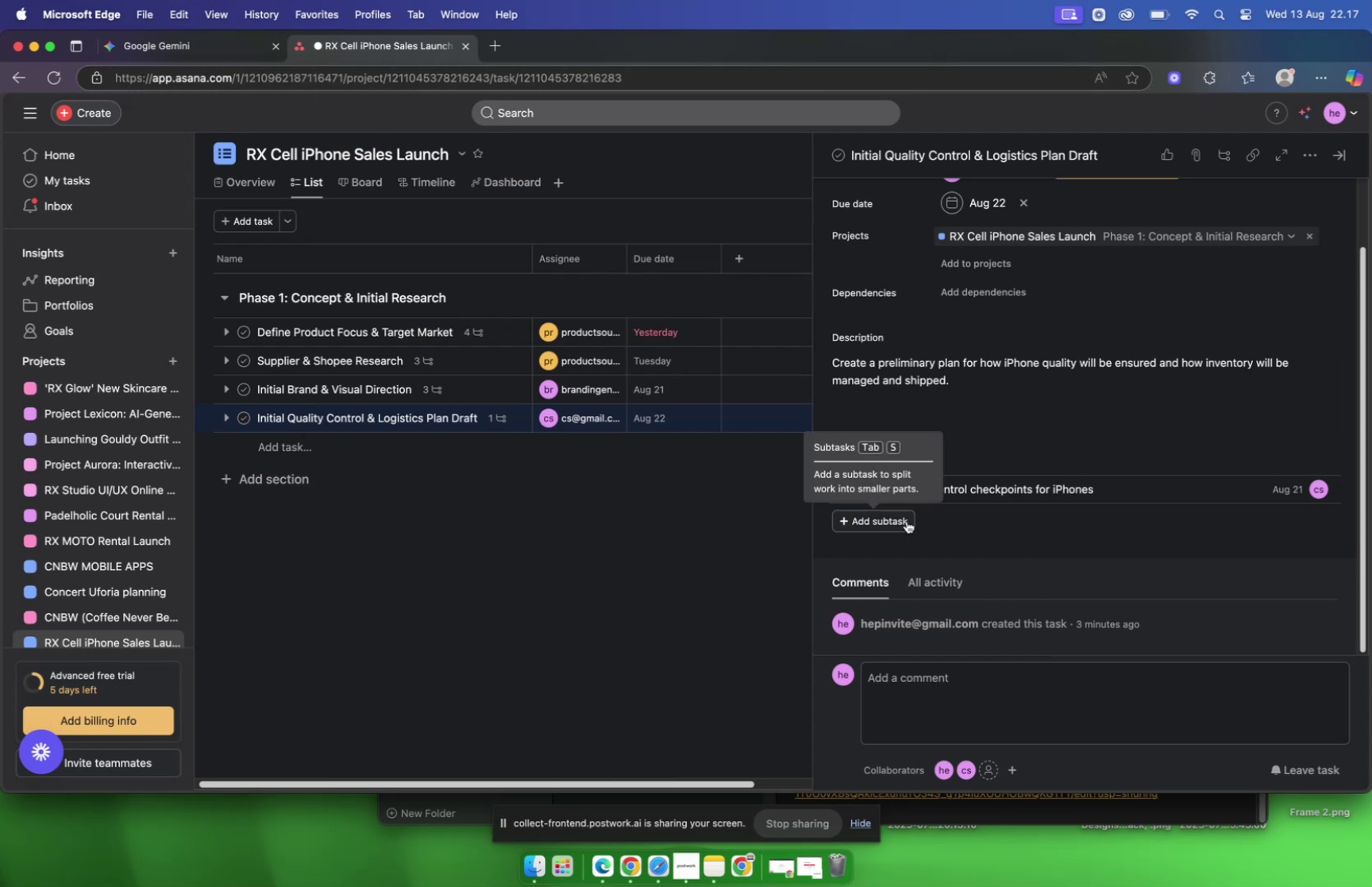 
left_click([907, 520])
 